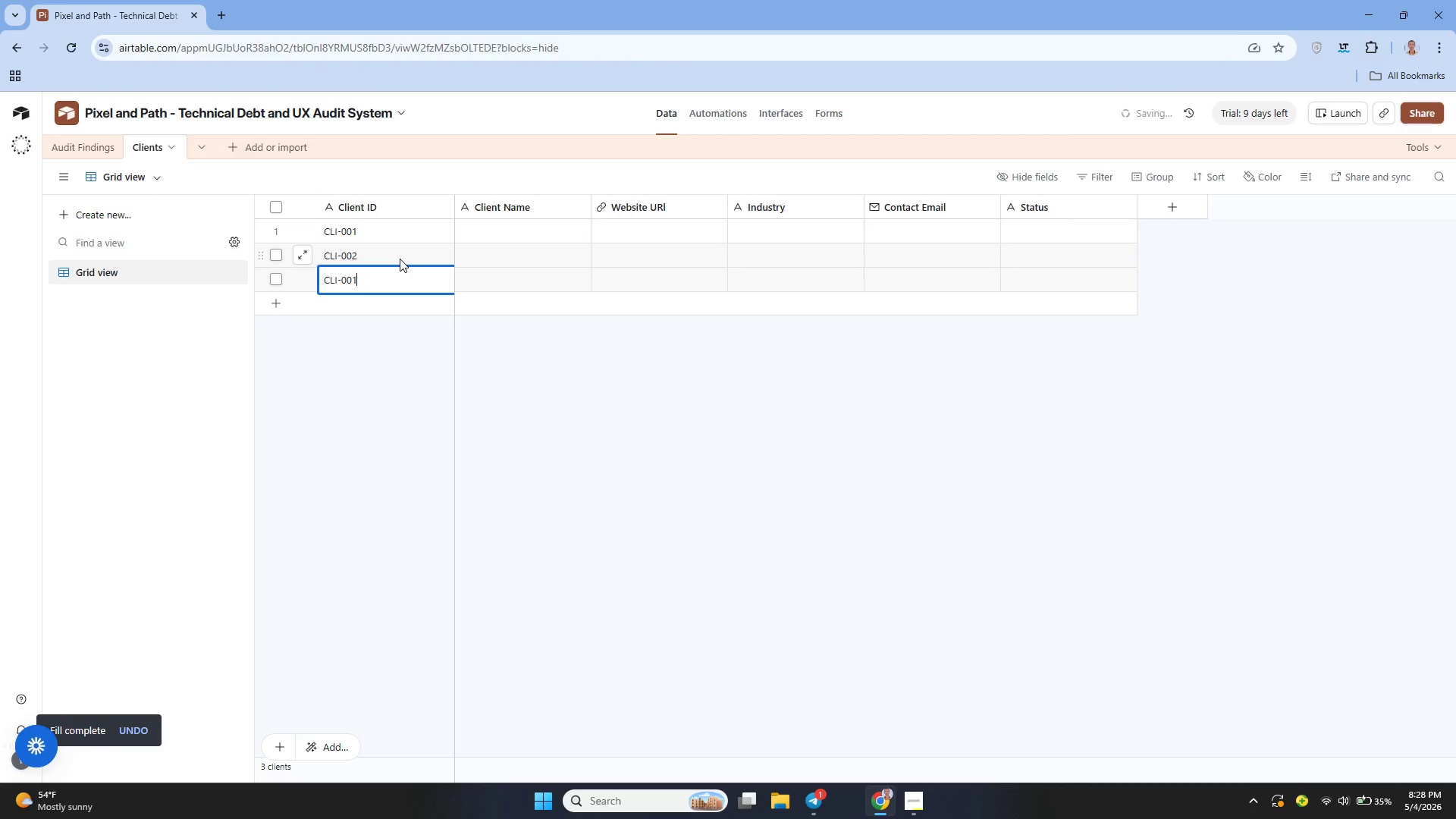 
key(Backspace)
 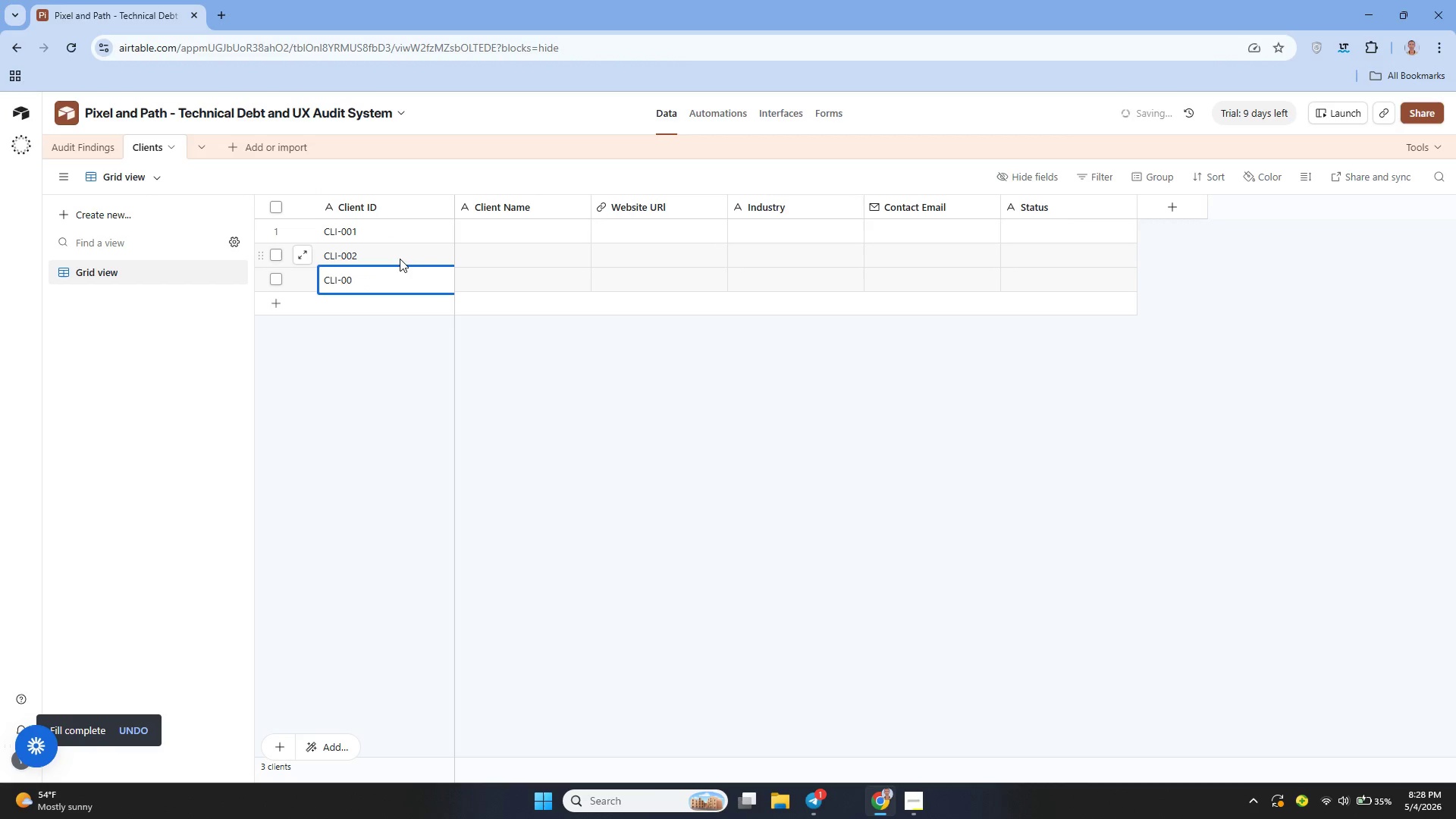 
key(3)
 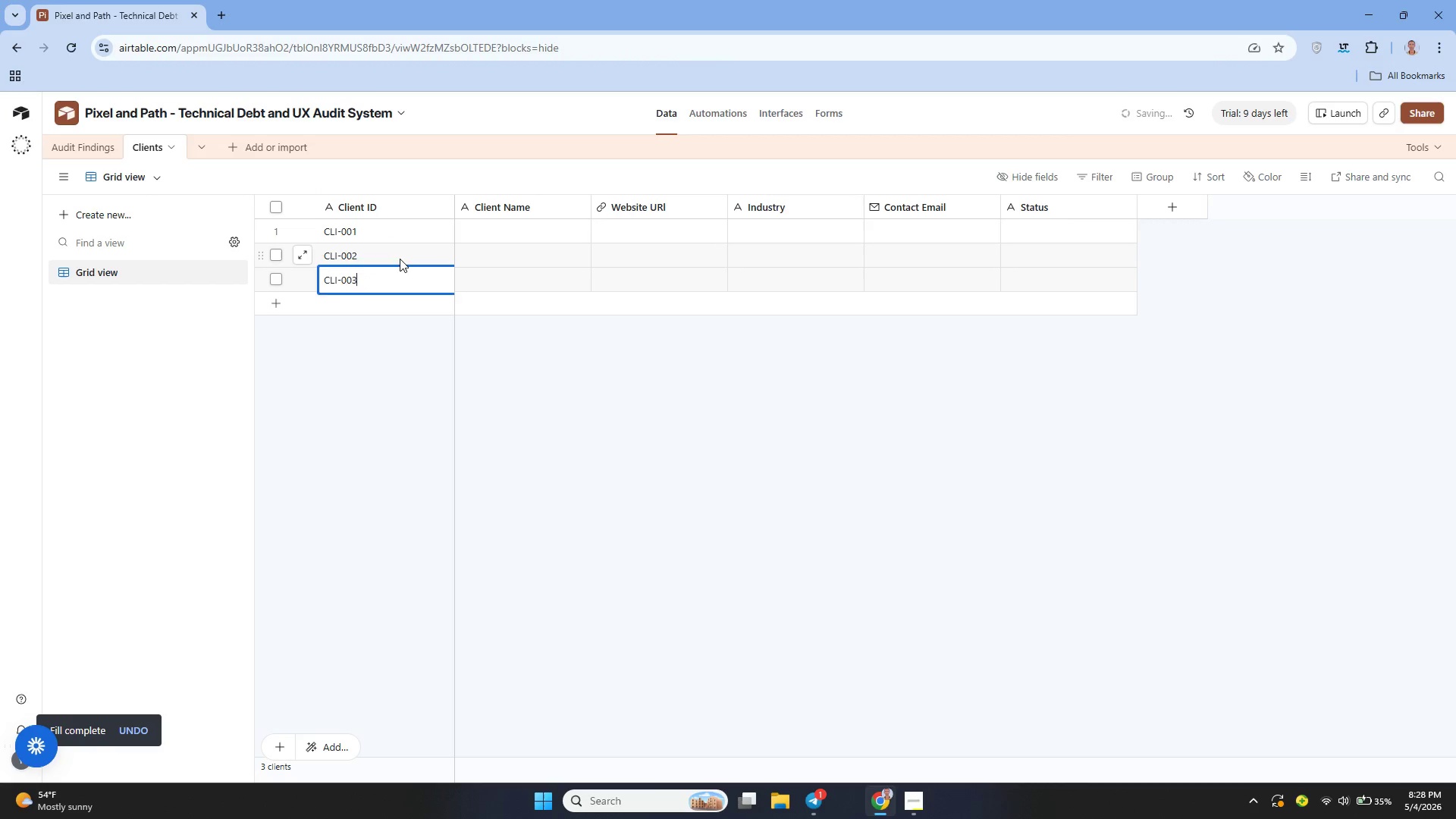 
key(Enter)
 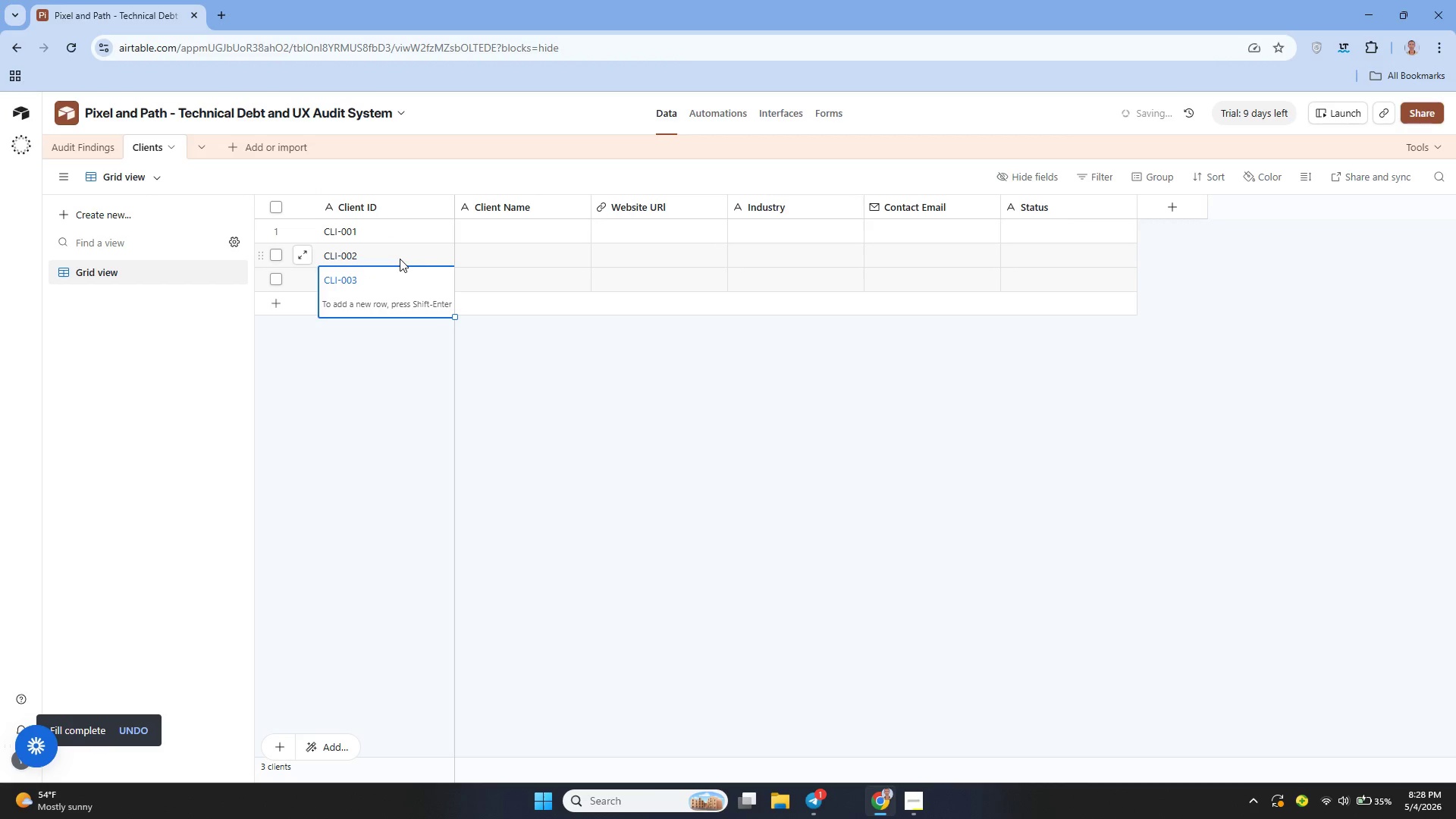 
key(Enter)
 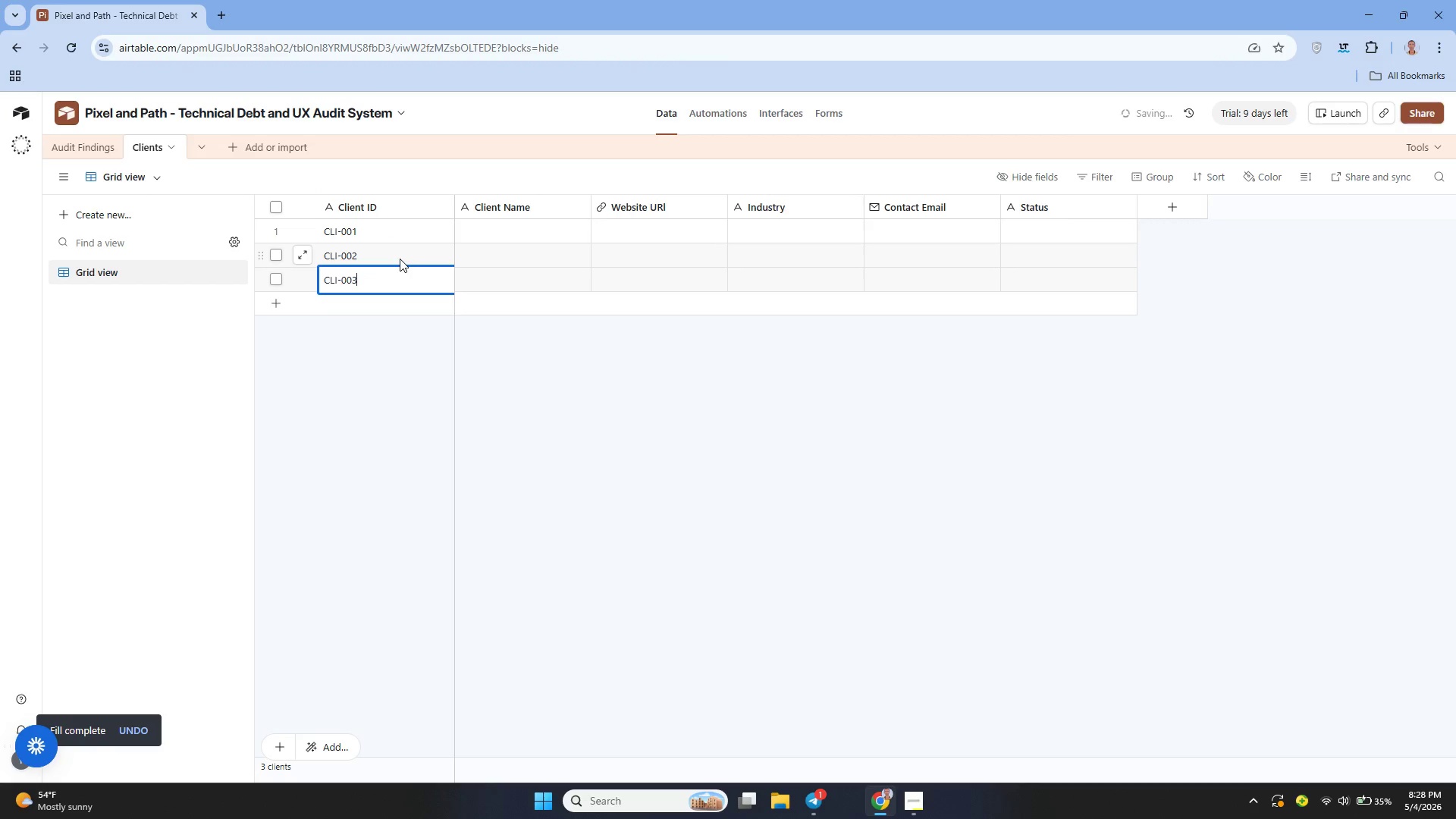 
key(ArrowUp)
 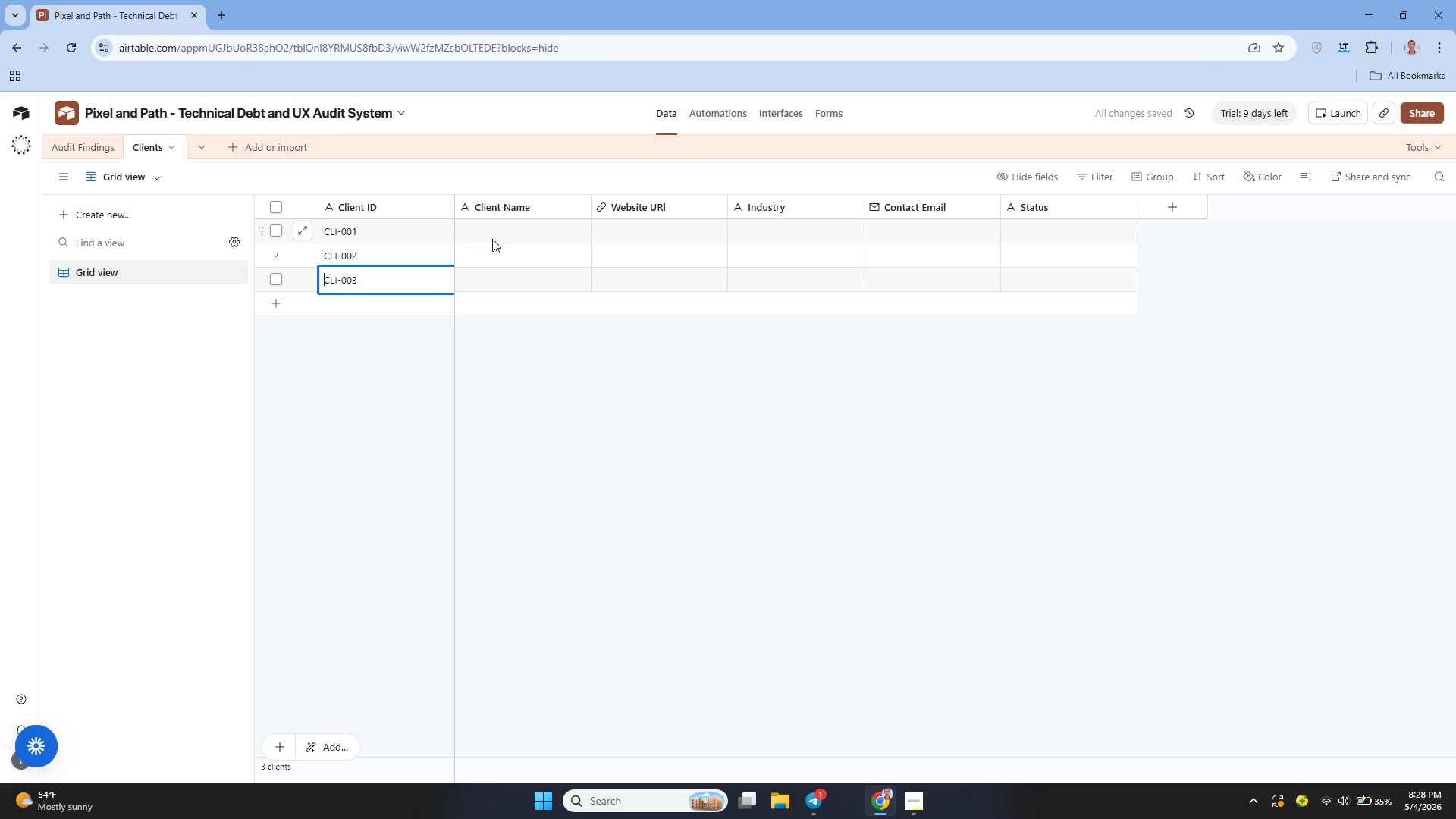 
left_click([494, 237])
 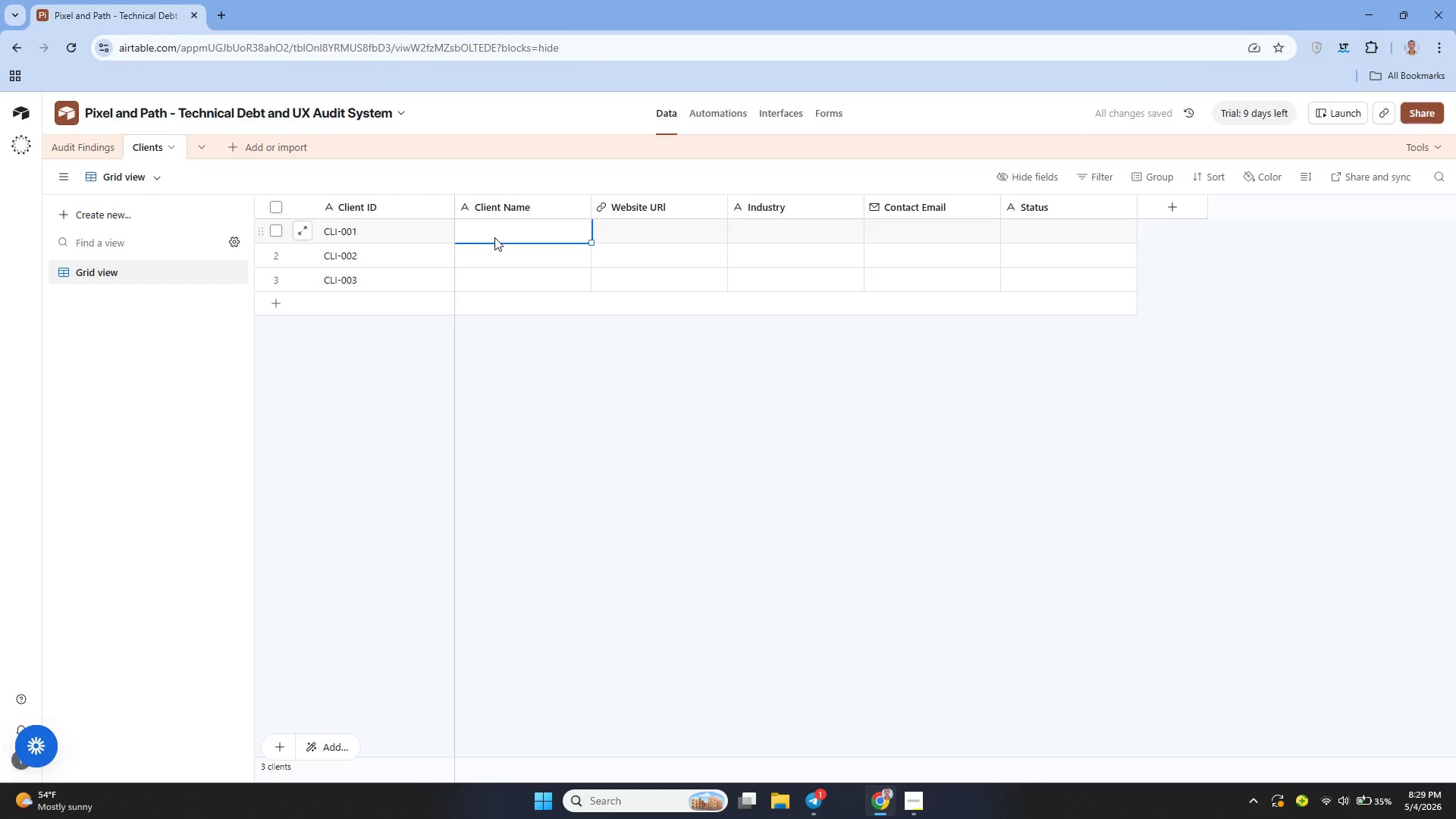 
type(Glow Beu)
key(Backspace)
key(Backspace)
key(Backspace)
type(gLOW bEAUTY )
 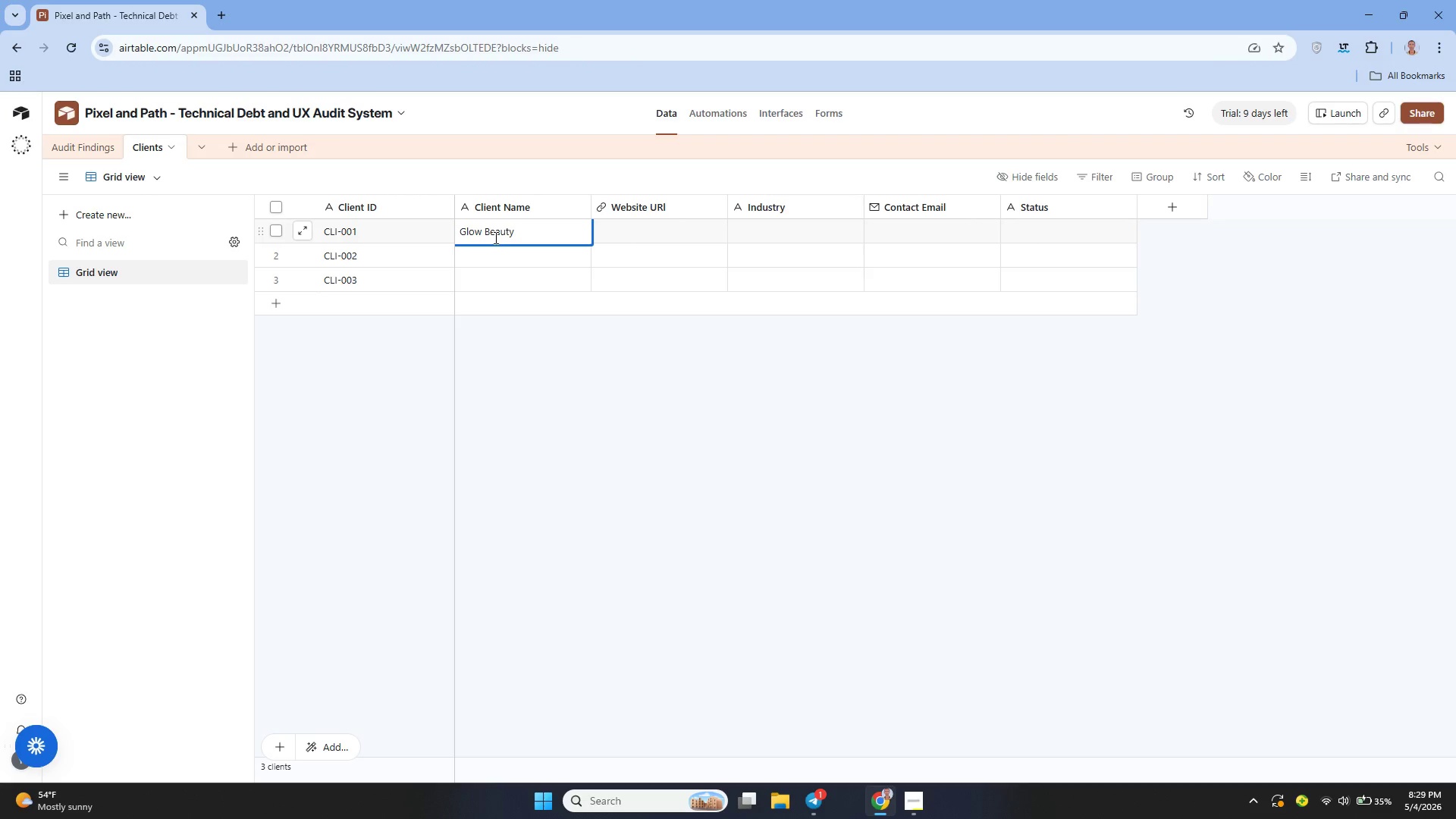 
wait(12.72)
 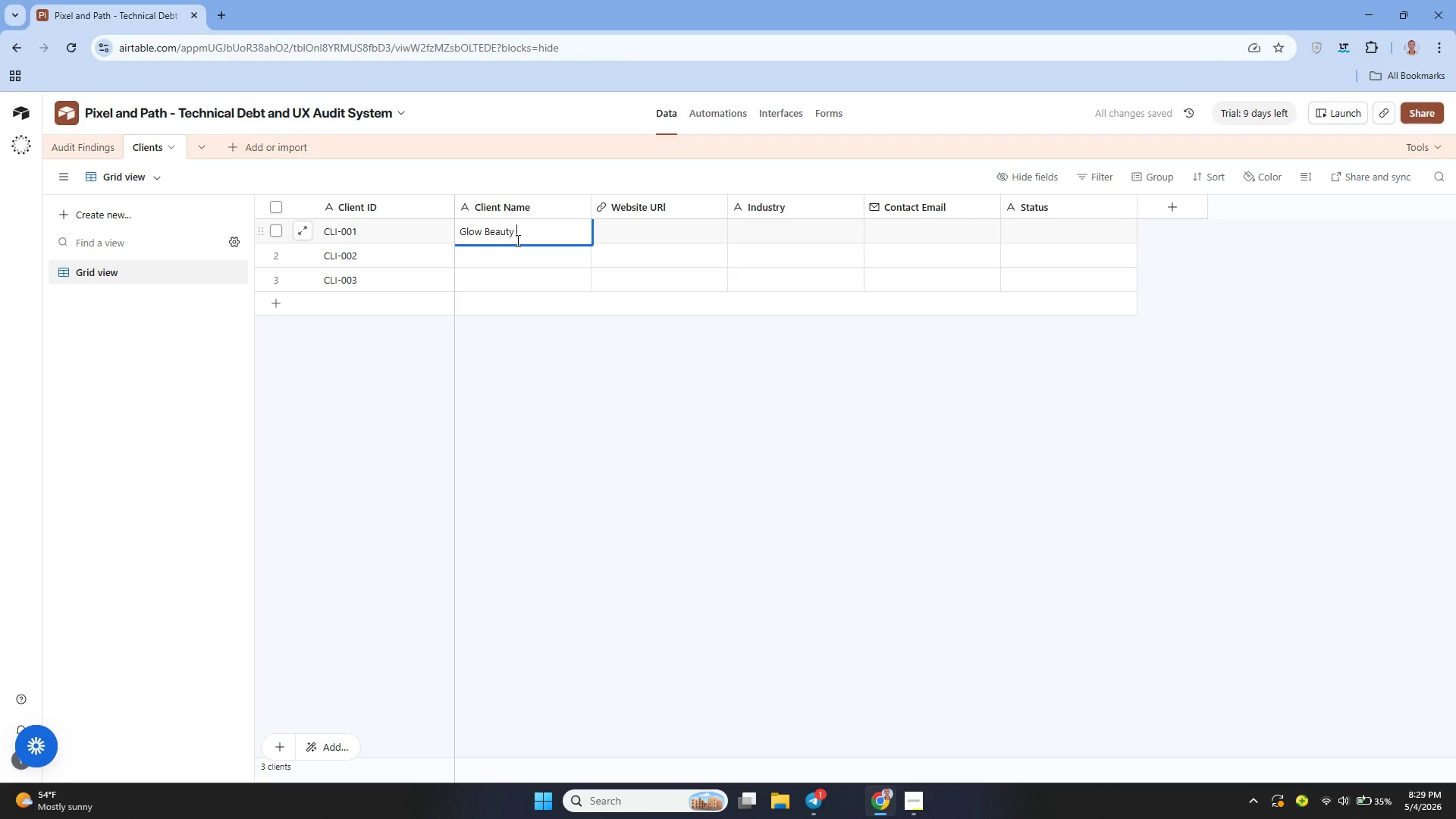 
type(Co)
key(Tab)
 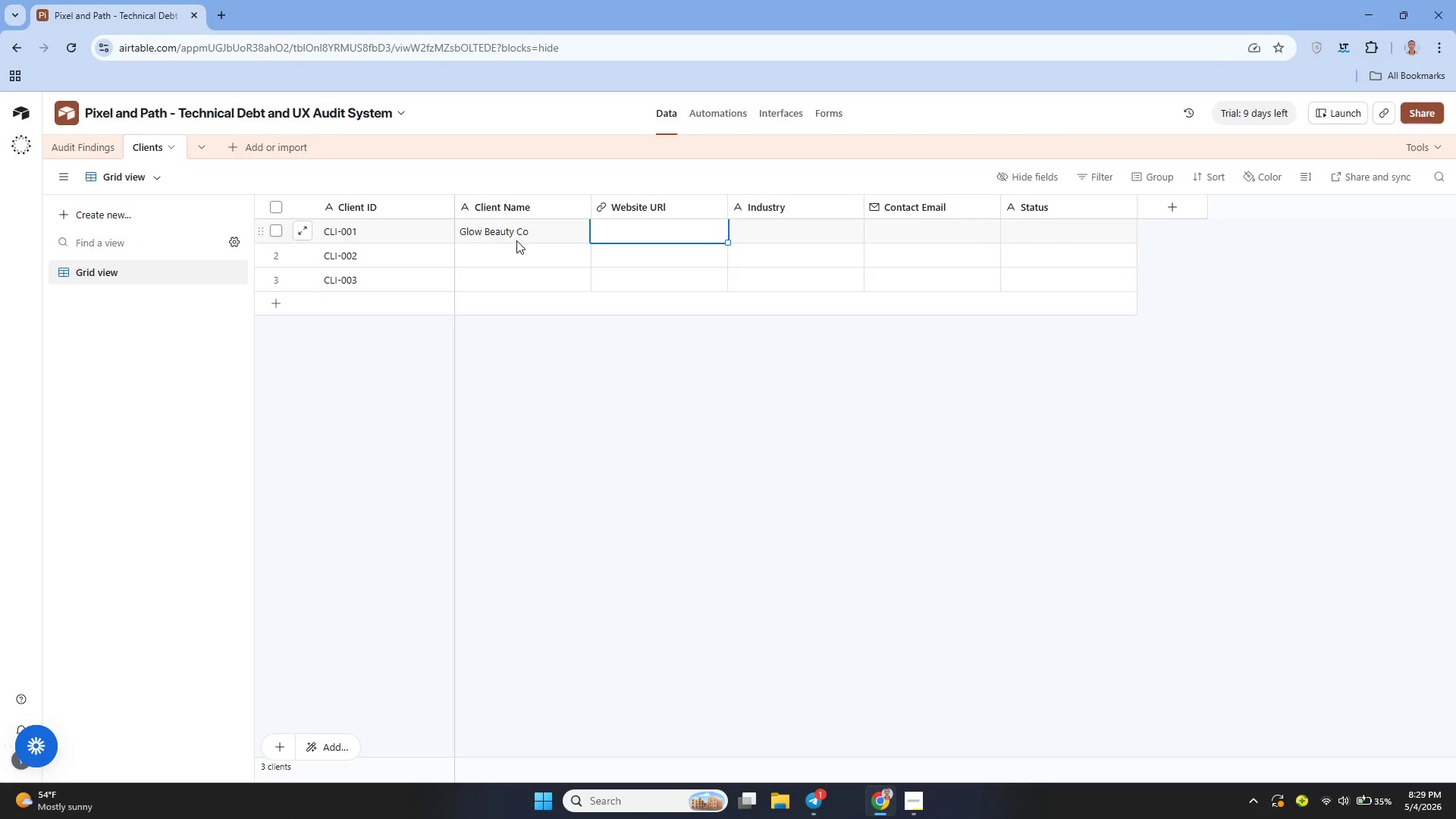 
wait(14.62)
 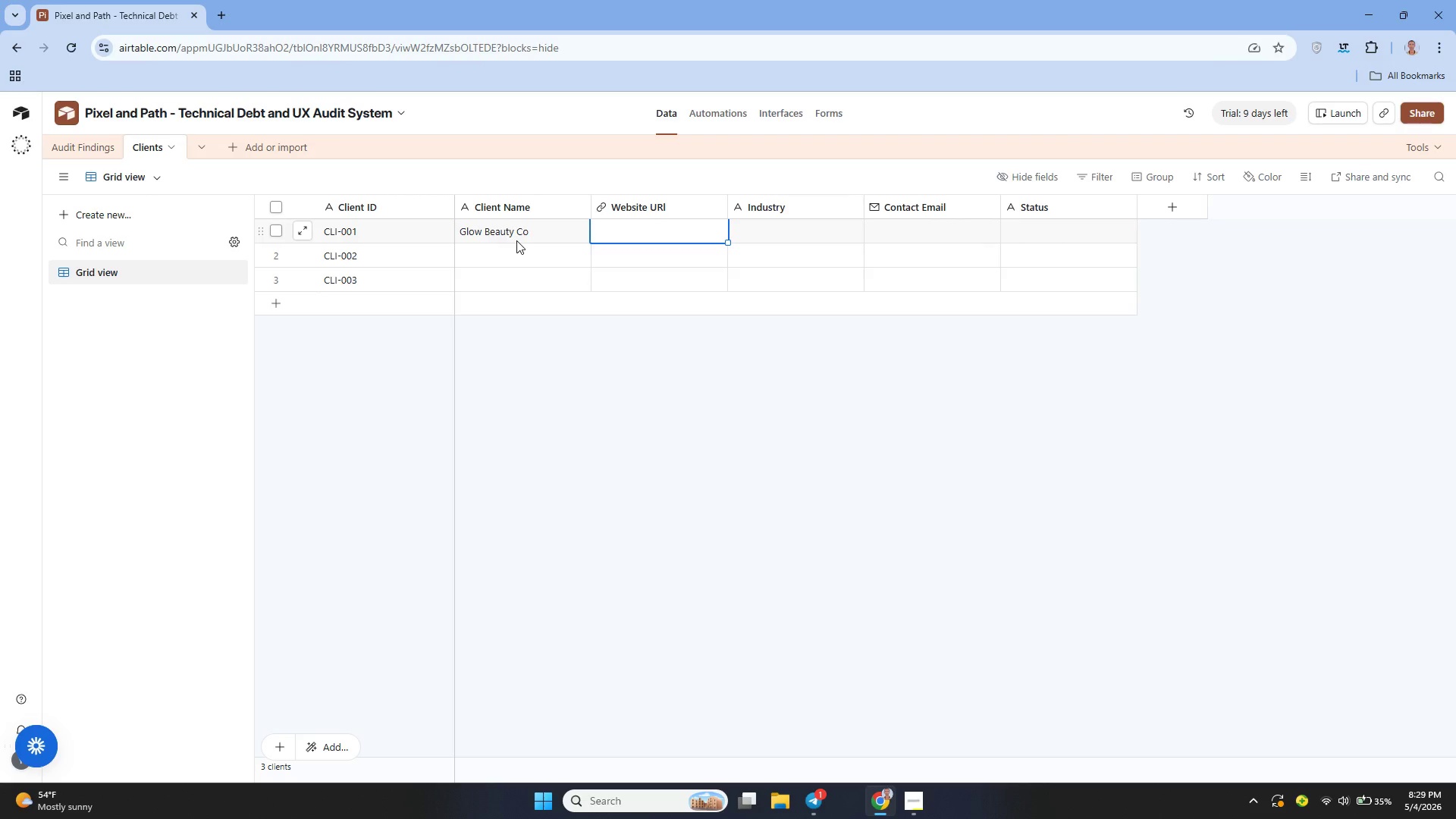 
left_click([767, 231])
 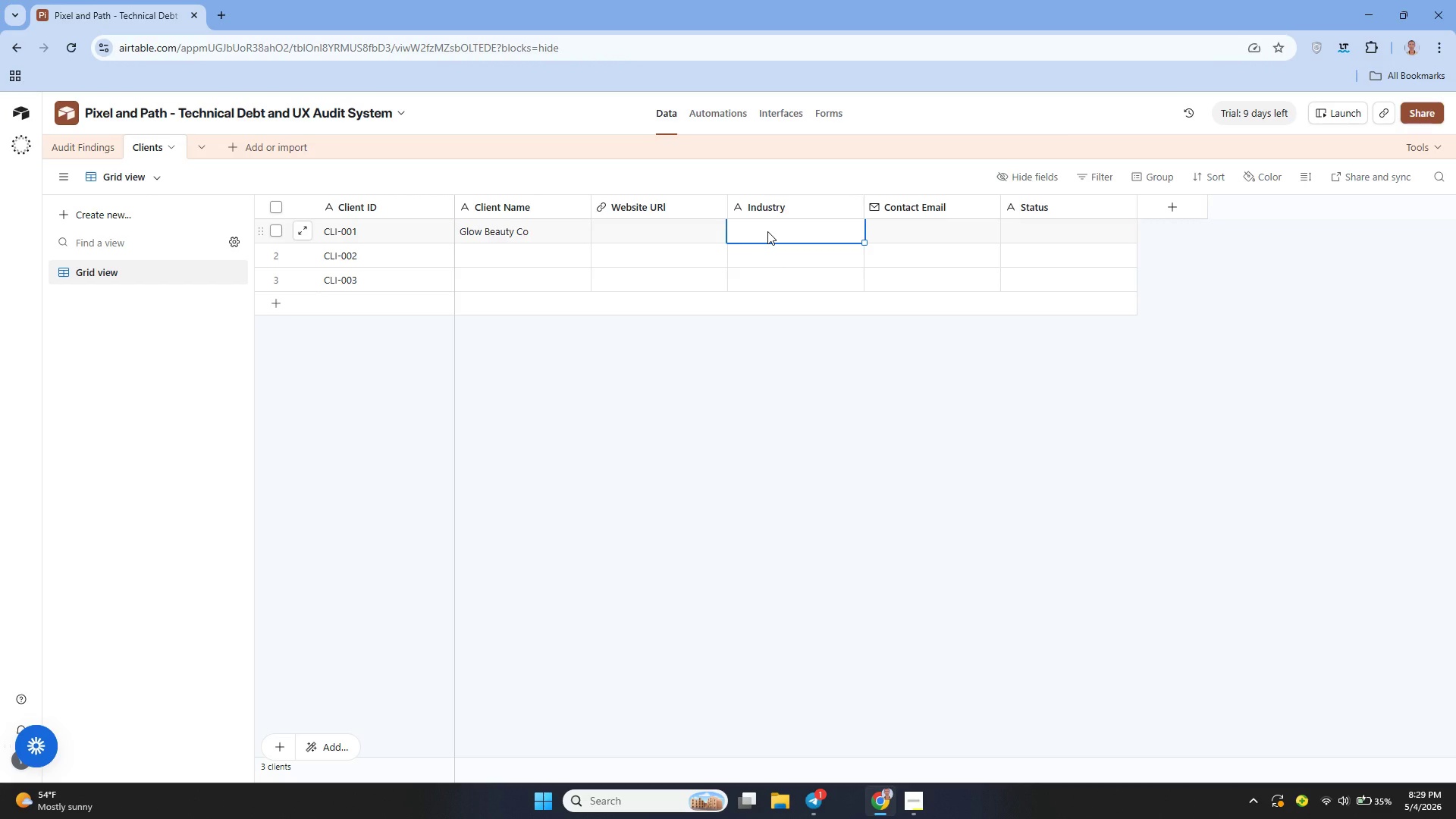 
type(Active)
key(Backspace)
key(Backspace)
key(Backspace)
key(Backspace)
key(Backspace)
key(Backspace)
type(B)
 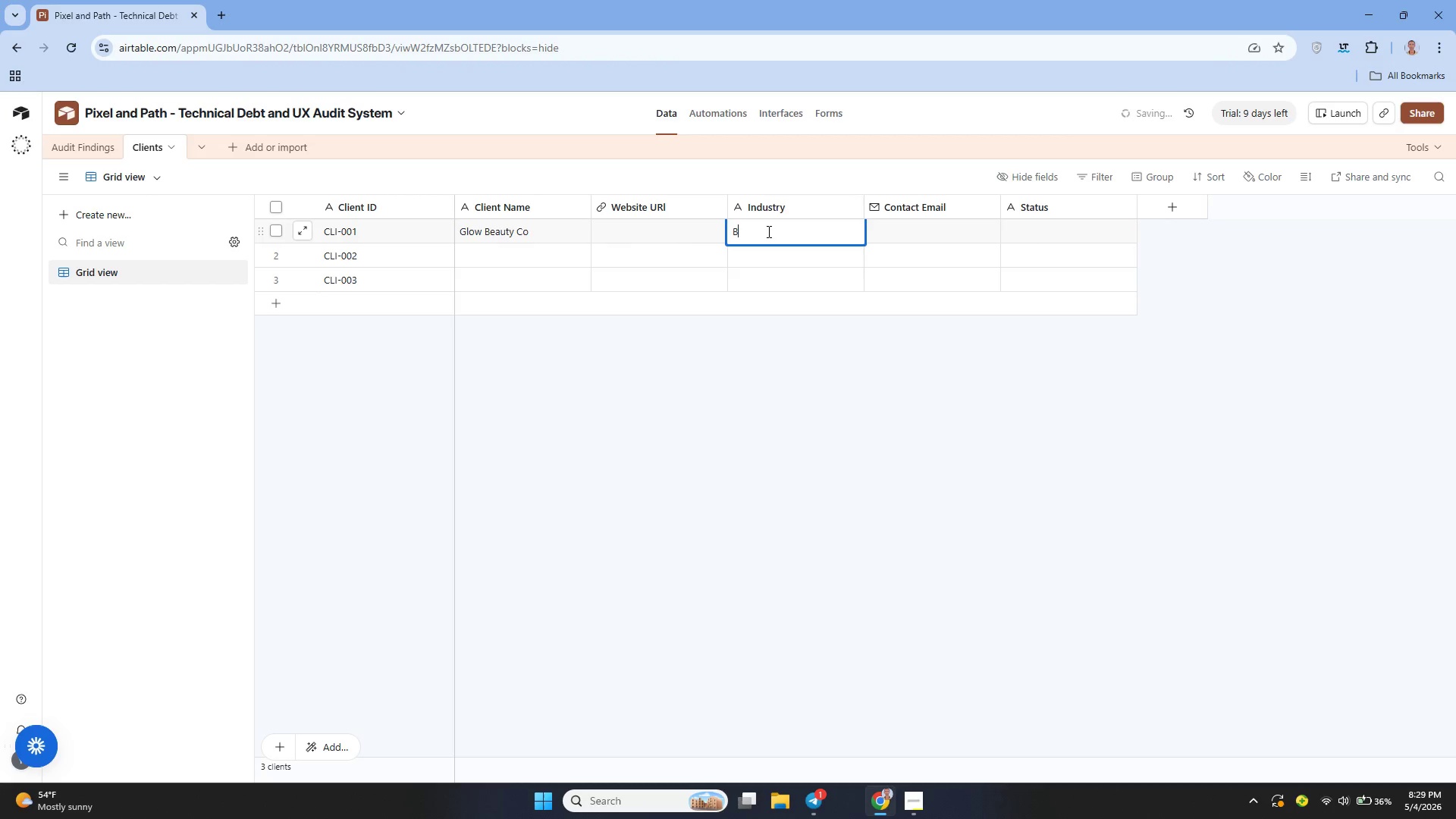 
wait(8.52)
 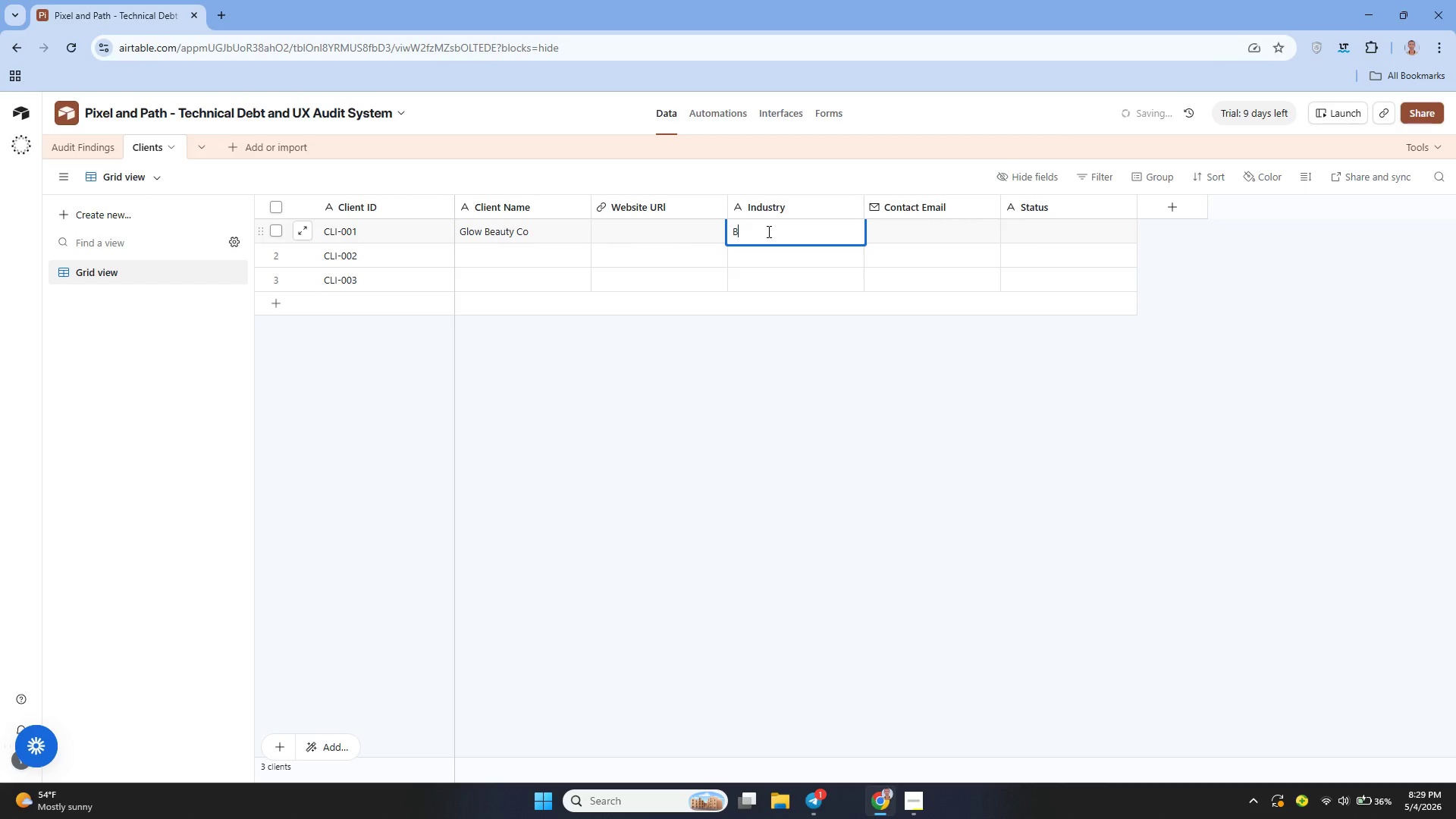 
key(E)
 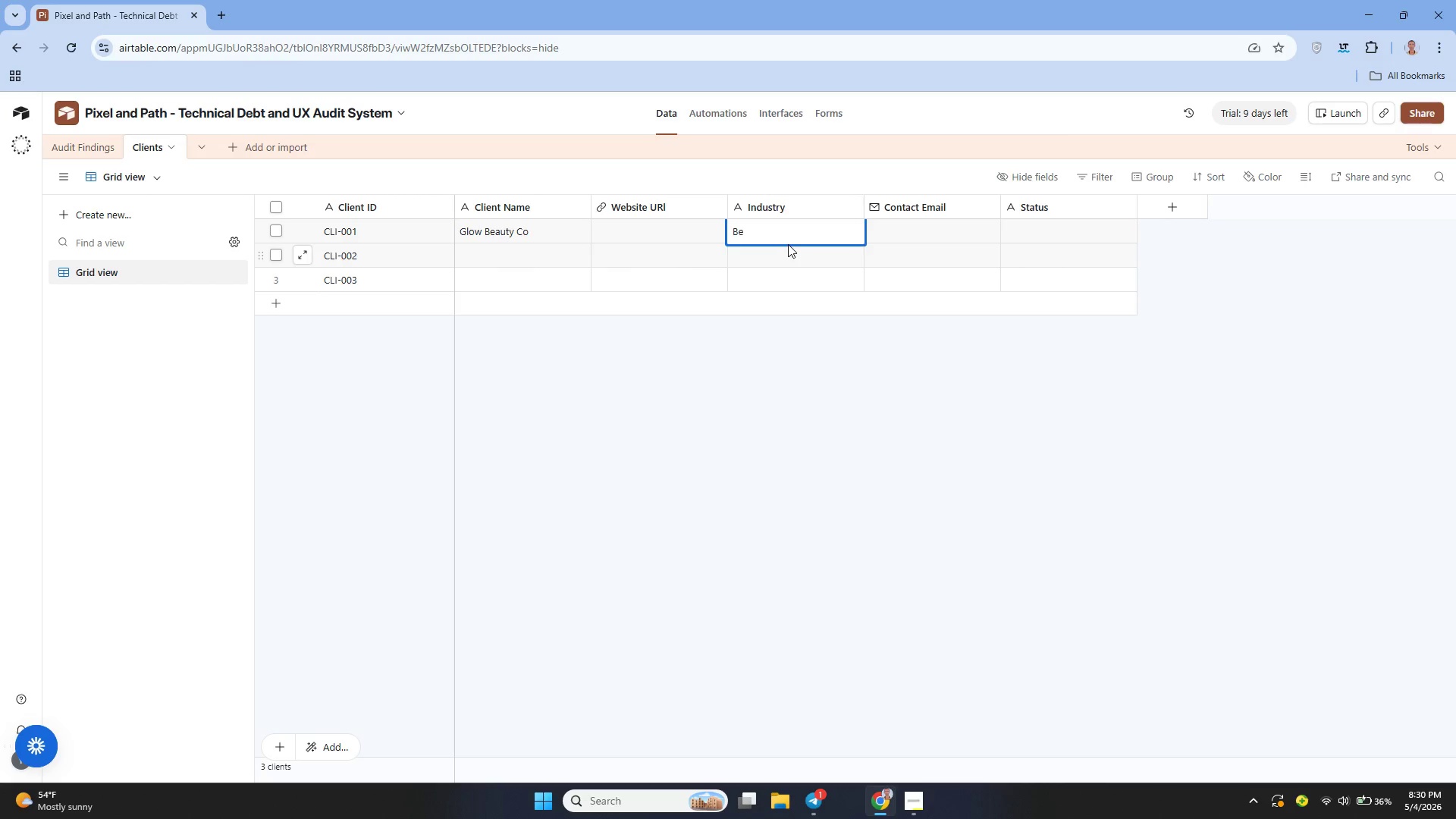 
wait(22.88)
 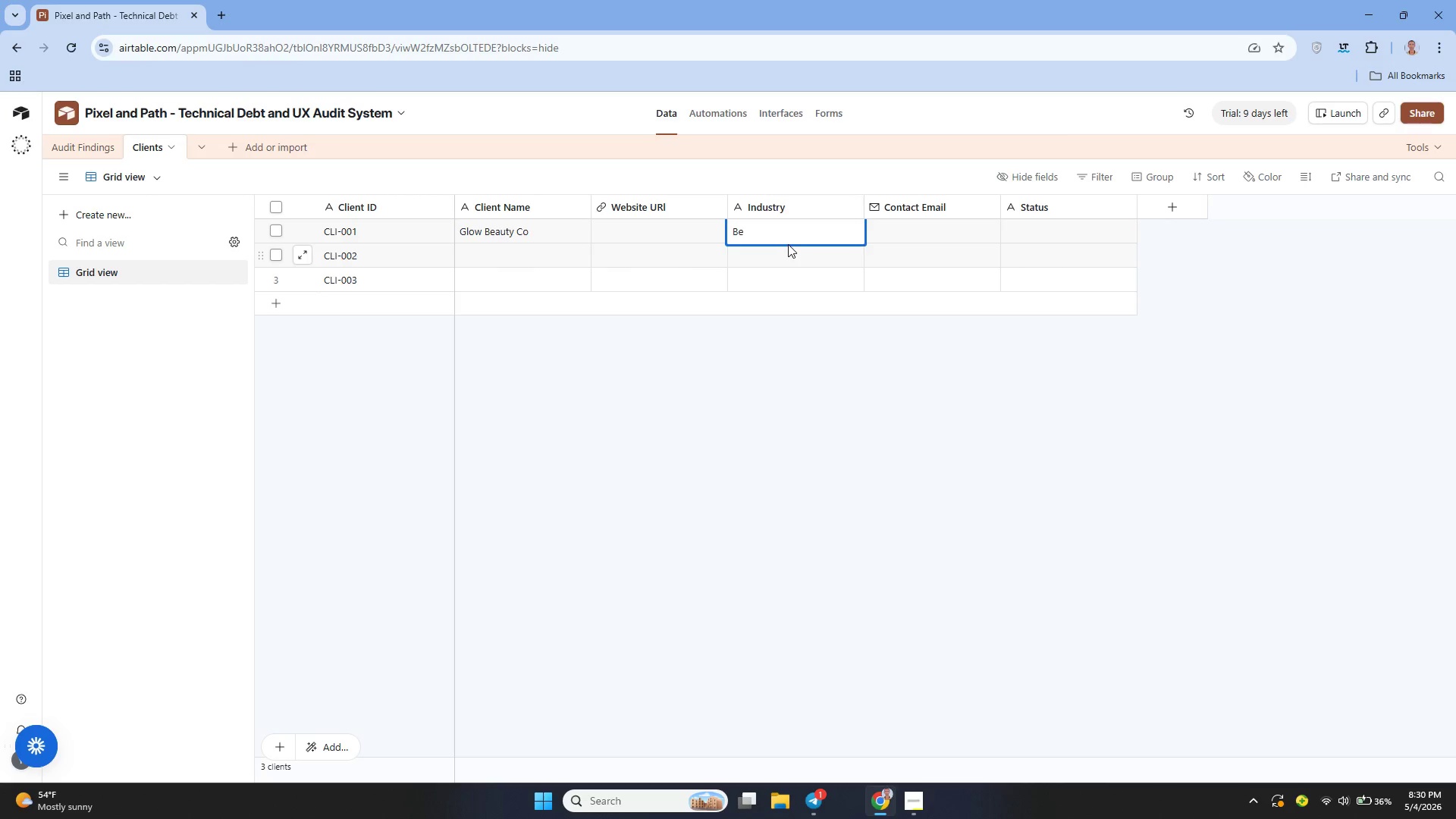 
type(uty)
key(Backspace)
key(Backspace)
type(auty)
key(Tab)
 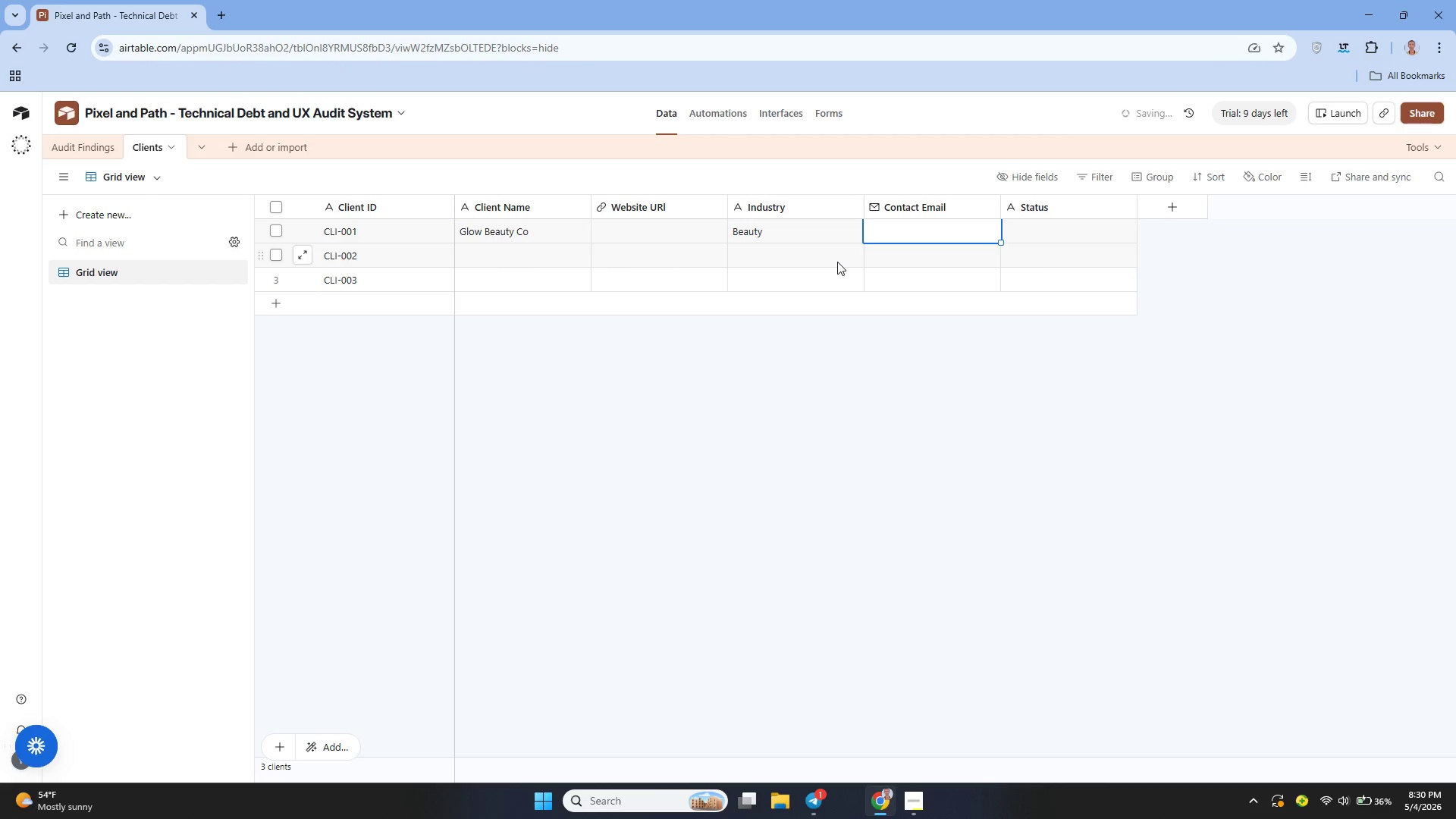 
key(Tab)
type(Active)
 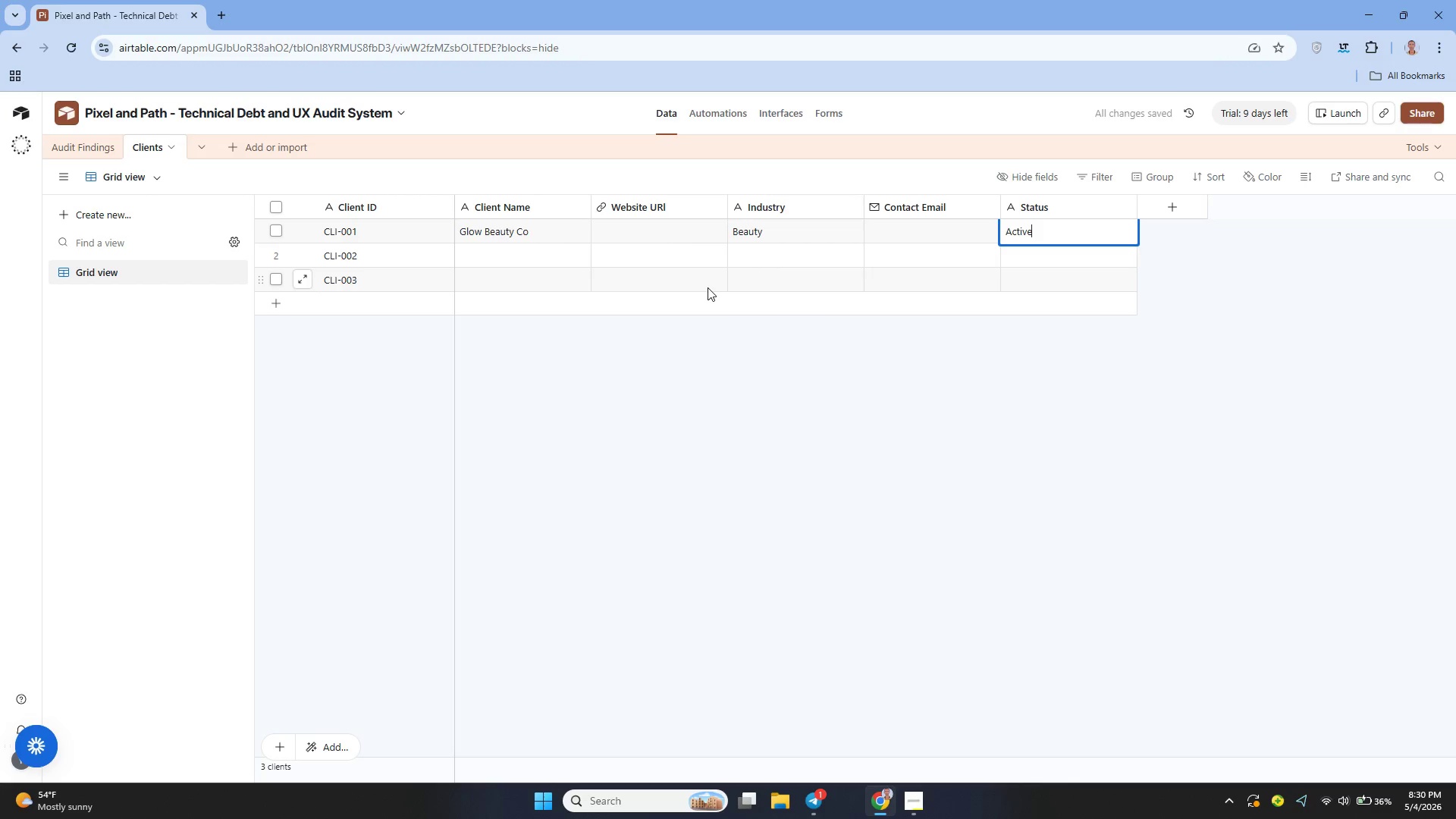 
left_click([494, 251])
 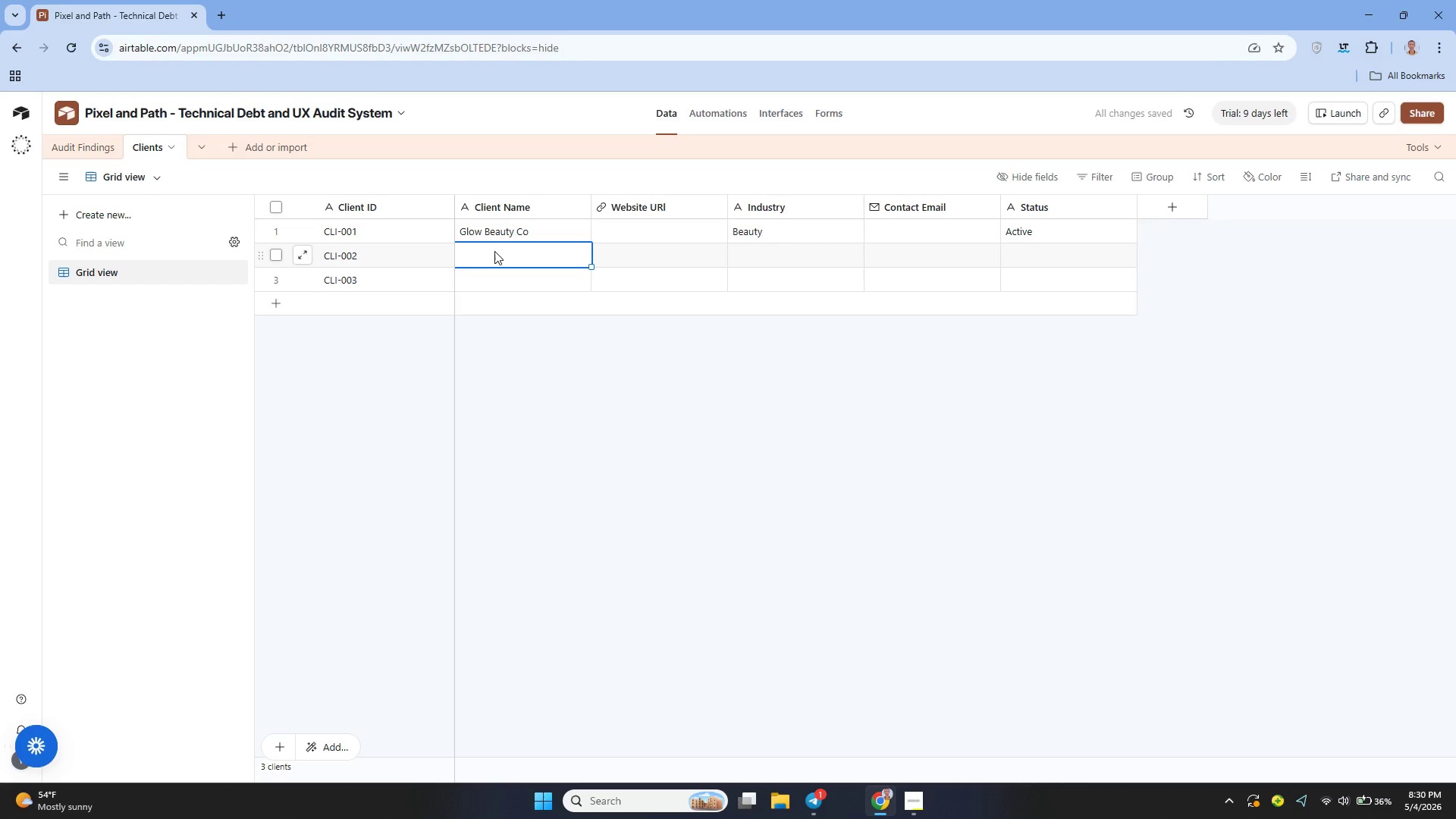 
type(Urban Outfitters)
key(Tab)
key(Tab)
type(Fashion)
key(Tab)
key(Tab)
type(Active)
 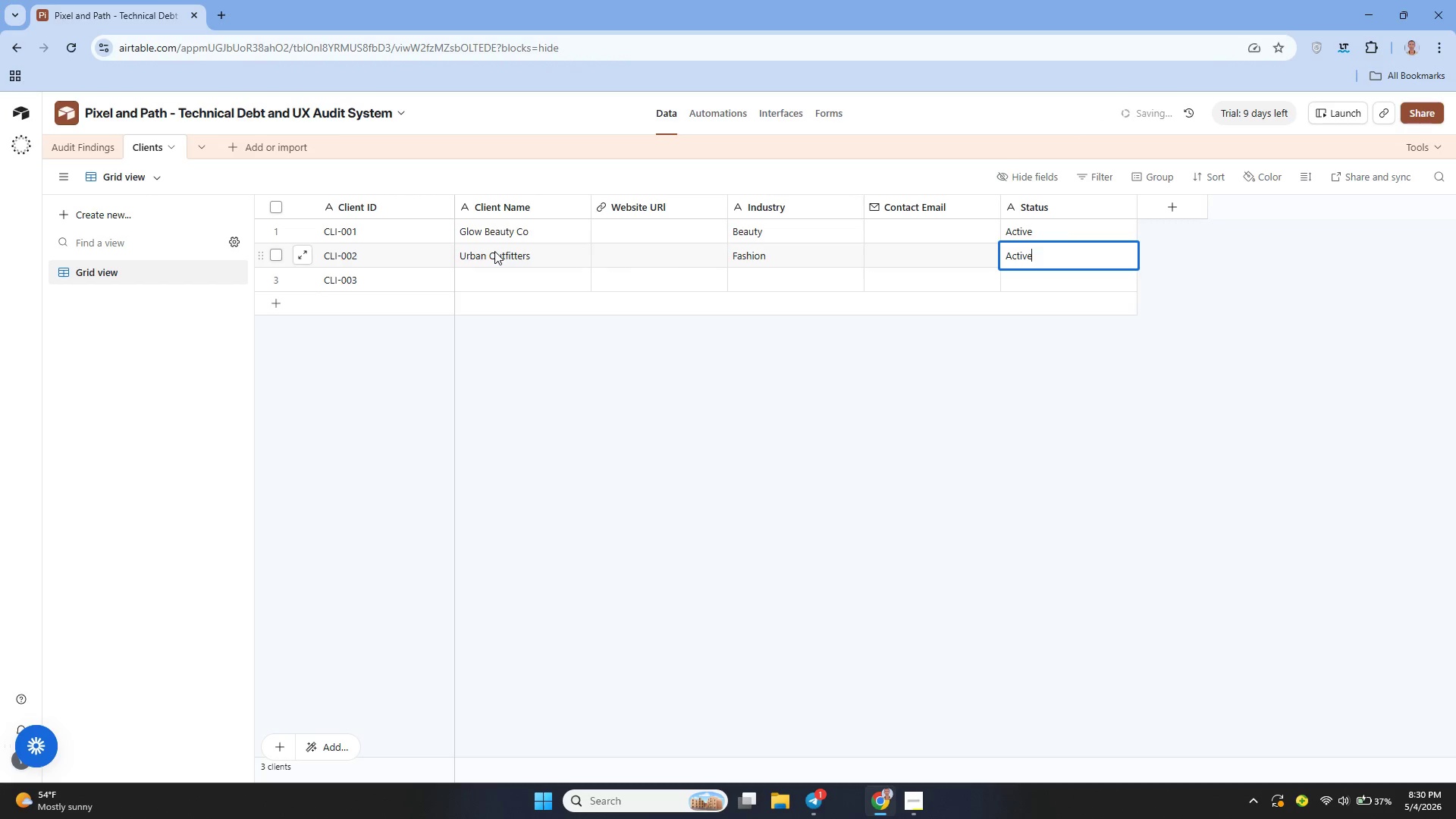 
key(ArrowDown)
 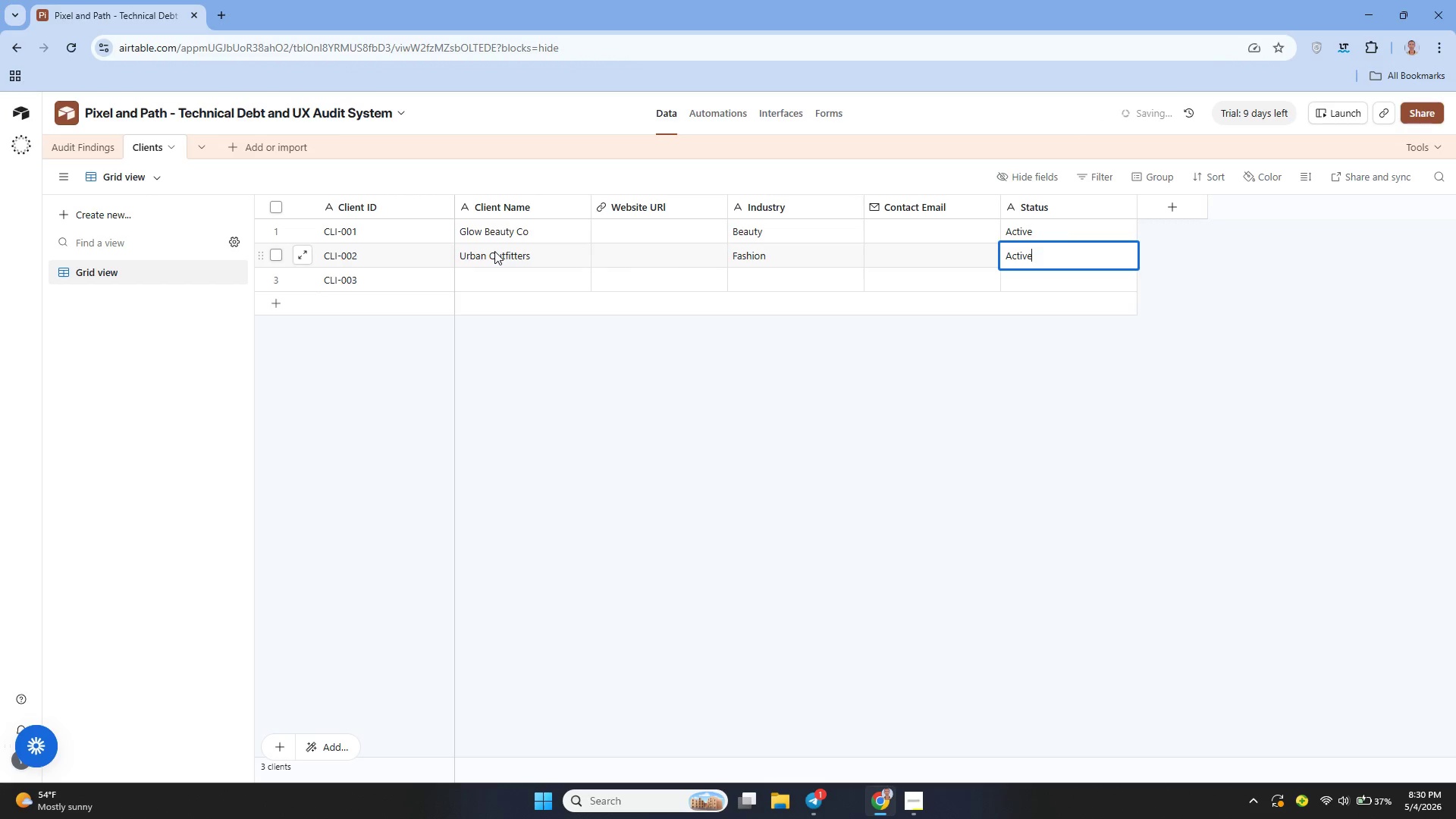 
hold_key(key=ArrowLeft, duration=0.41)
 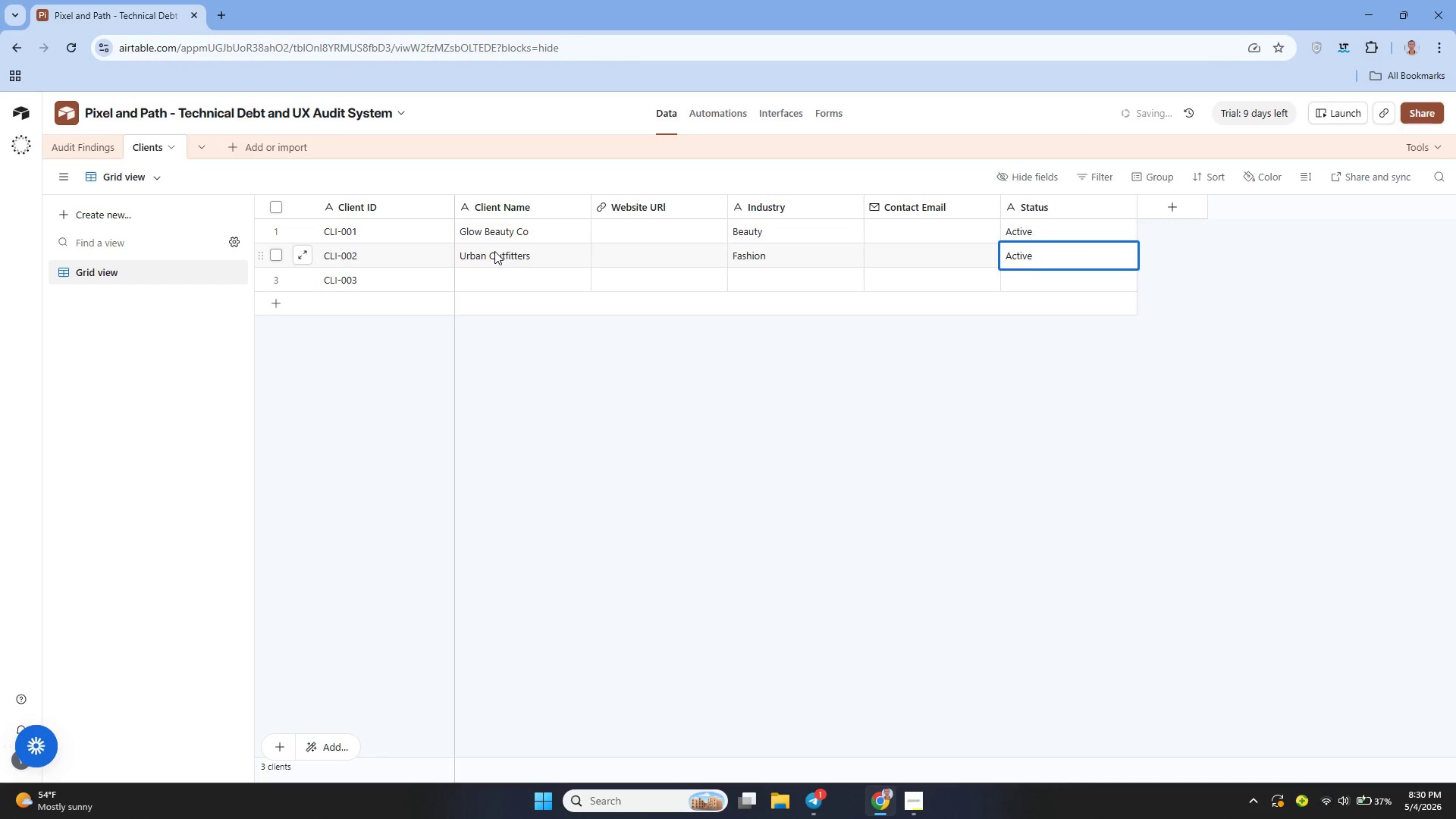 
key(Enter)
 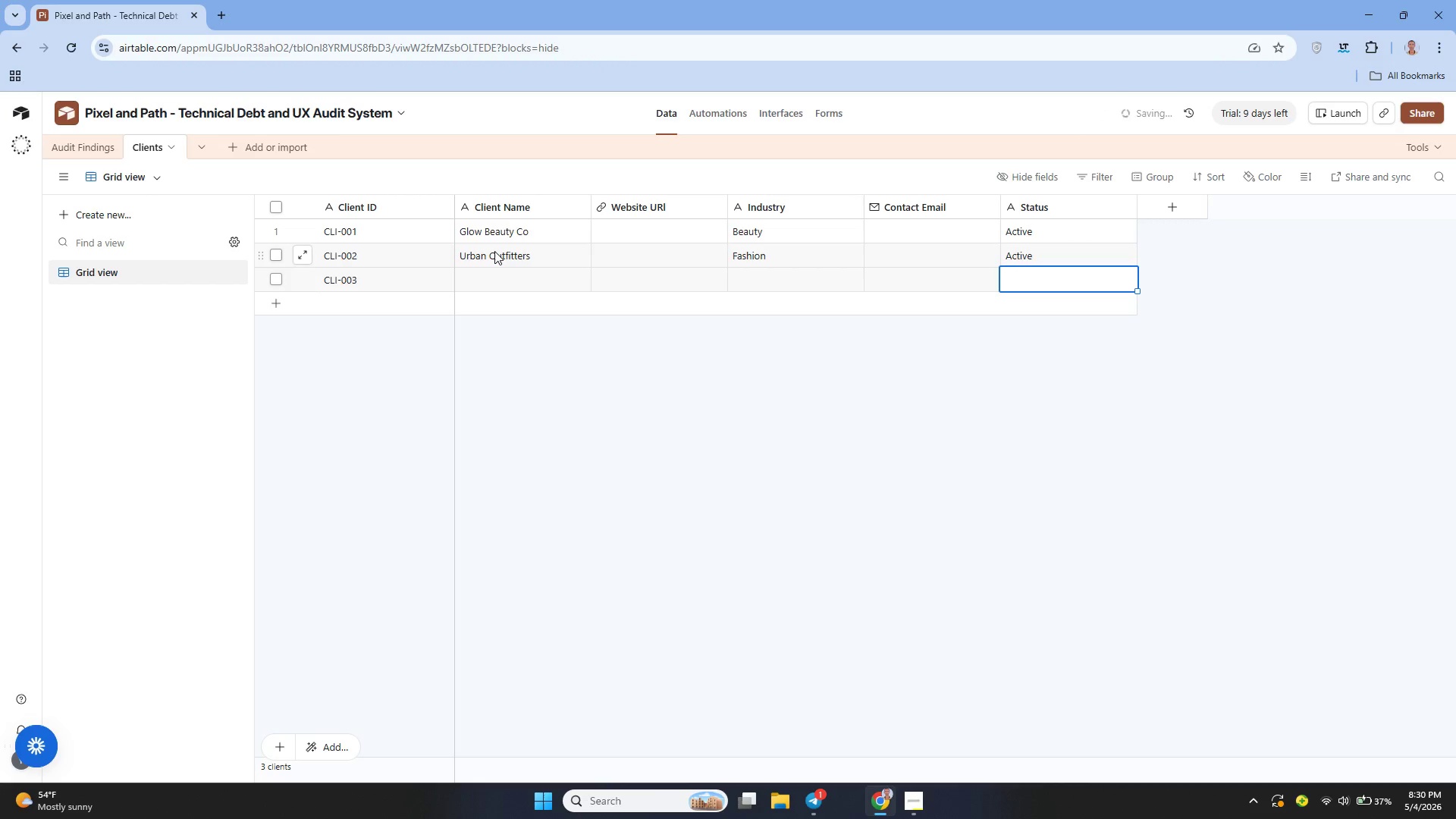 
key(ArrowLeft)
 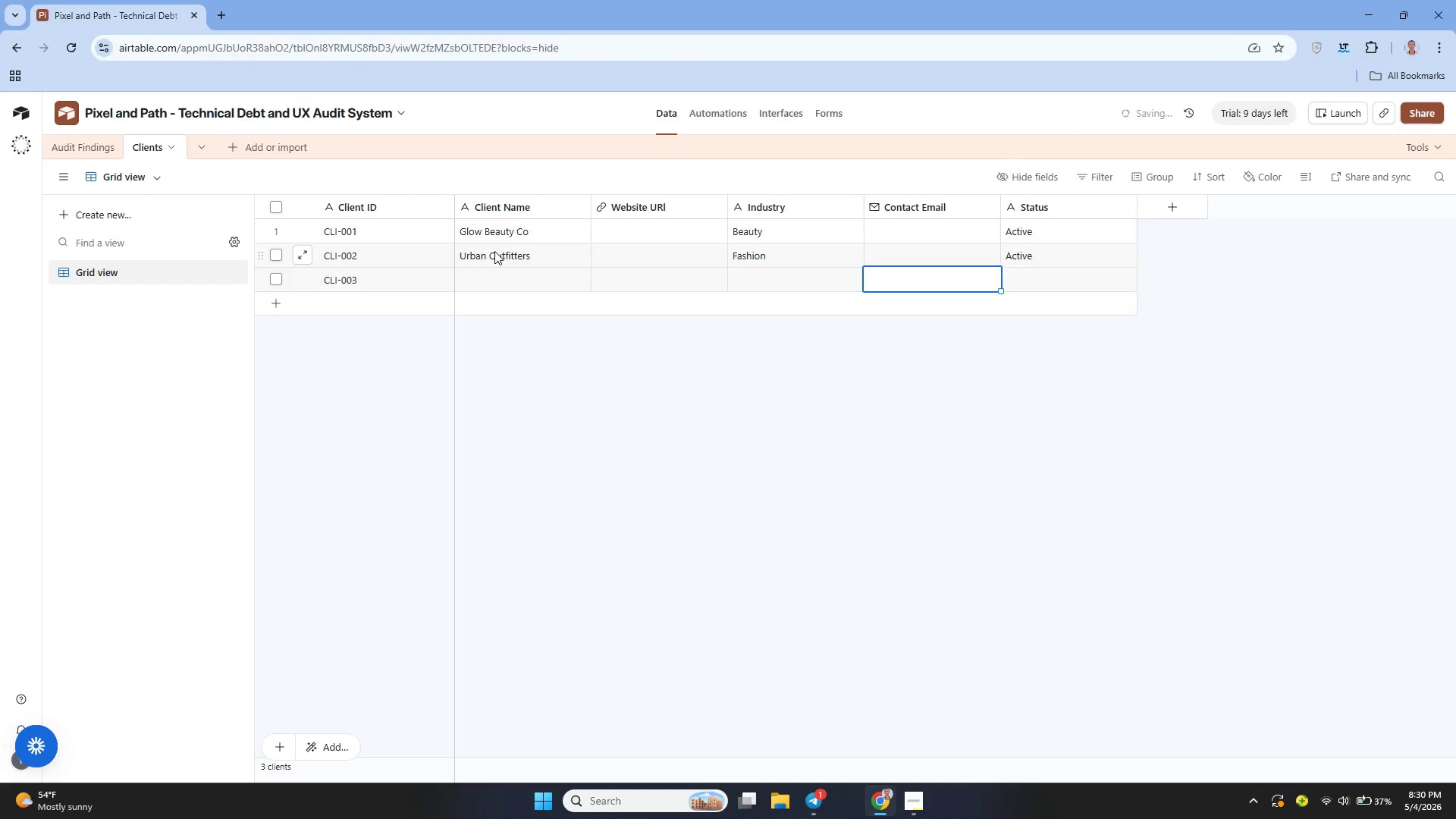 
key(ArrowLeft)
 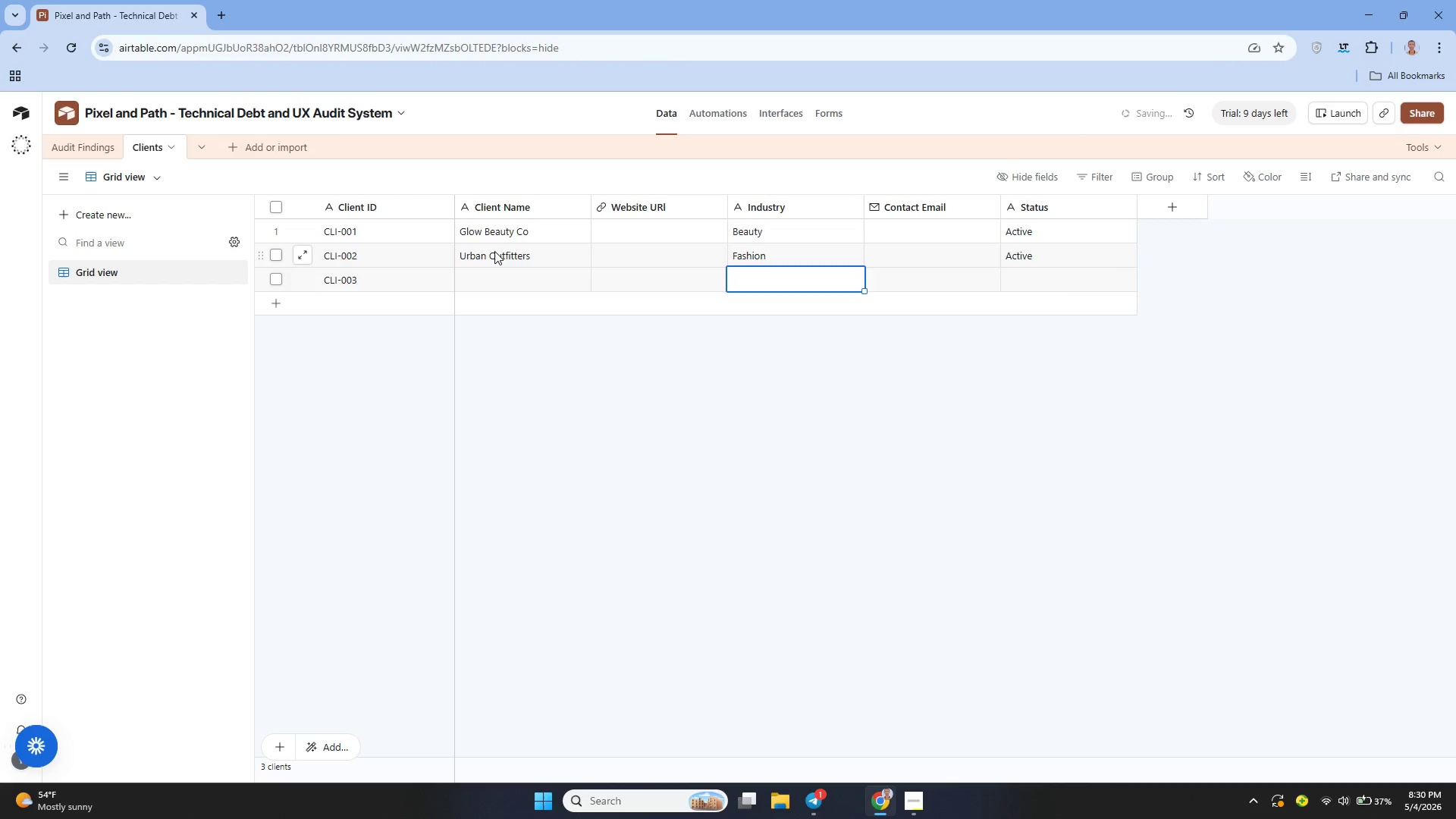 
key(ArrowLeft)
 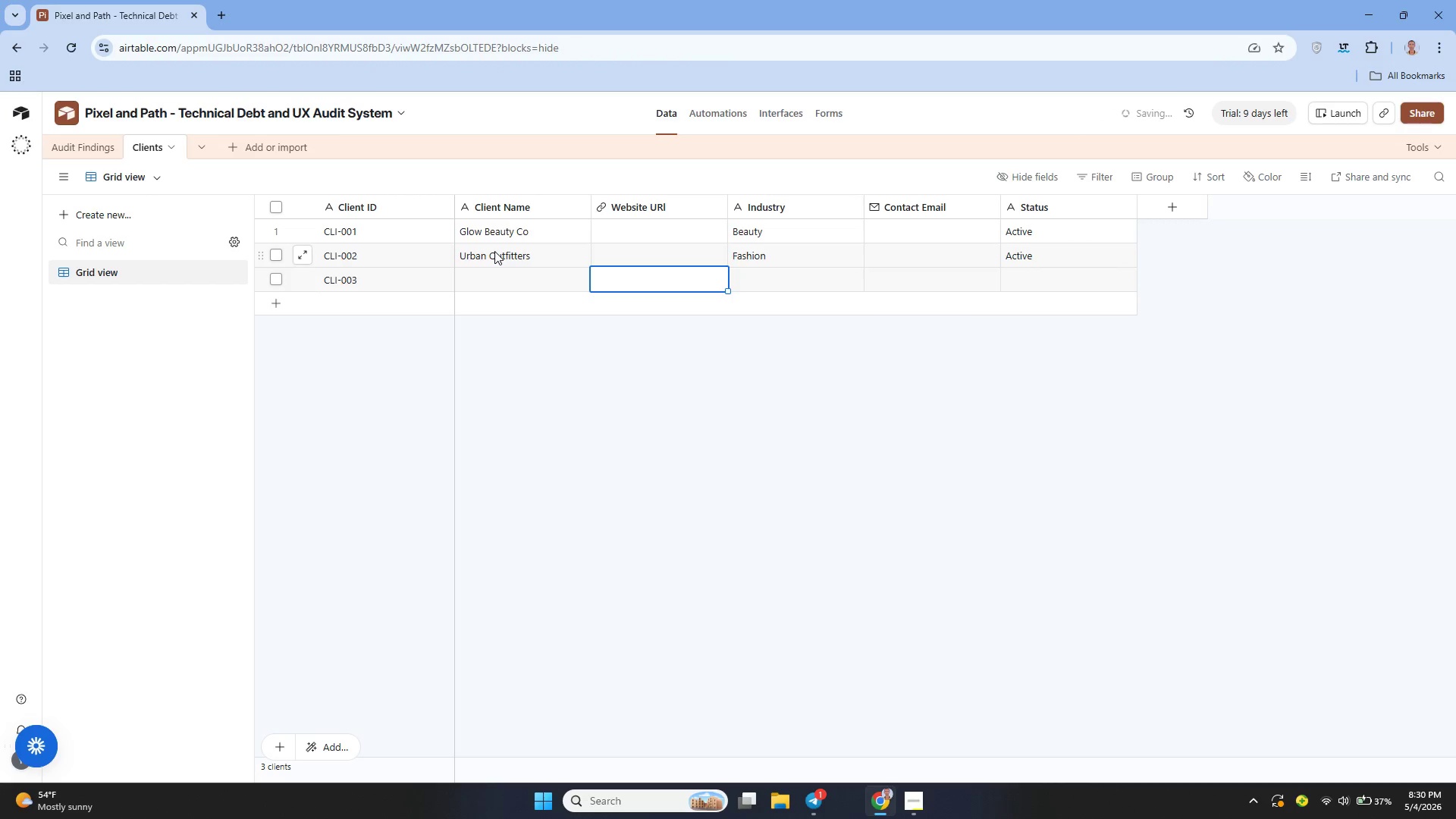 
key(ArrowLeft)
 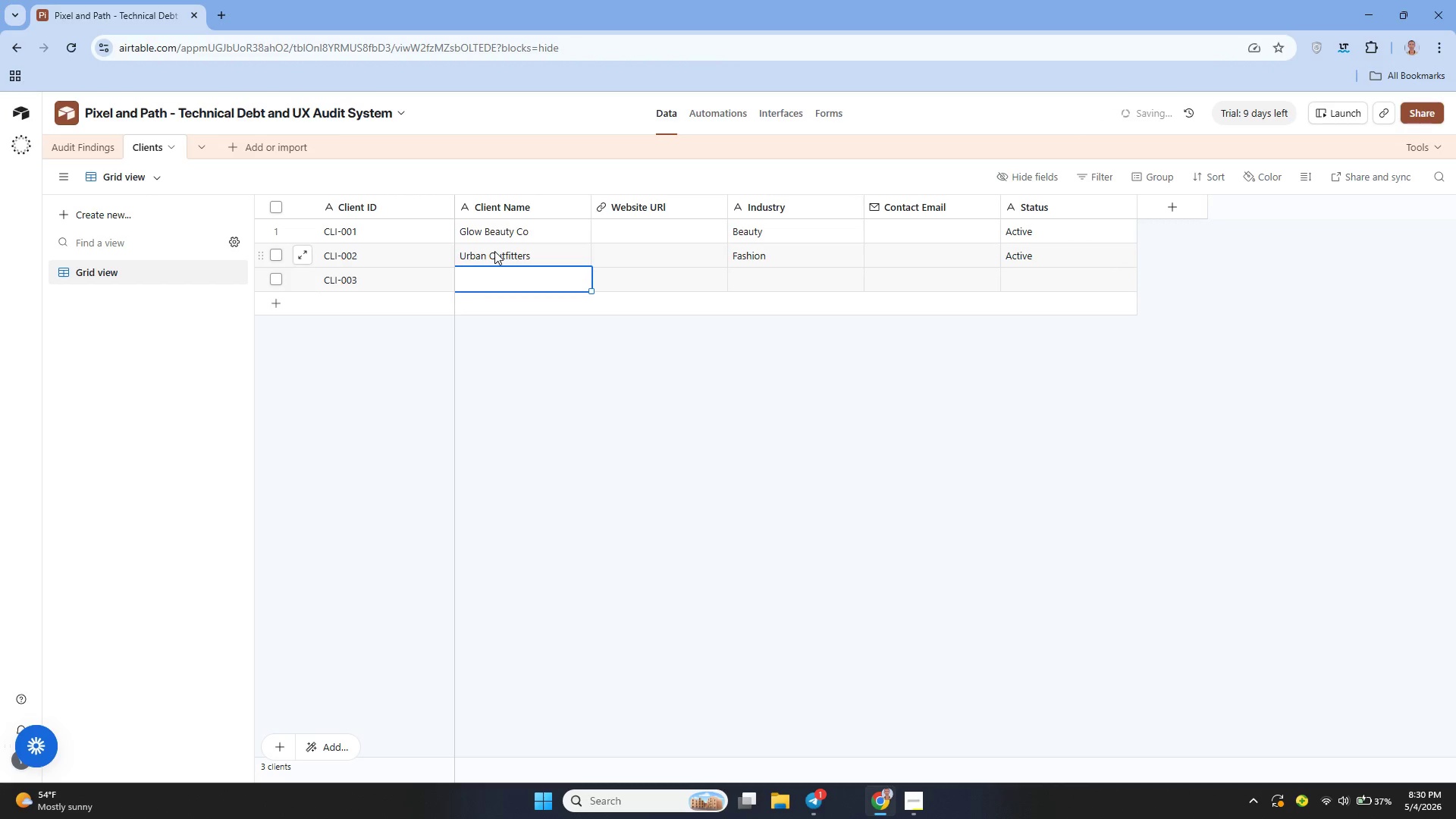 
type(Organic Eats)
key(Tab)
key(Tab)
type(Food)
key(Tab)
key(Tab)
type(Prospect)
 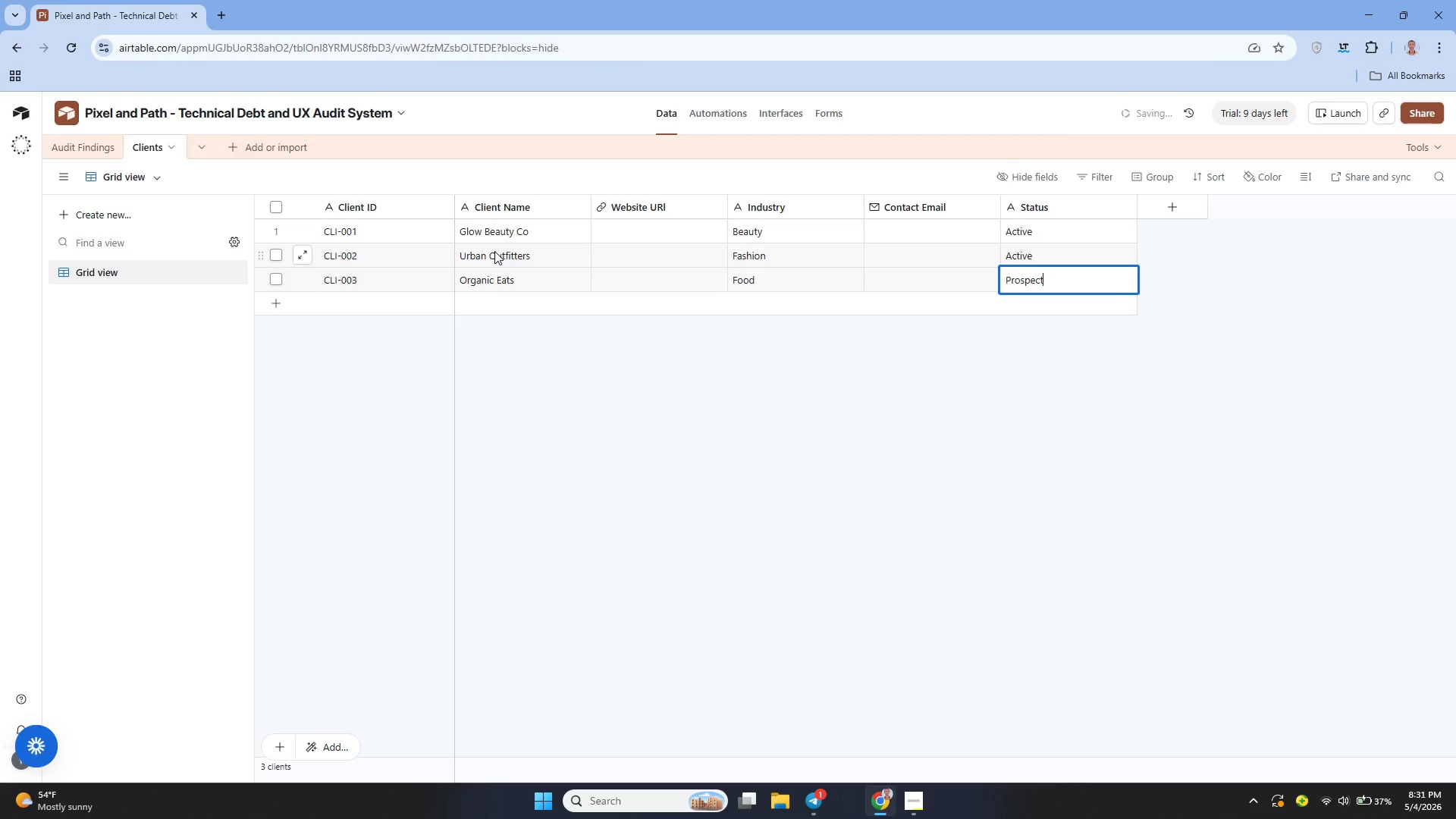 
 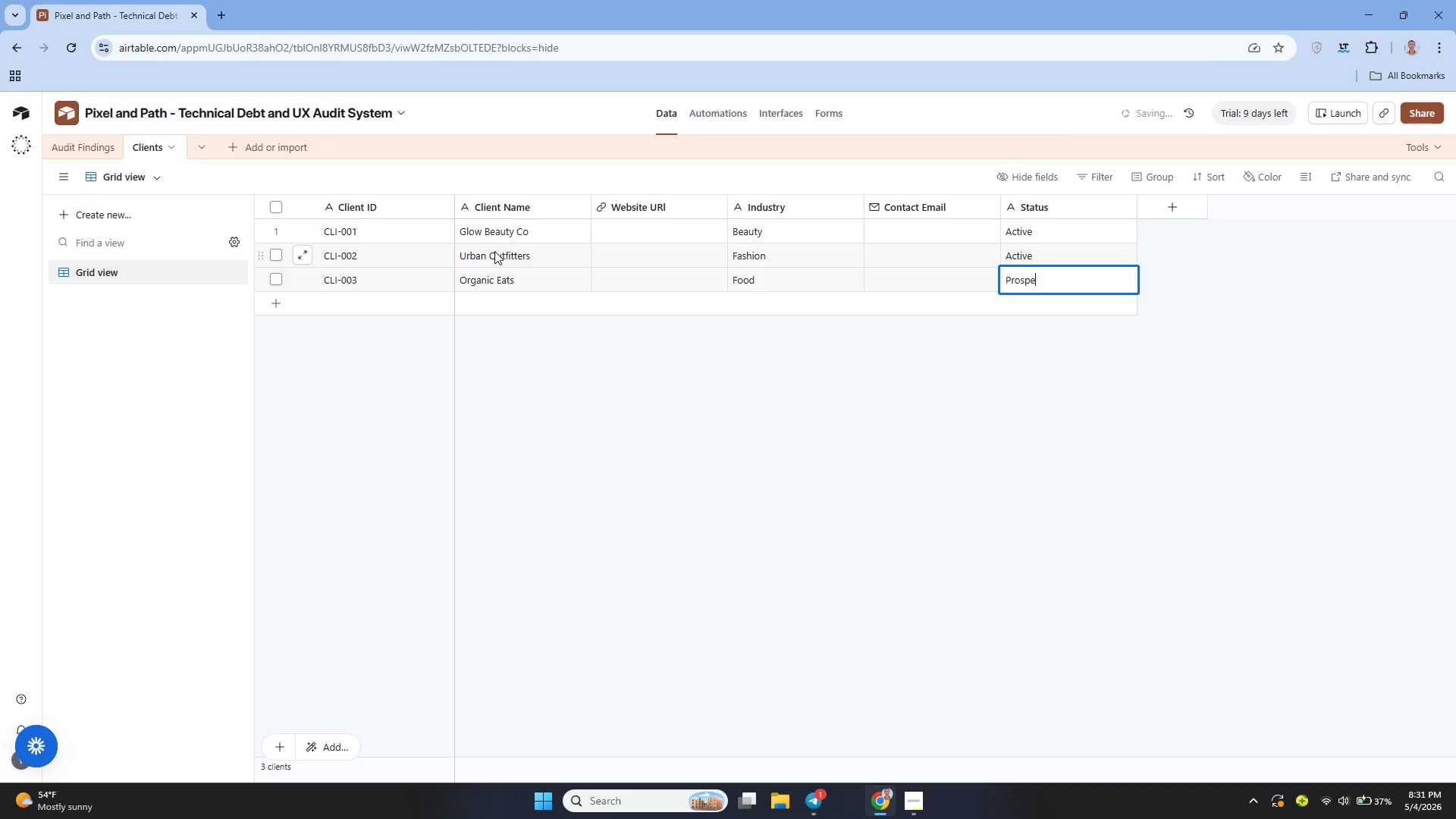 
key(Enter)
 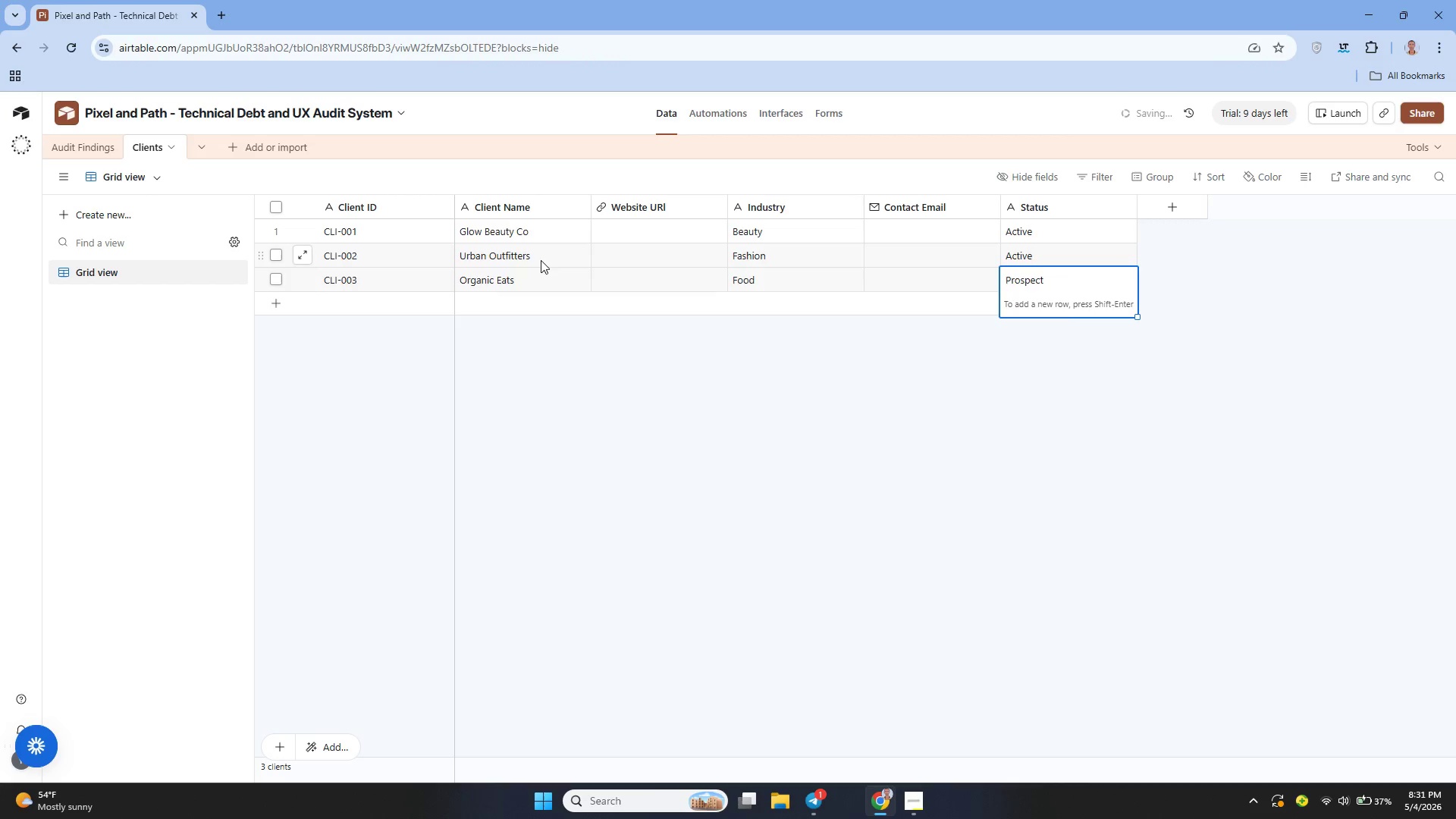 
left_click([543, 268])
 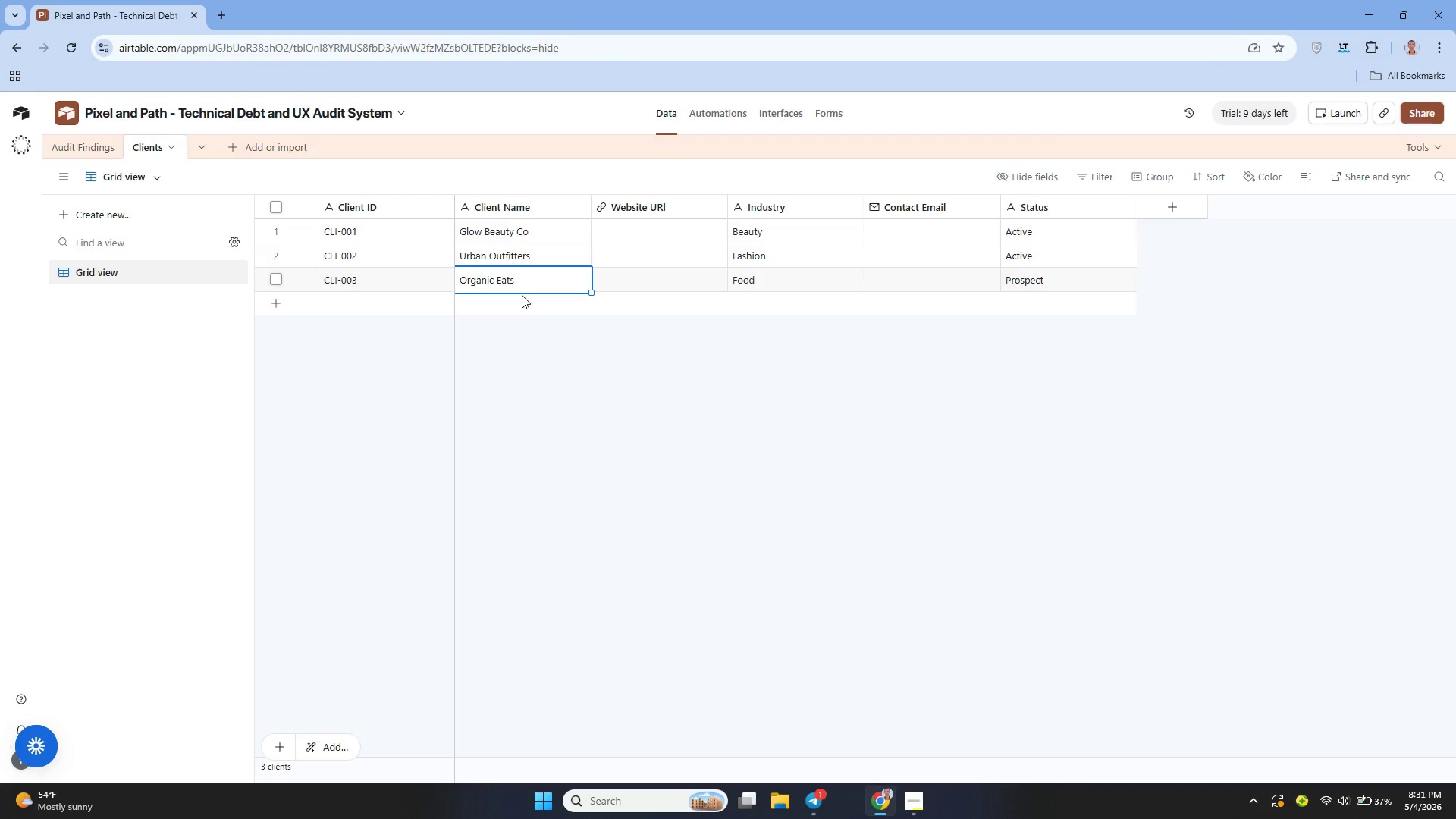 
wait(16.0)
 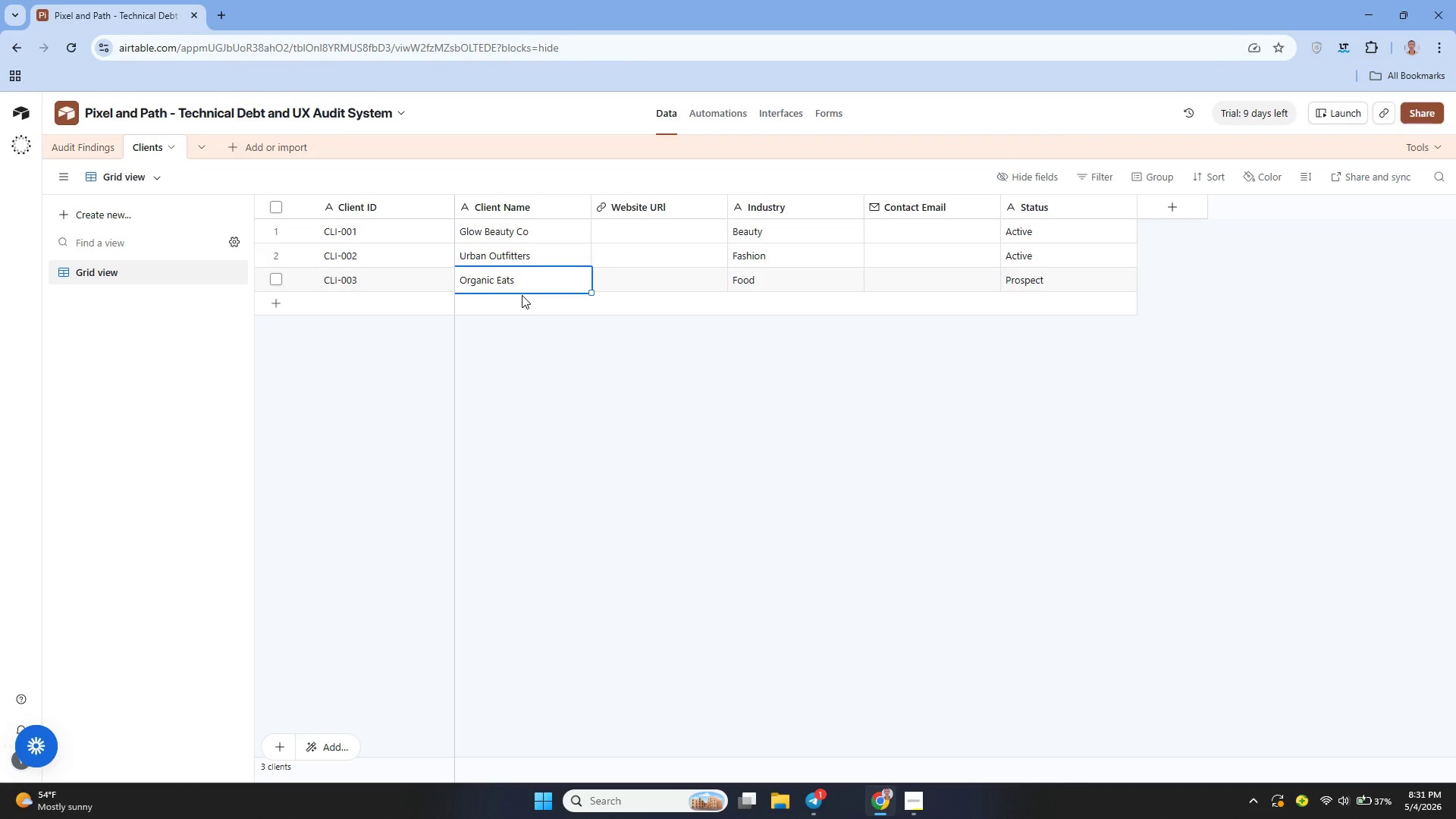 
left_click([334, 744])
 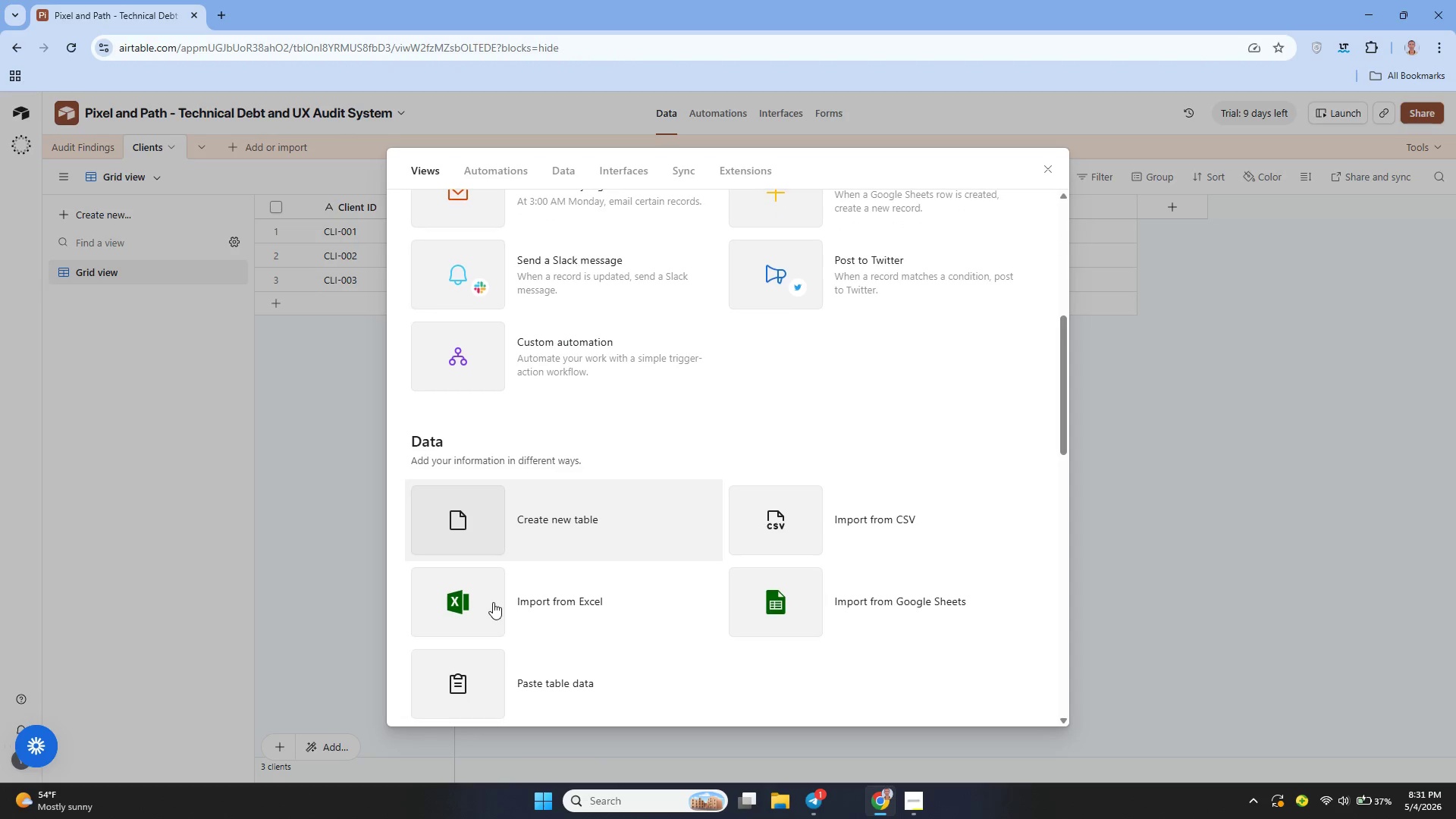 
left_click([538, 528])
 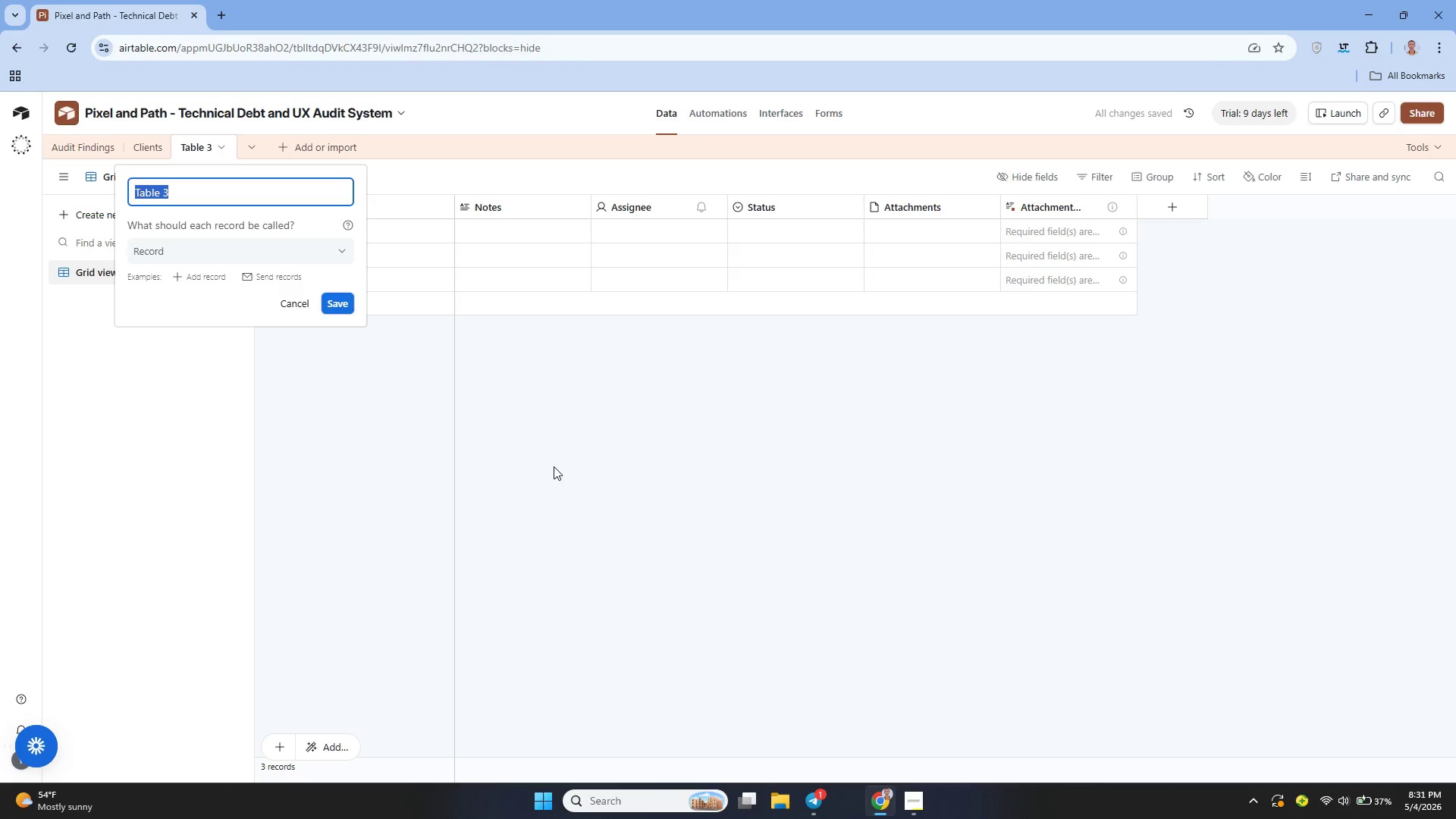 
type(Audit Projects)
 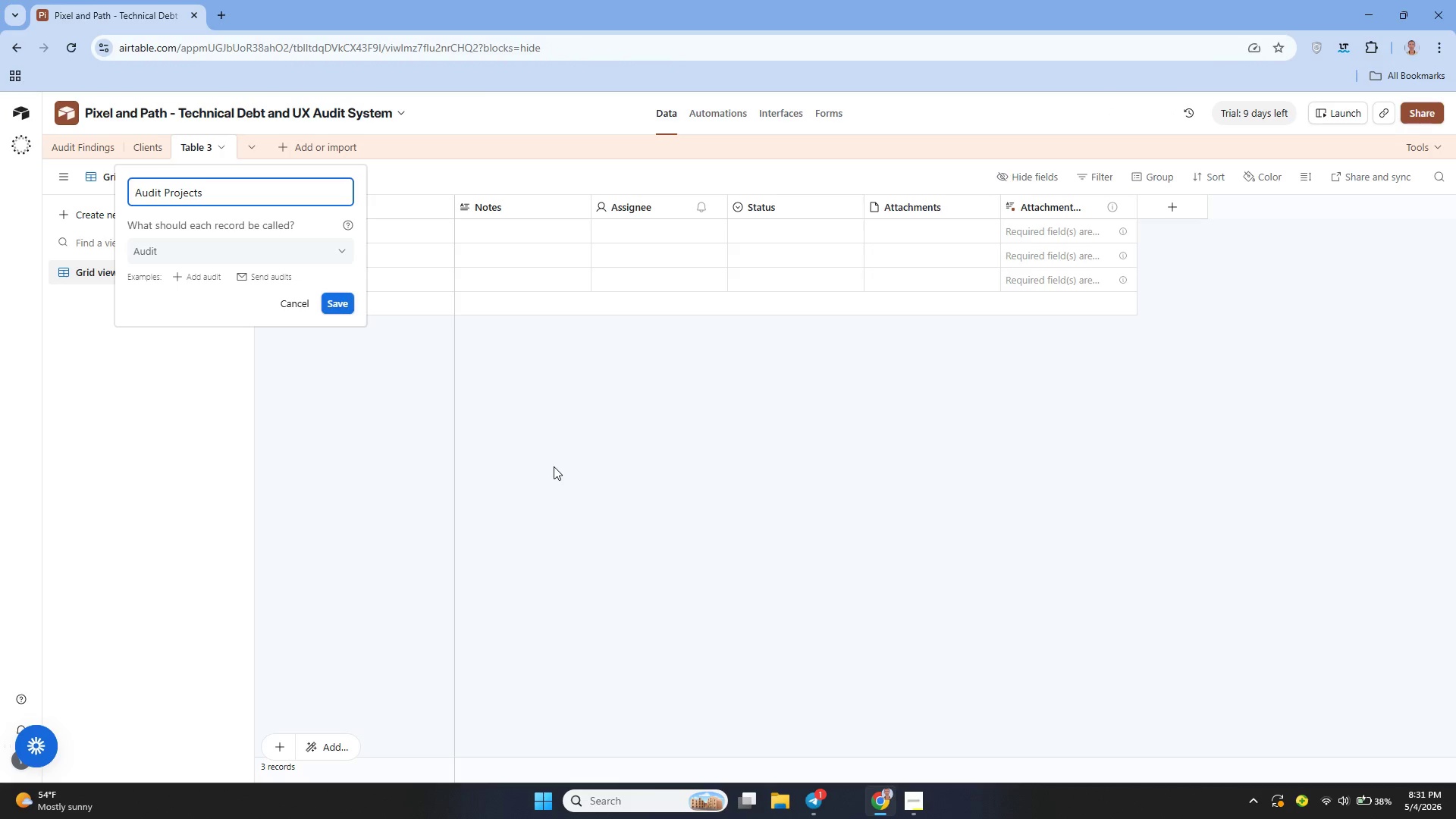 
left_click([347, 309])
 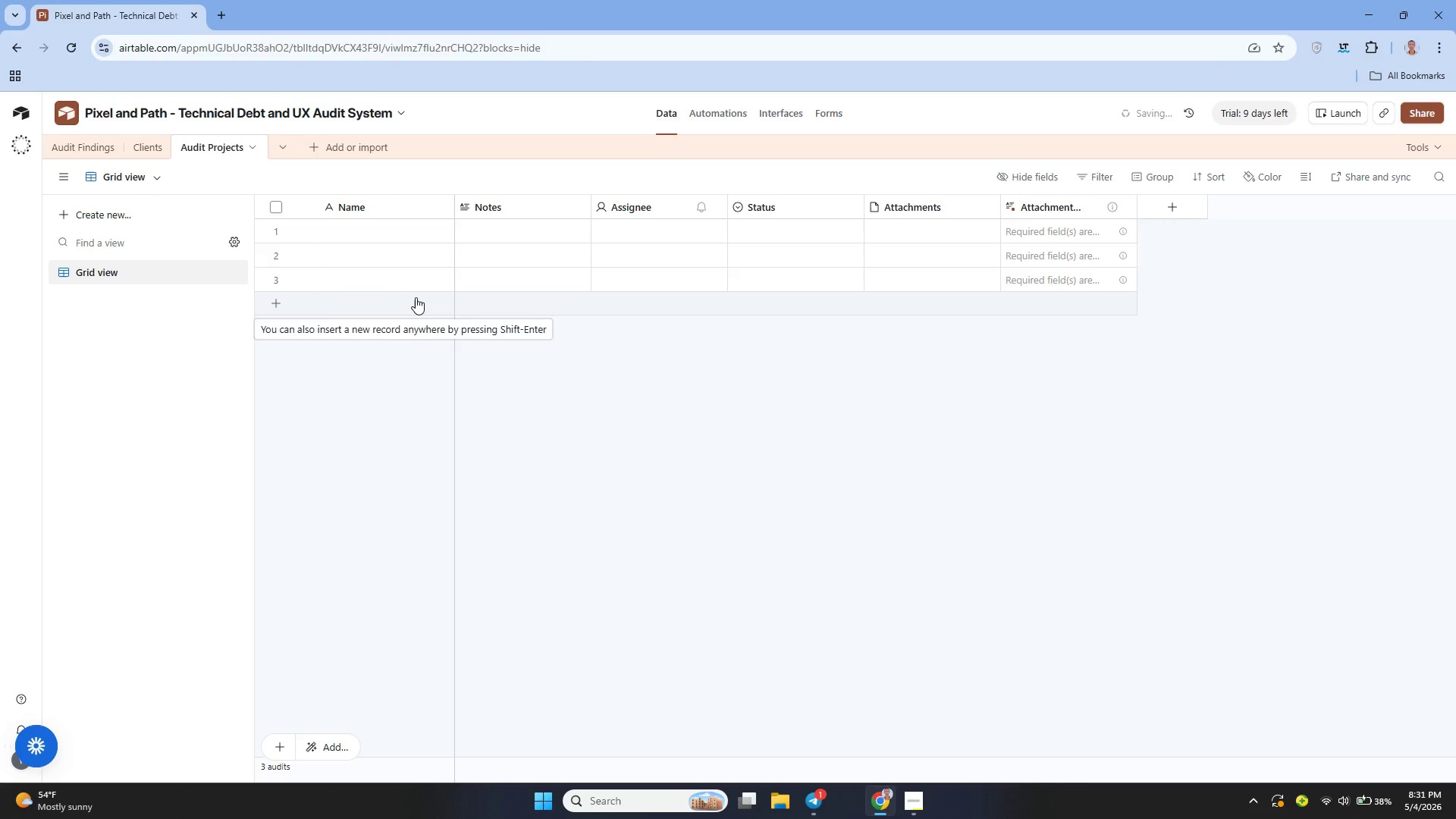 
mouse_move([421, 194])
 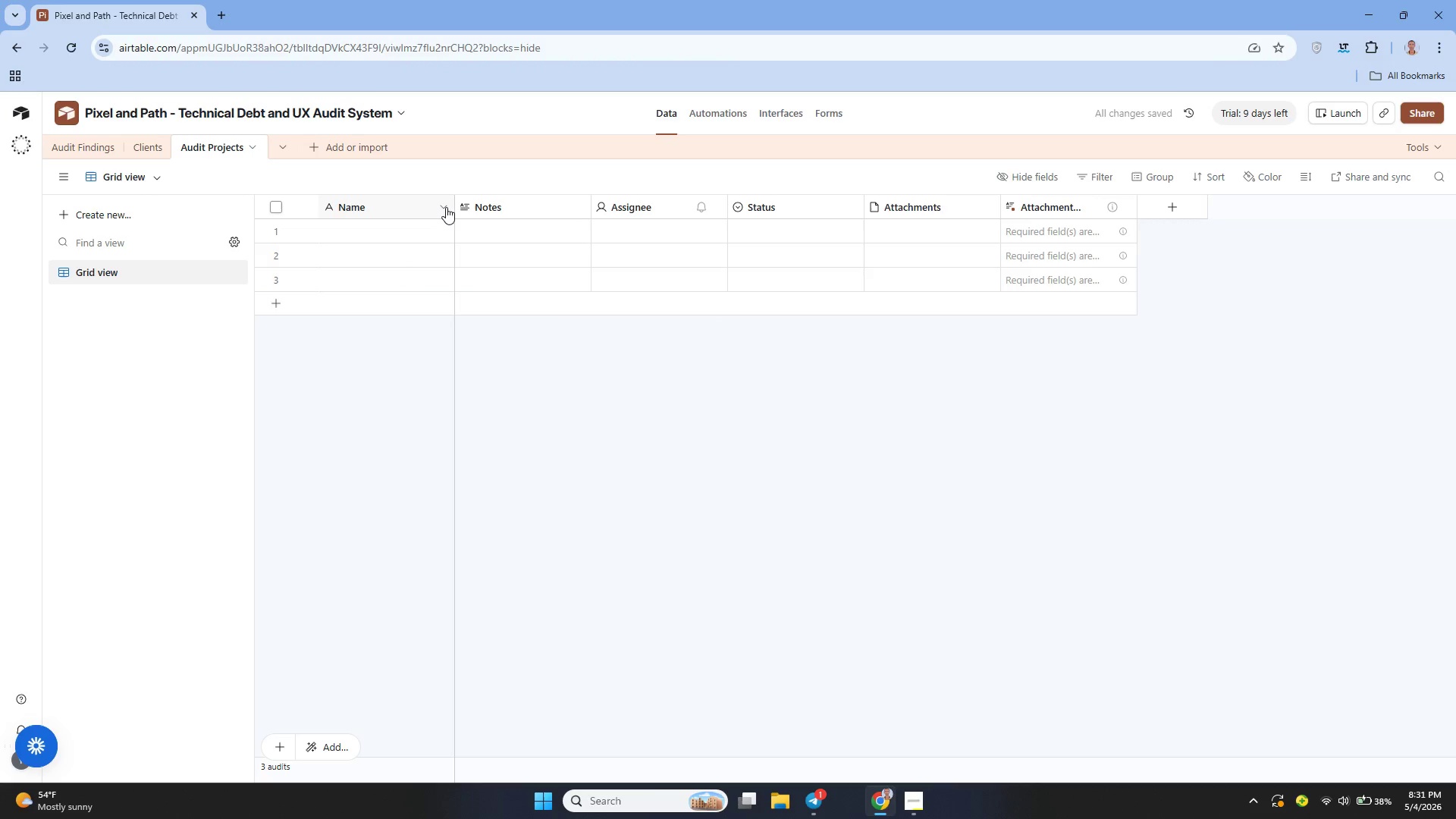 
left_click([446, 207])
 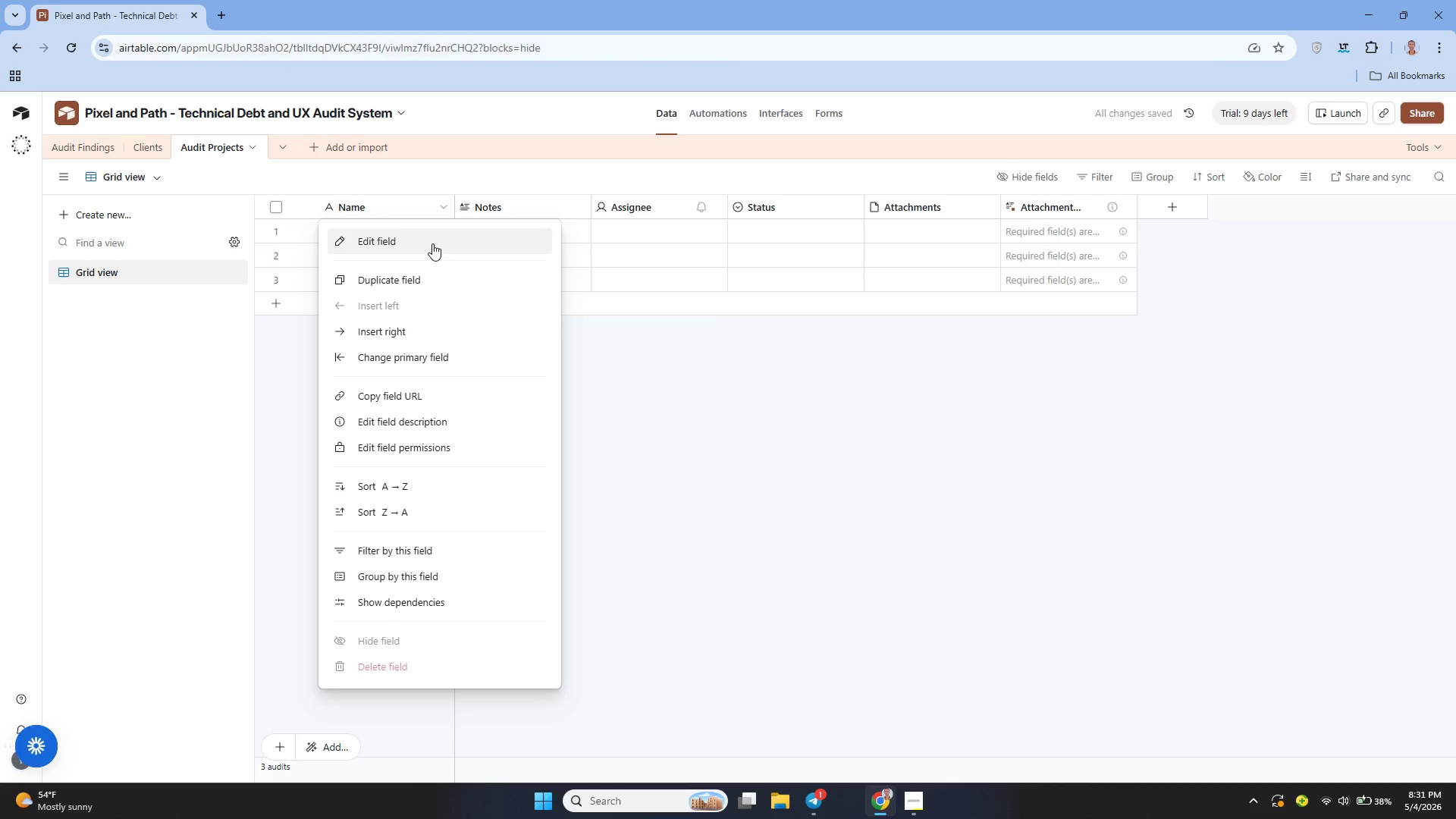 
left_click([425, 243])
 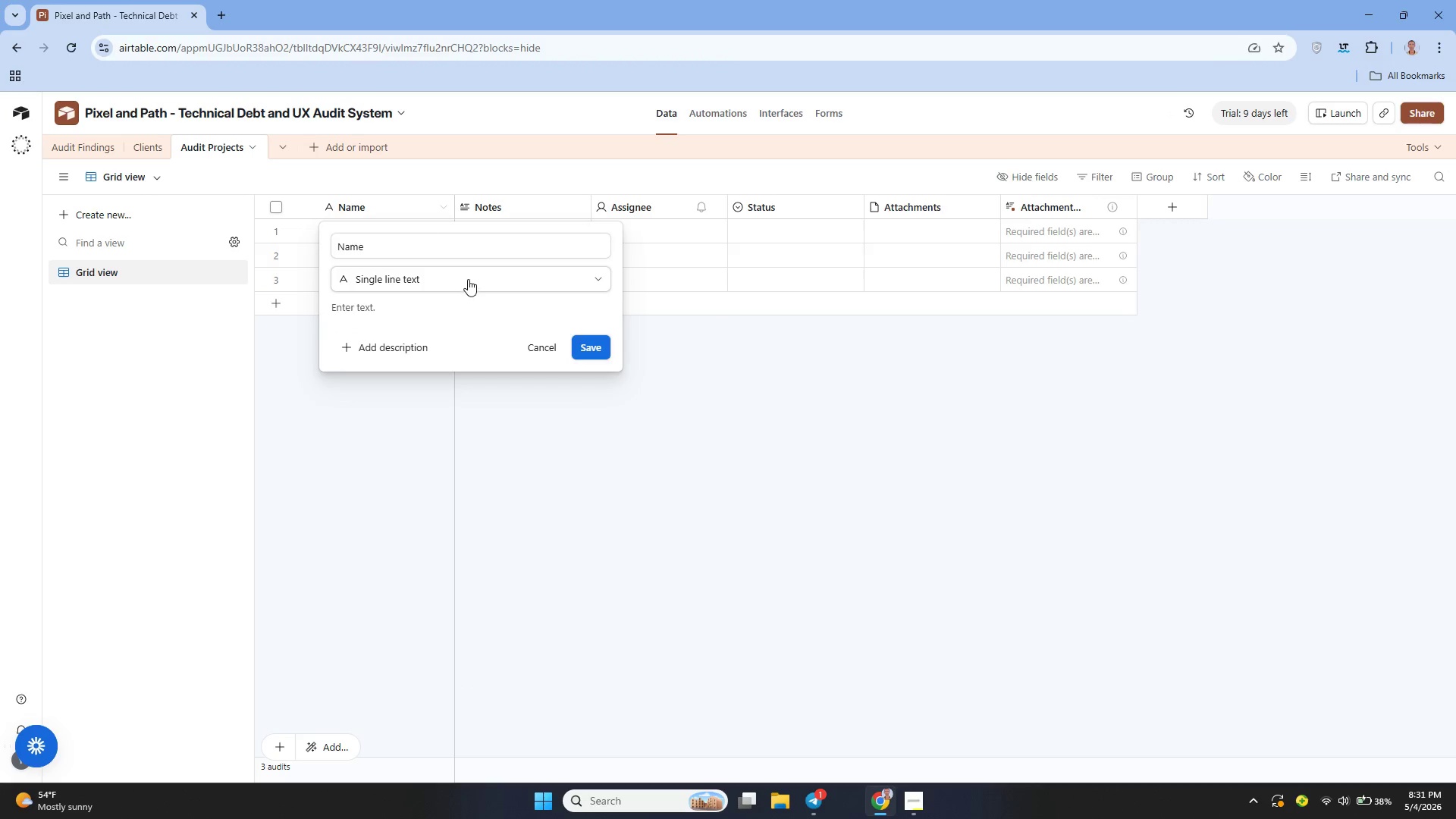 
left_click([421, 247])
 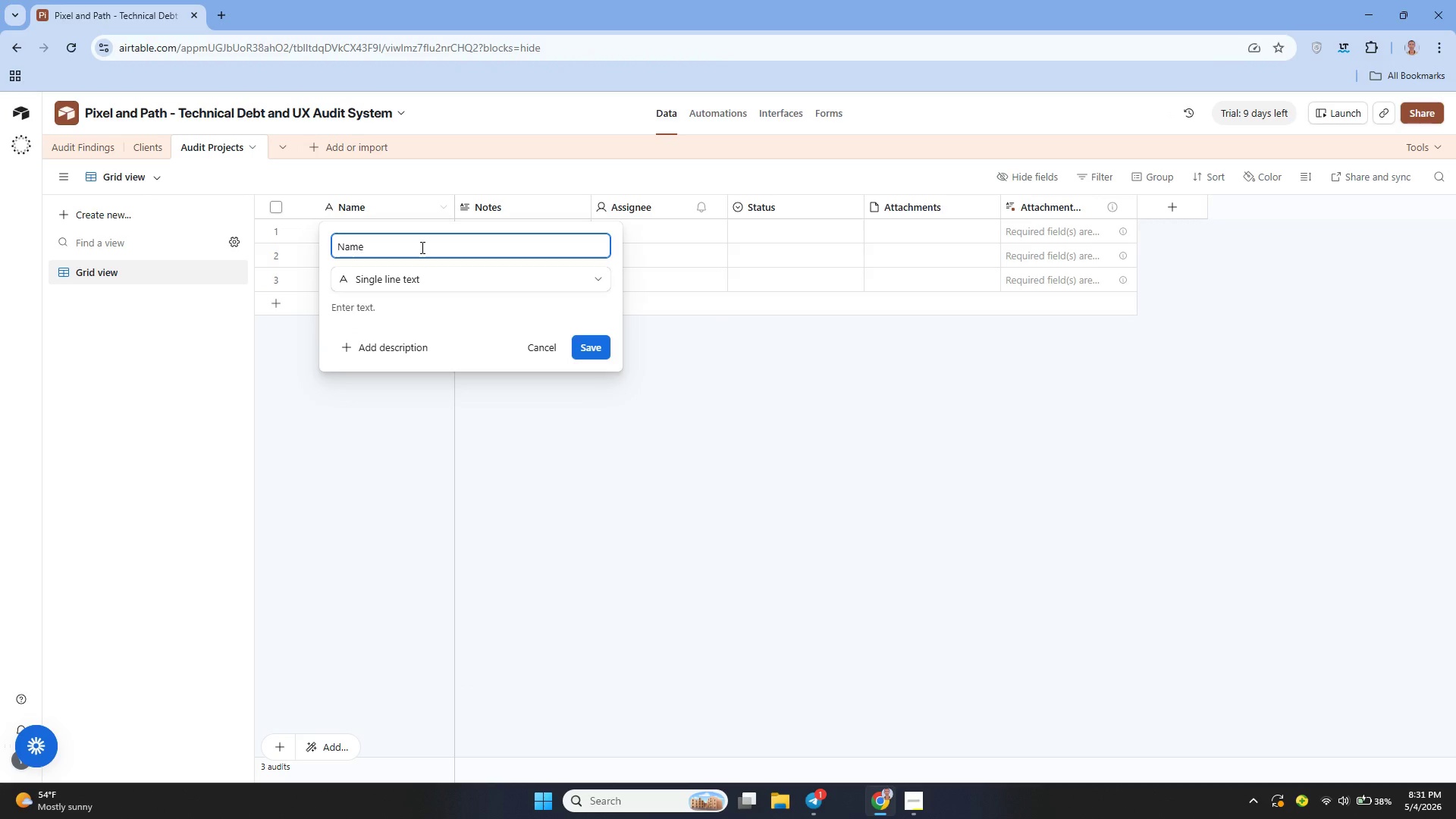 
key(Backspace)
key(Backspace)
key(Backspace)
key(Backspace)
key(Backspace)
key(Backspace)
key(Backspace)
key(Backspace)
type(Field Name)
 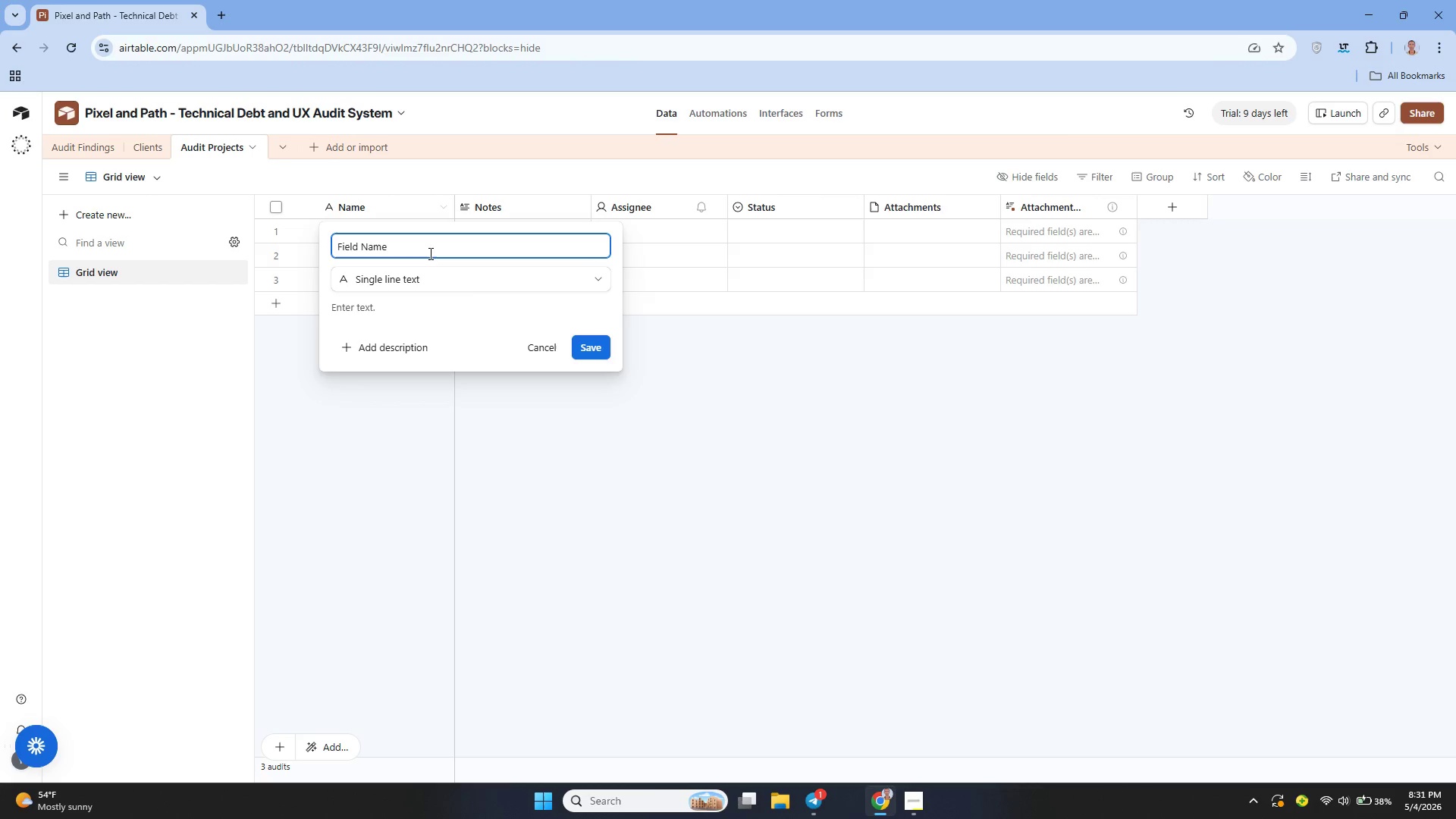 
left_click([607, 337])
 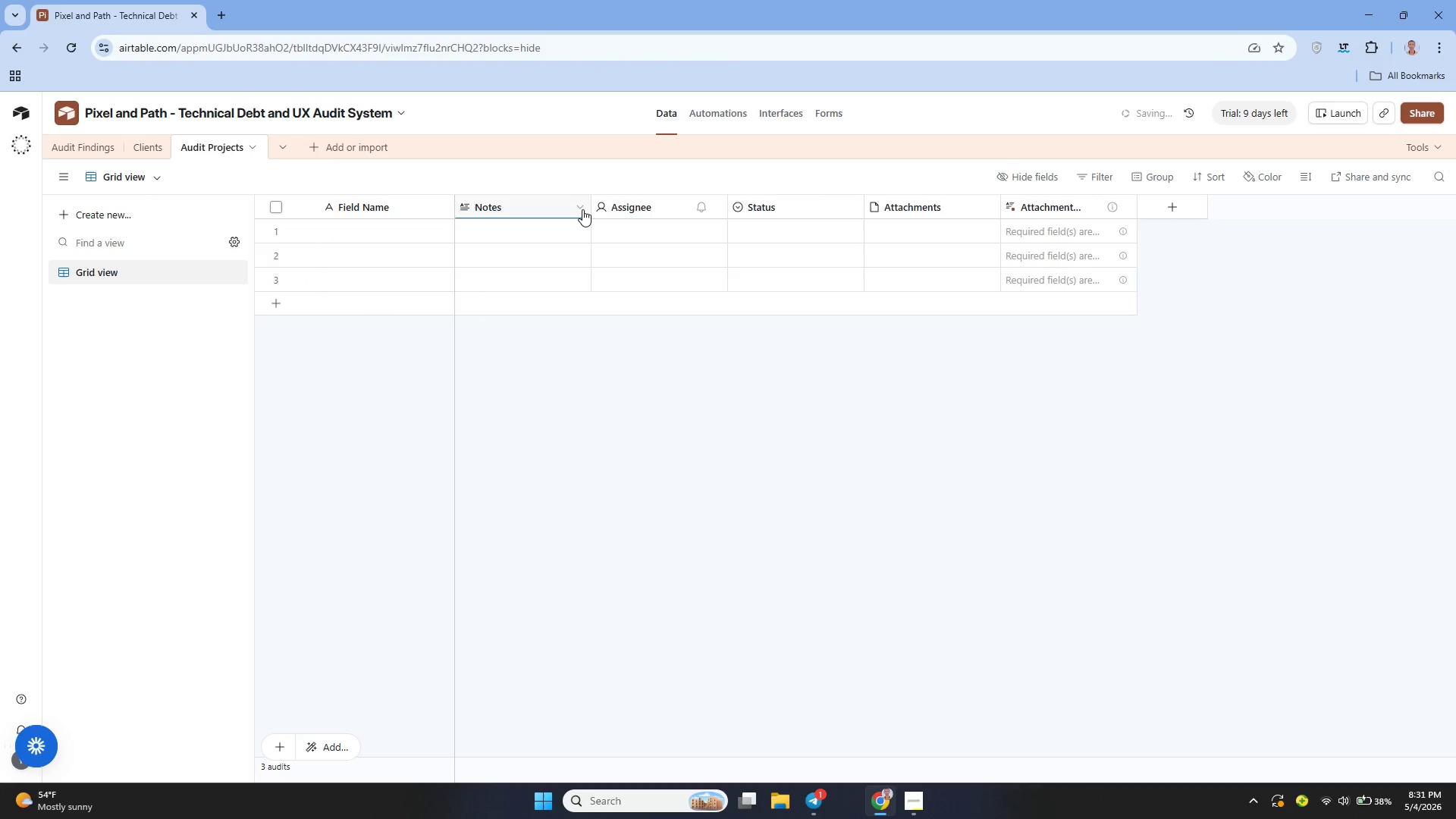 
left_click([581, 207])
 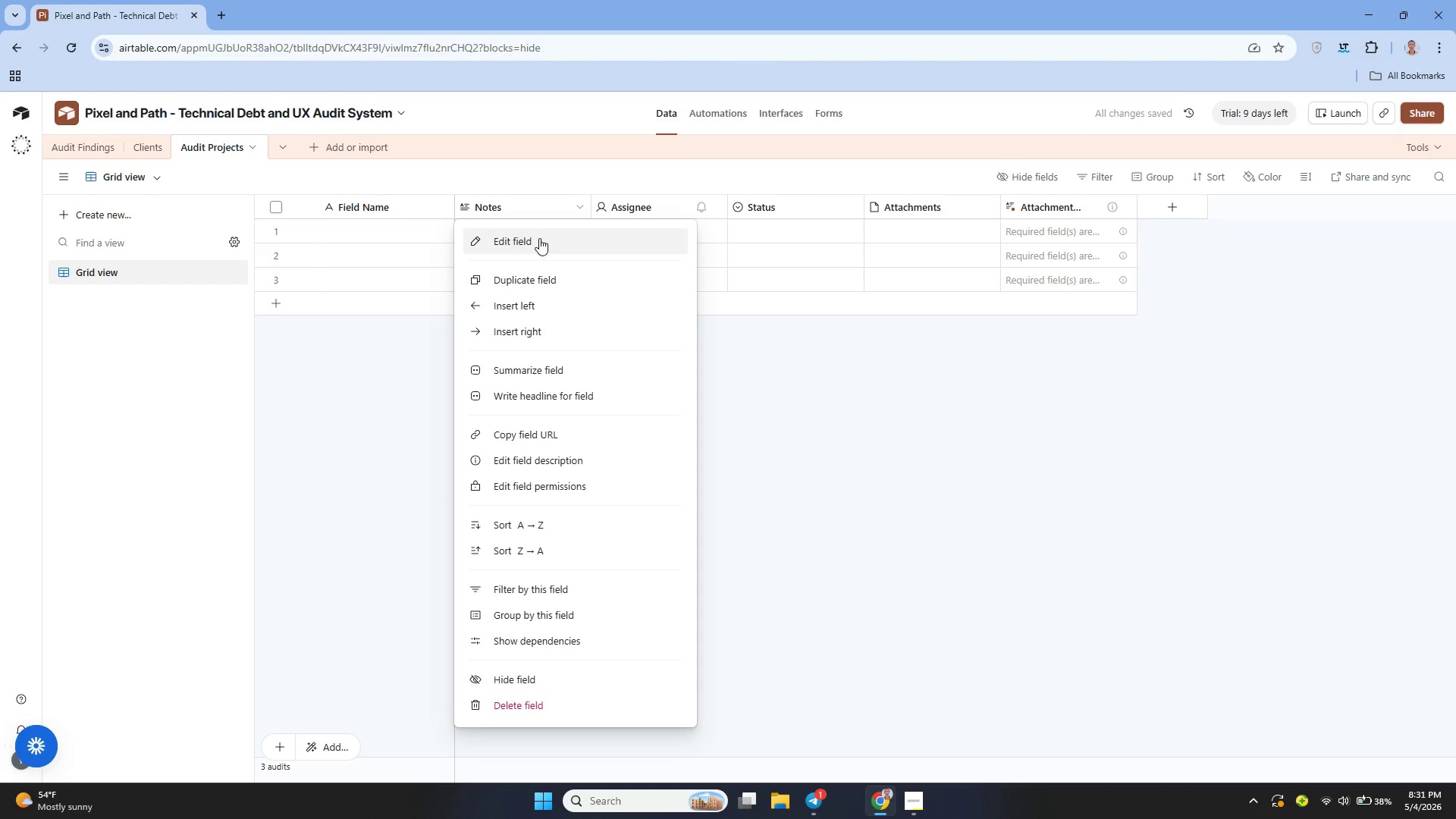 
left_click([537, 240])
 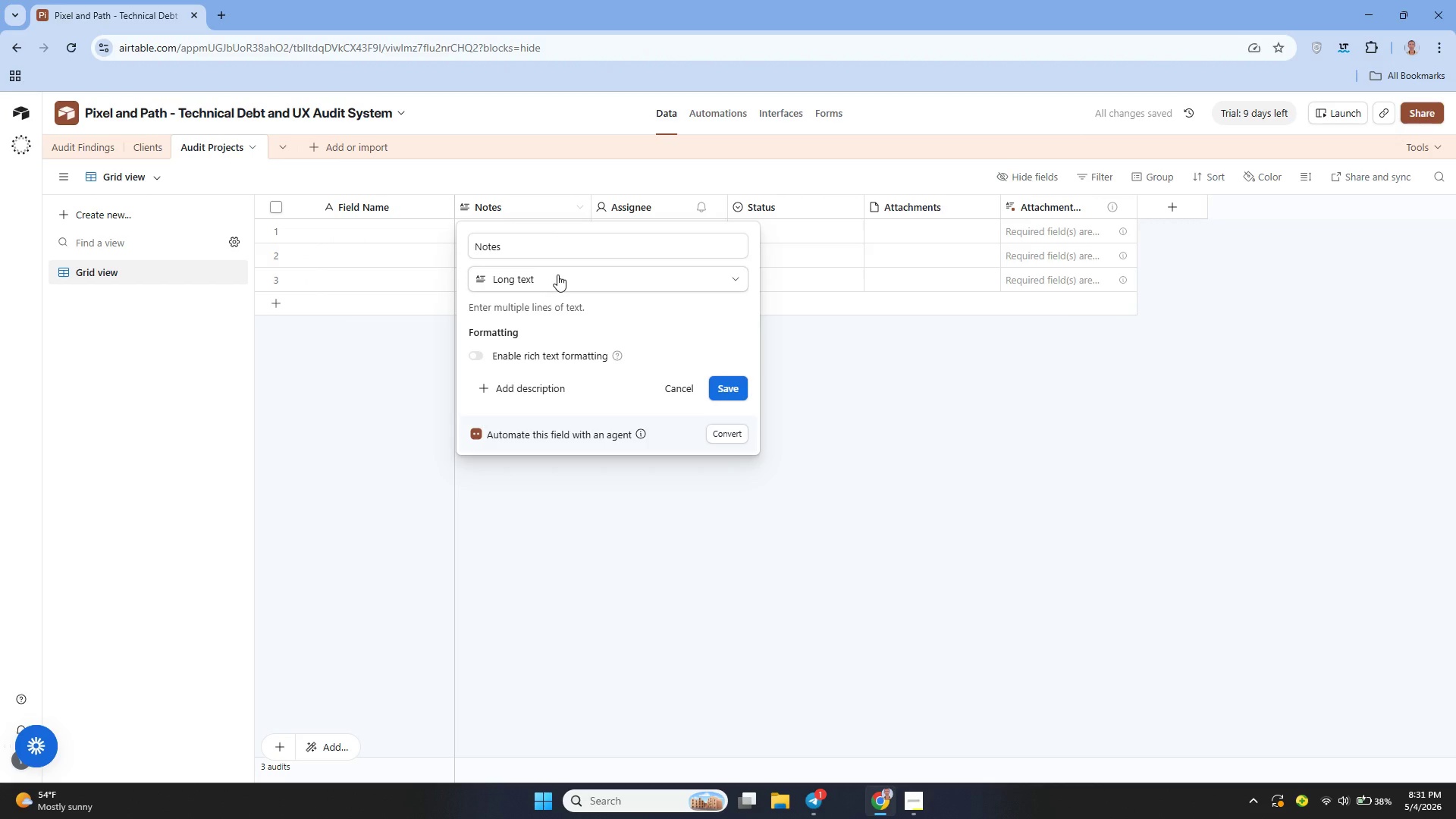 
left_click([557, 275])
 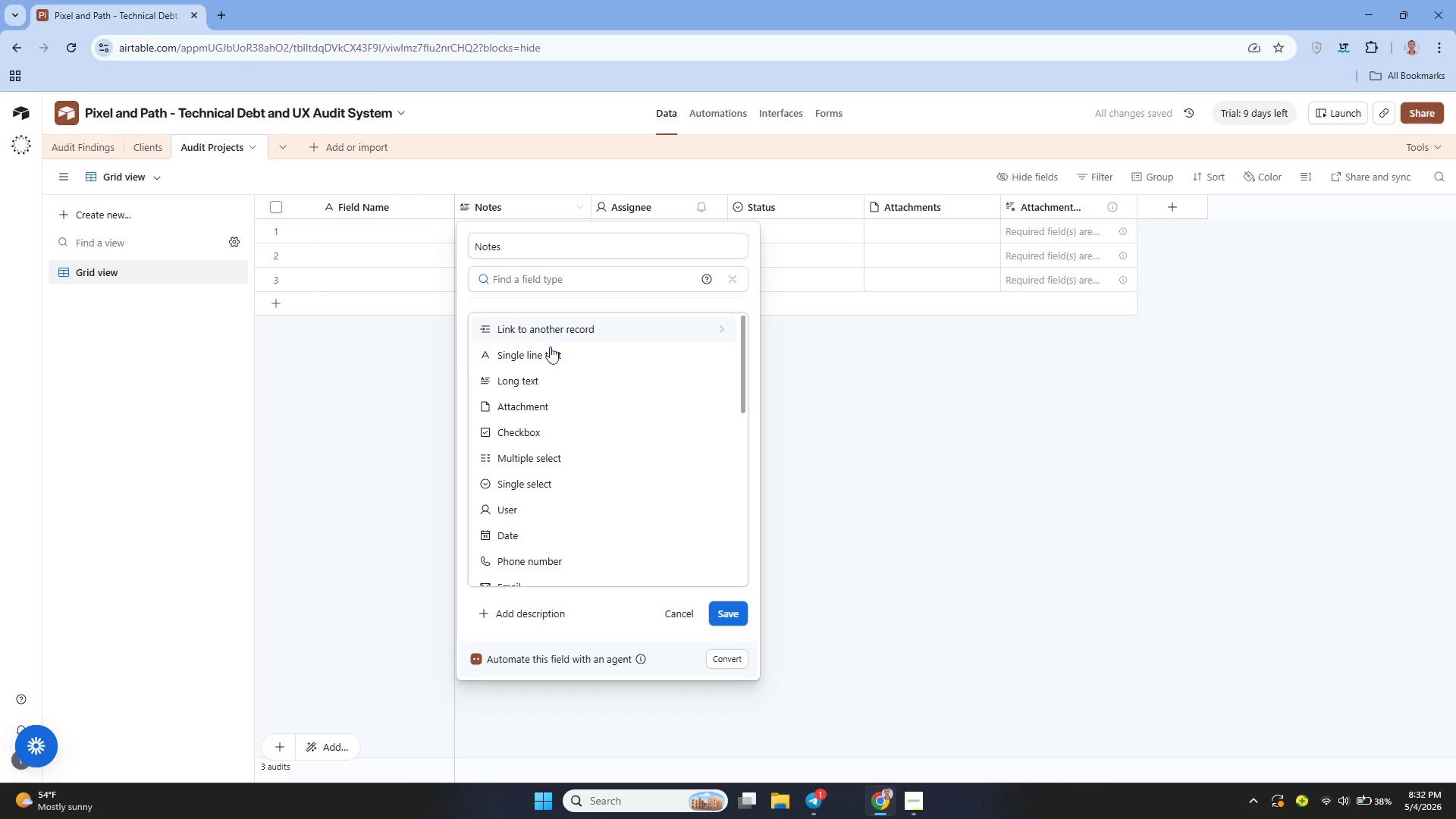 
left_click([544, 358])
 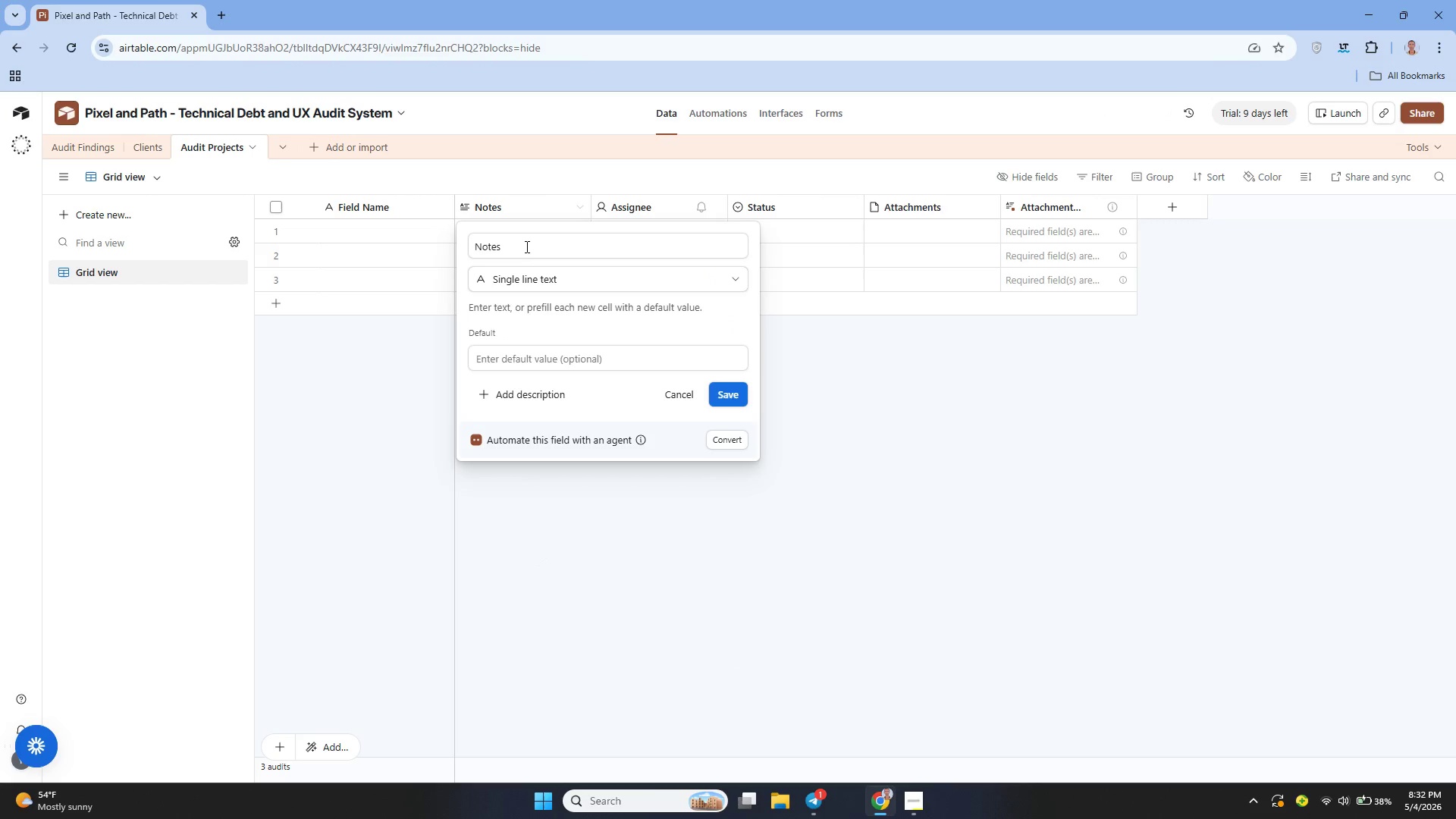 
left_click([524, 243])
 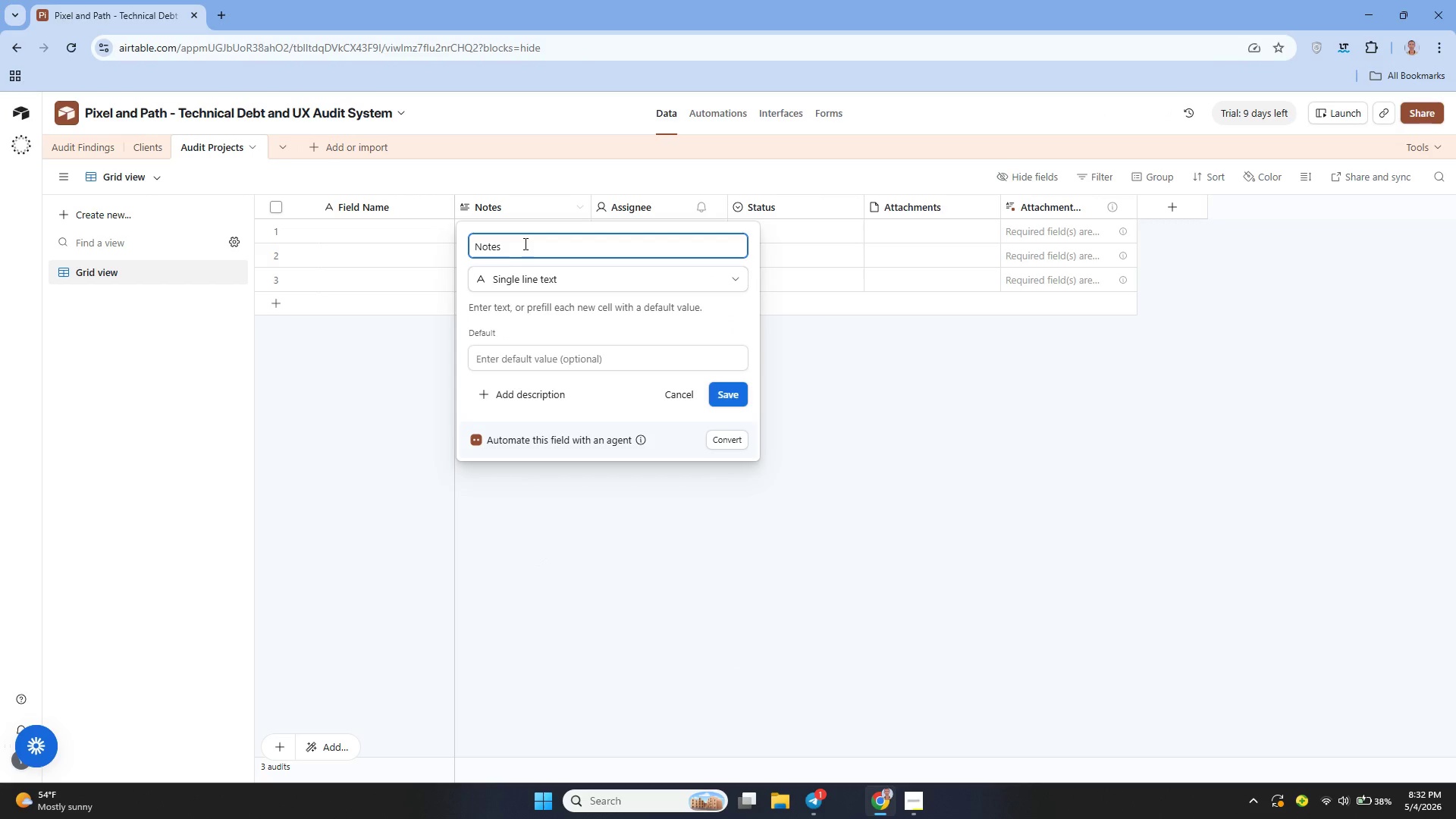 
key(Backspace)
key(Backspace)
key(Backspace)
key(Backspace)
key(Backspace)
key(Backspace)
type(Project ID)
 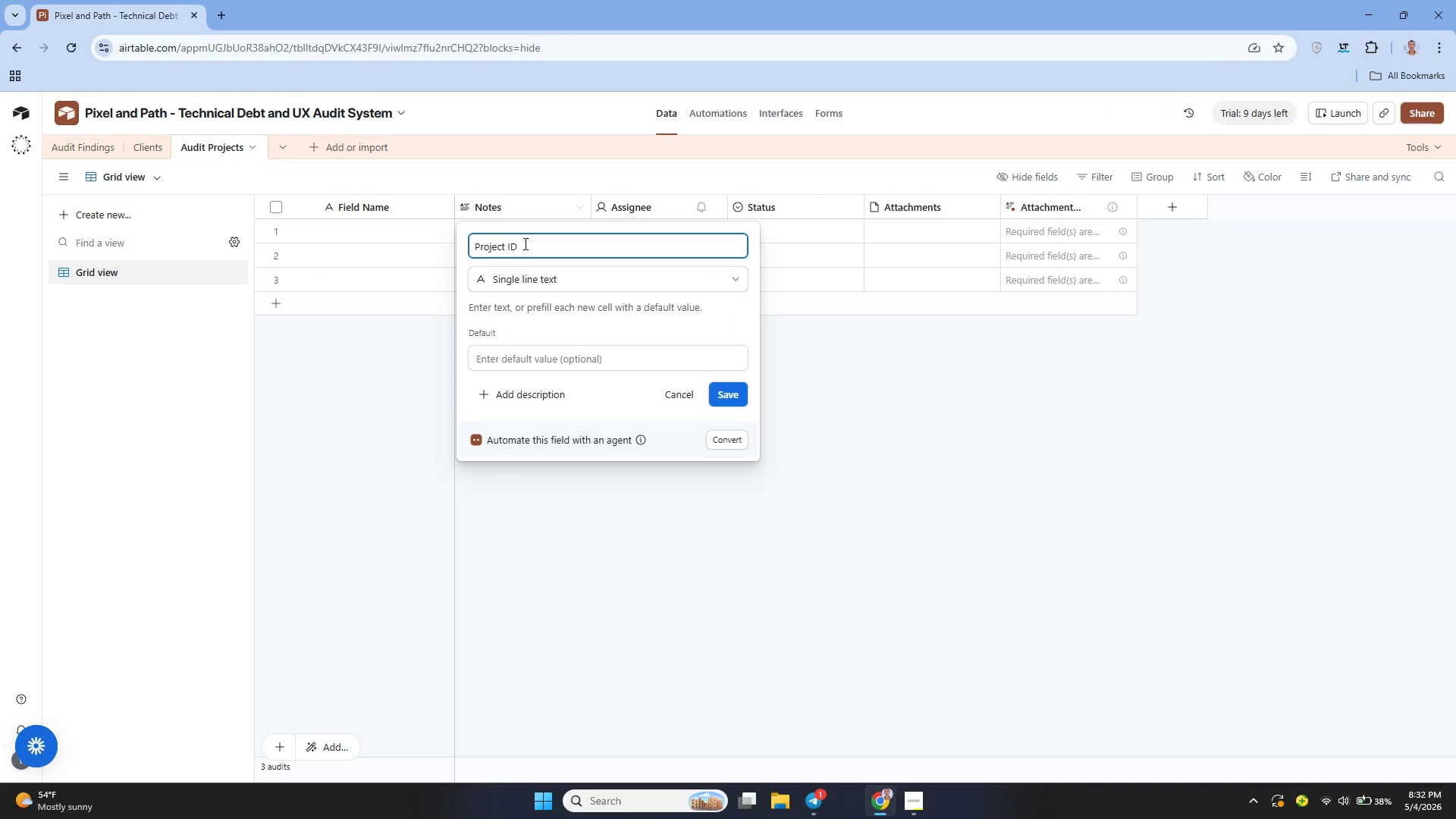 
left_click([732, 397])
 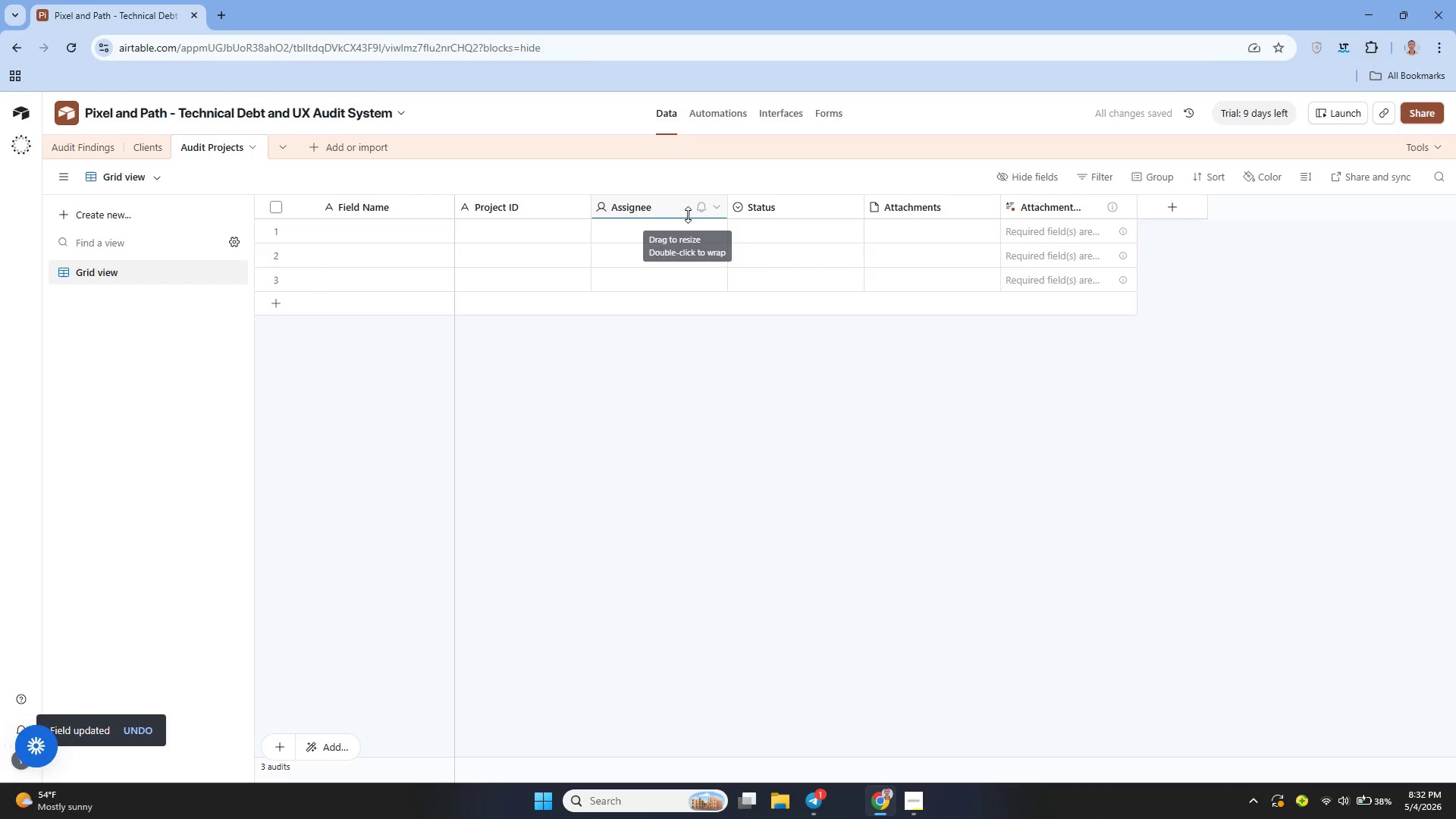 
left_click([713, 210])
 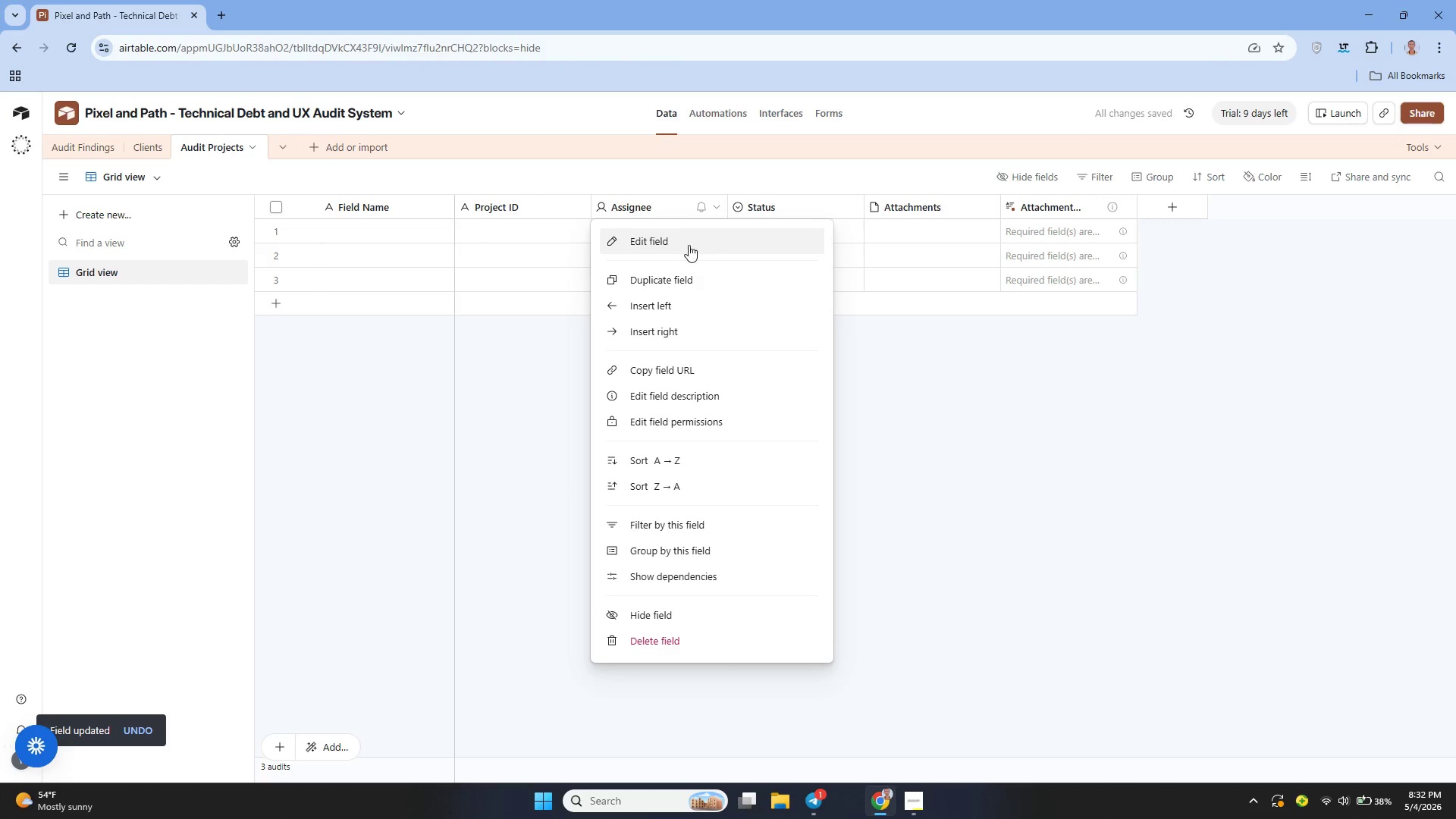 
left_click([687, 245])
 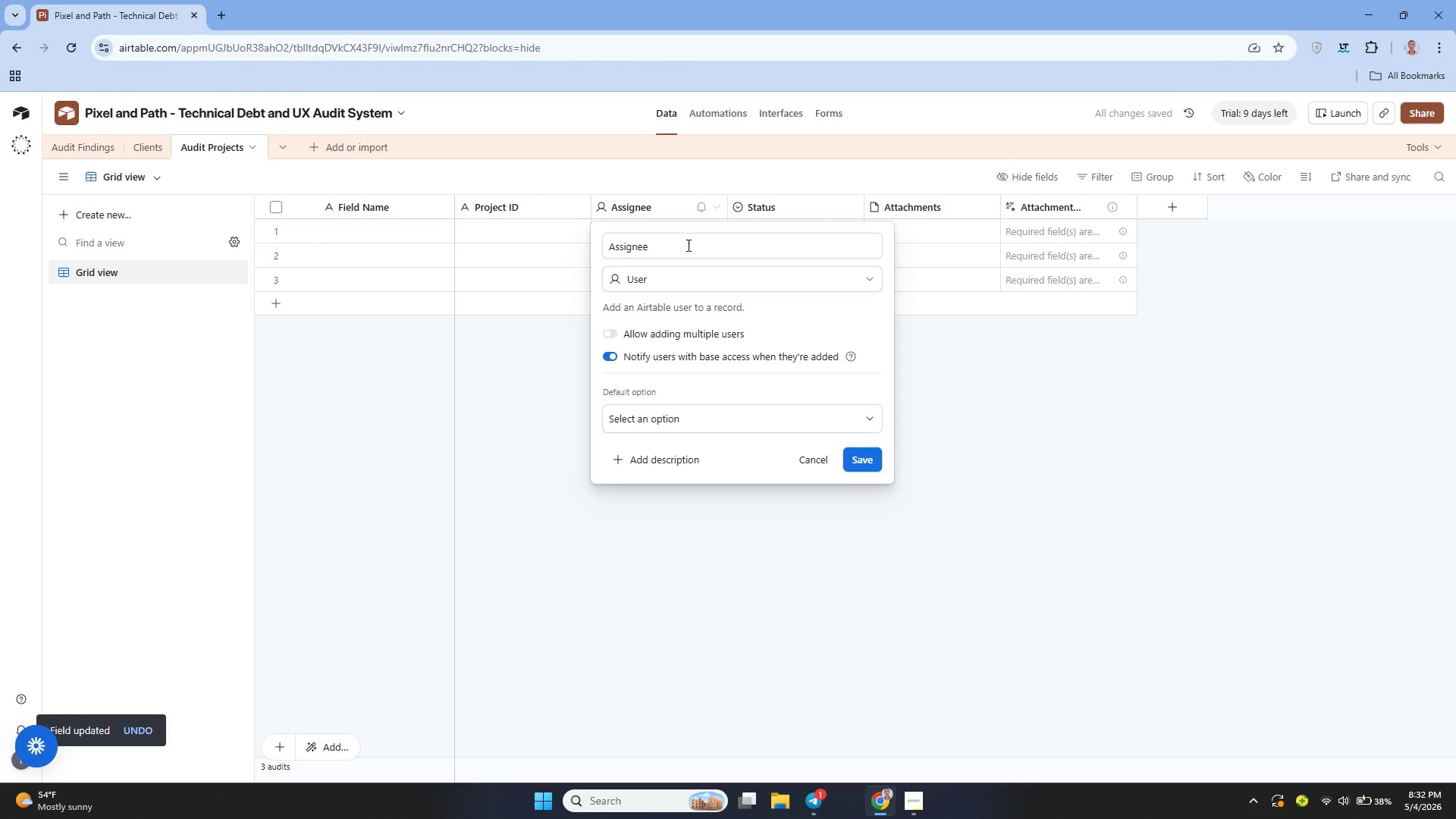 
type(Project )
 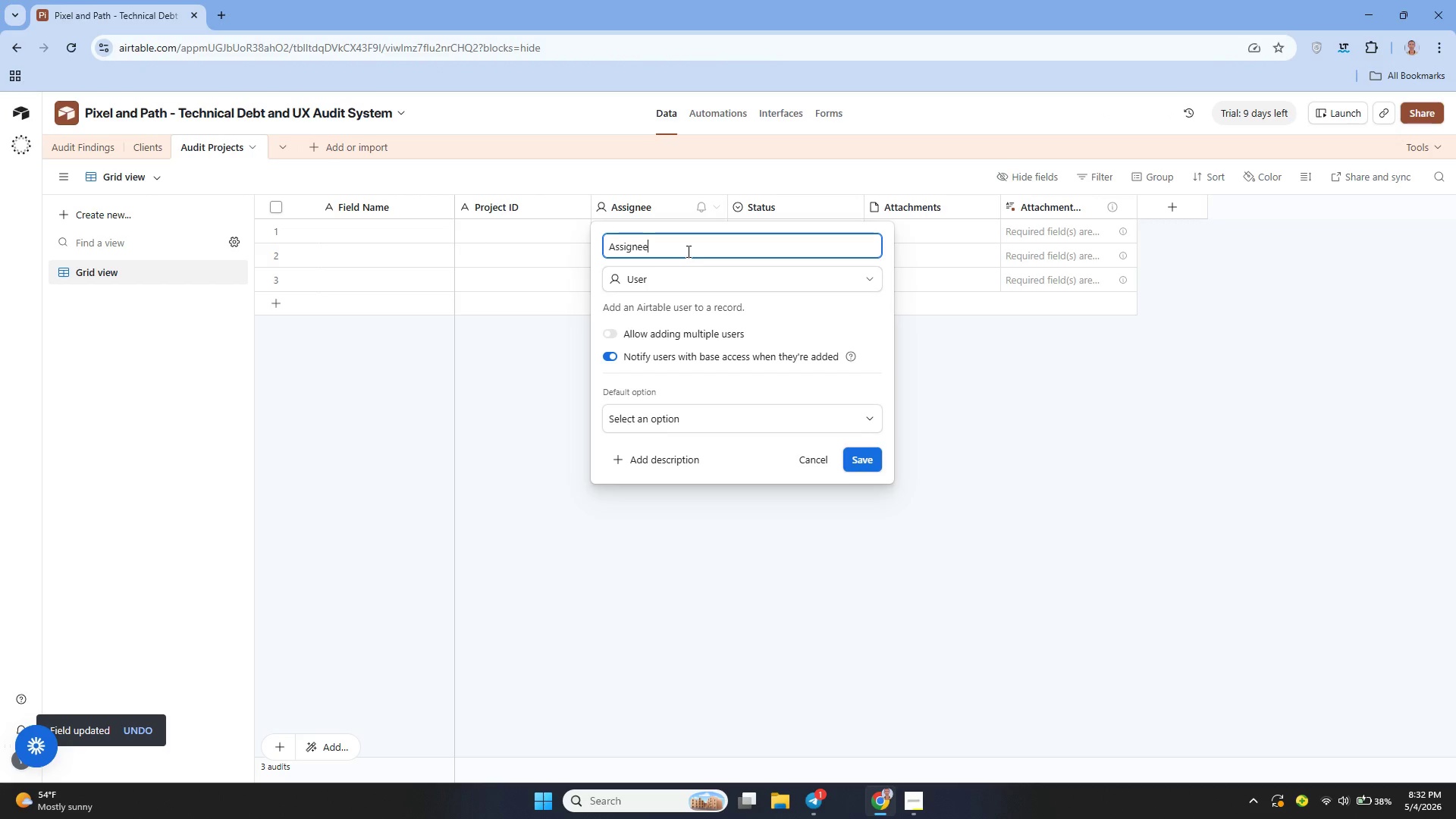 
double_click([687, 251])
 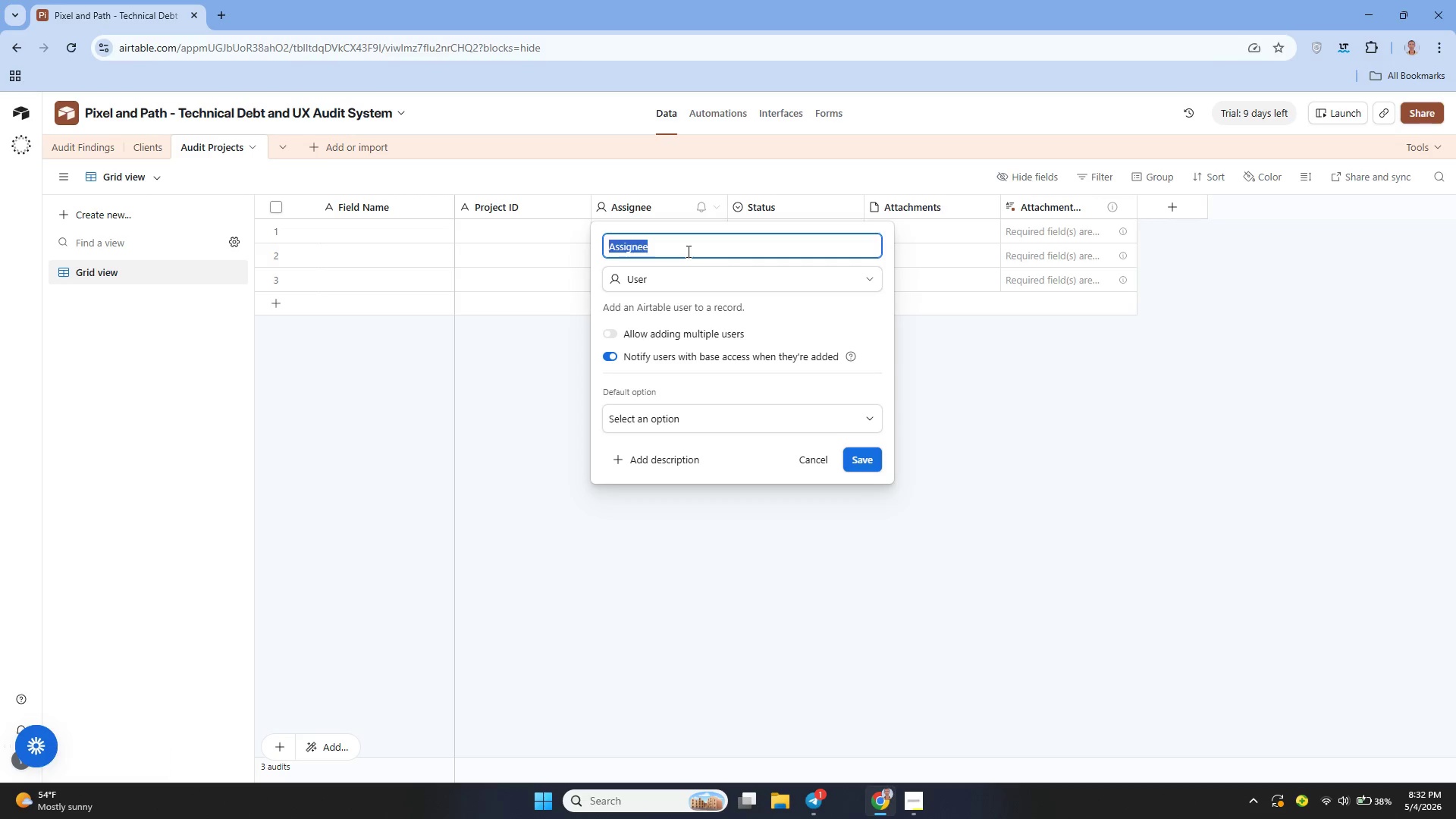 
triple_click([687, 251])
 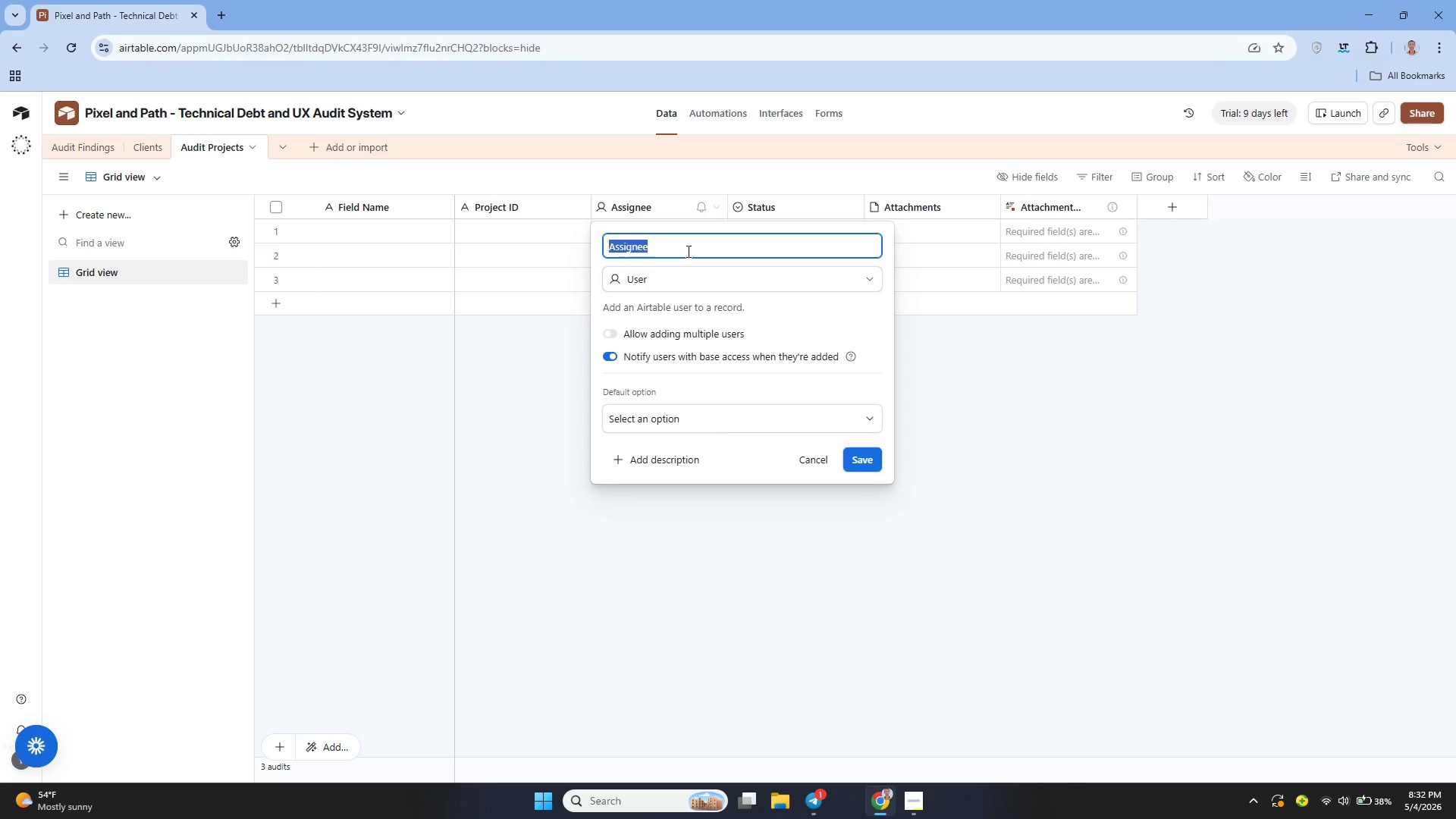 
triple_click([687, 251])
 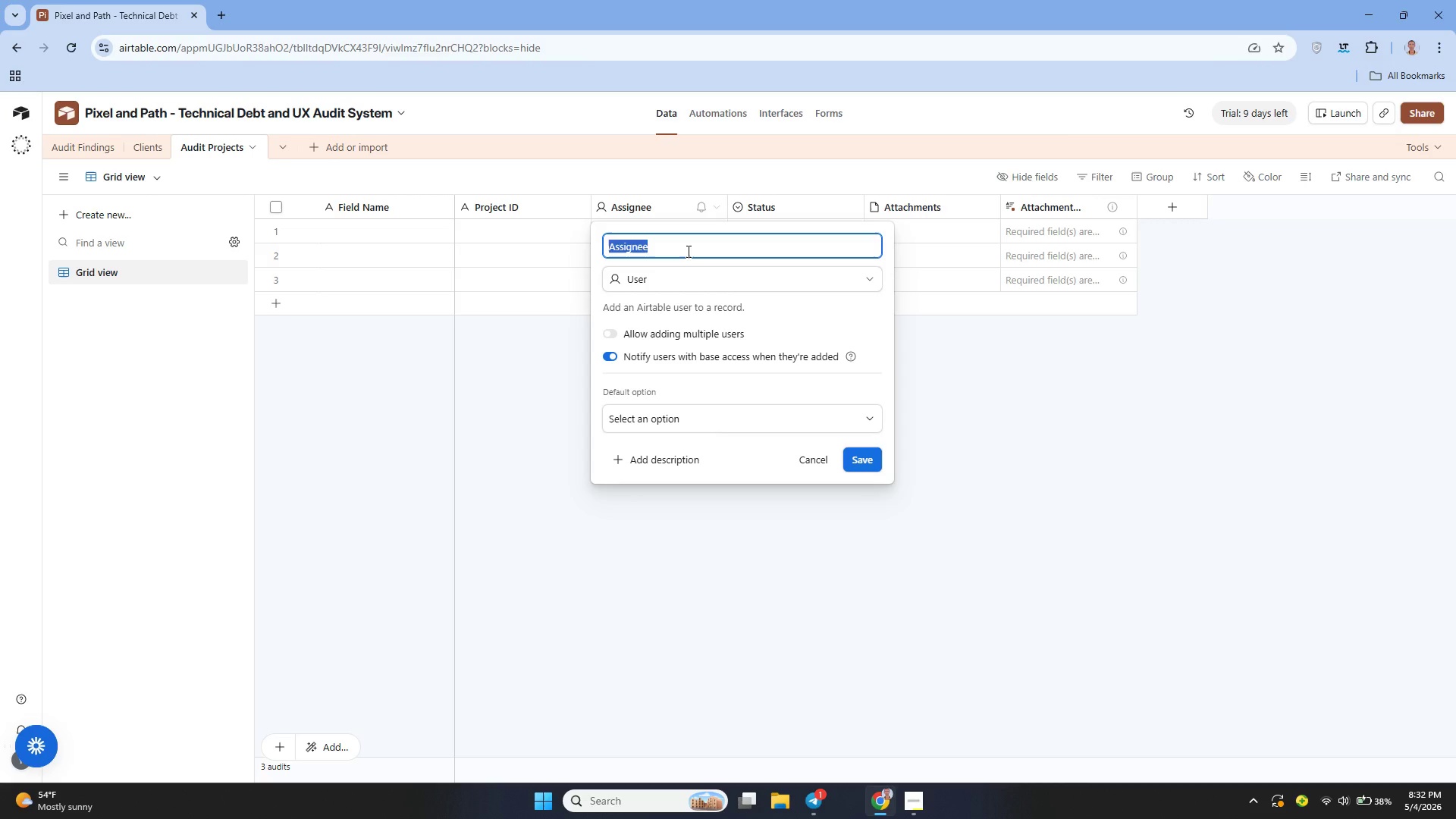 
type(Projw)
key(Backspace)
type(ect Name)
 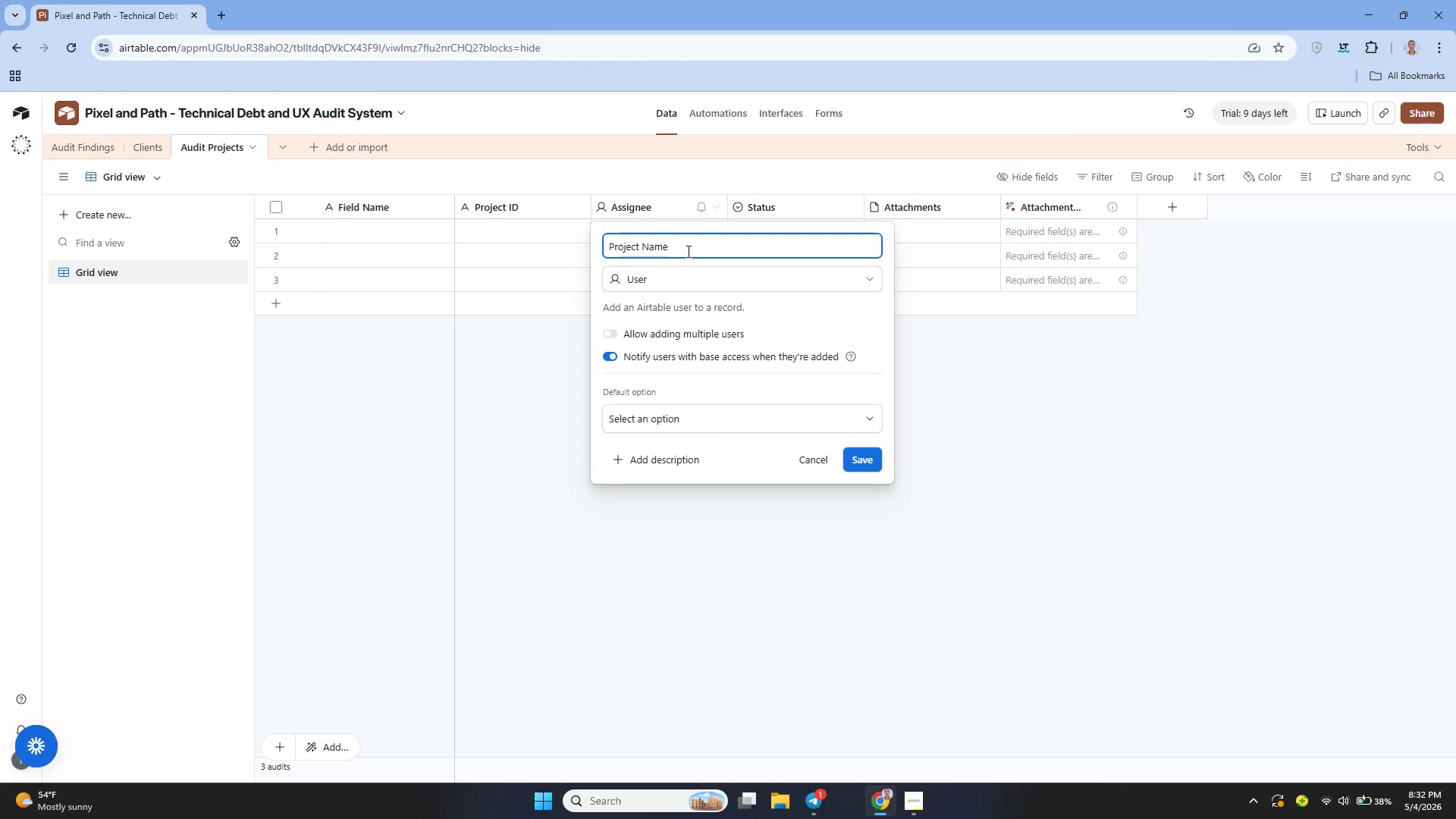 
wait(7.3)
 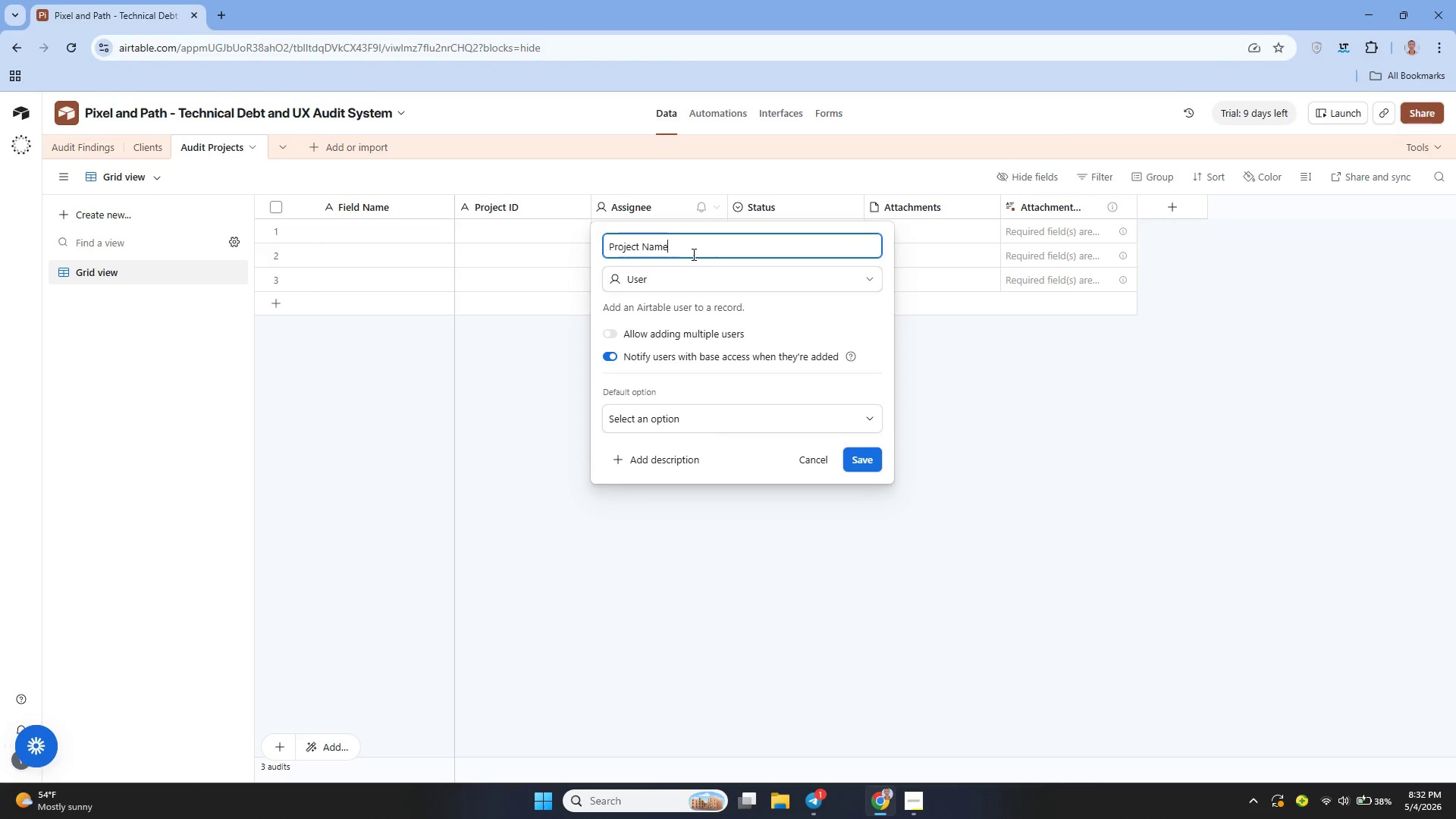 
left_click([695, 272])
 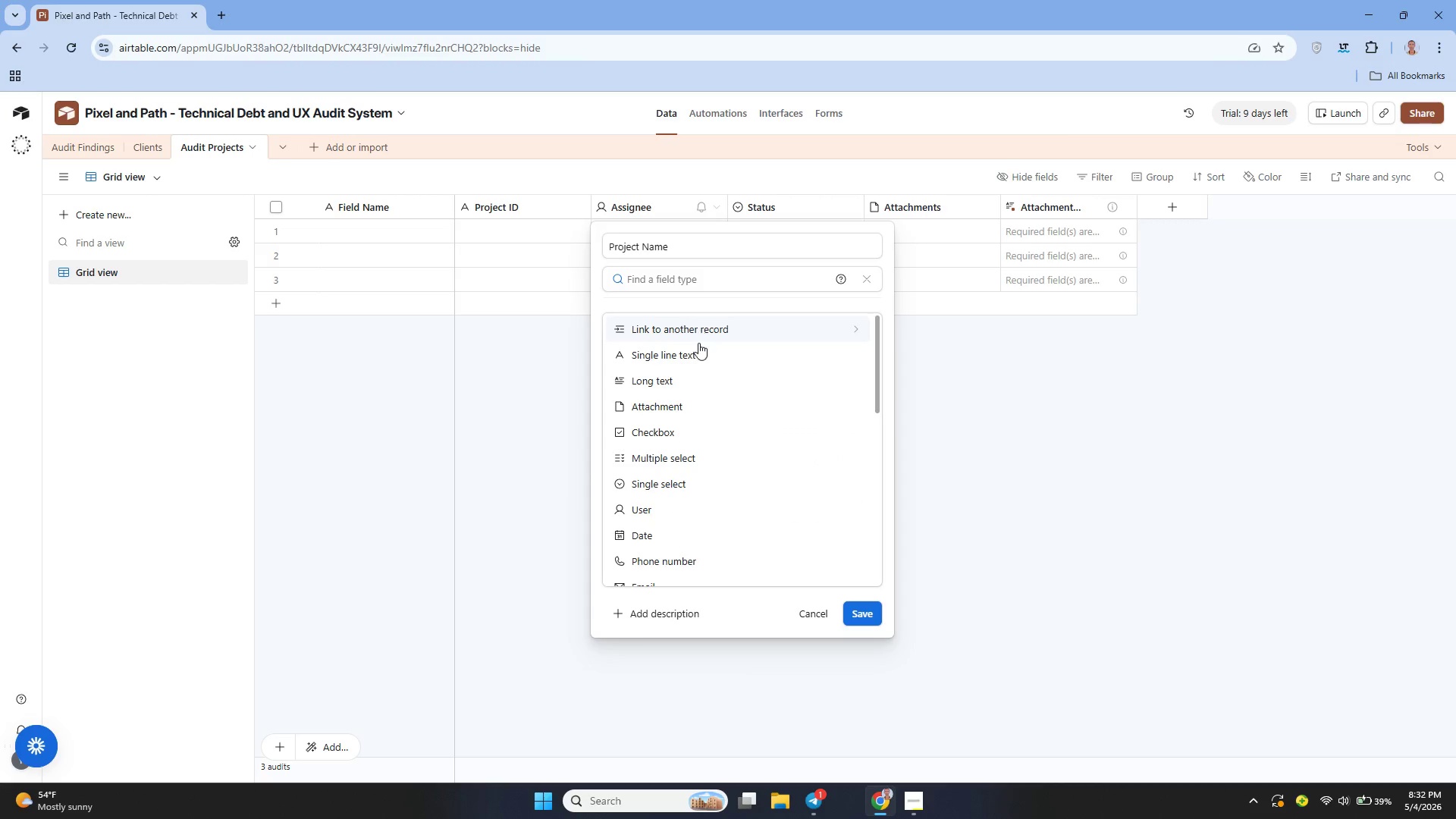 
left_click([697, 348])
 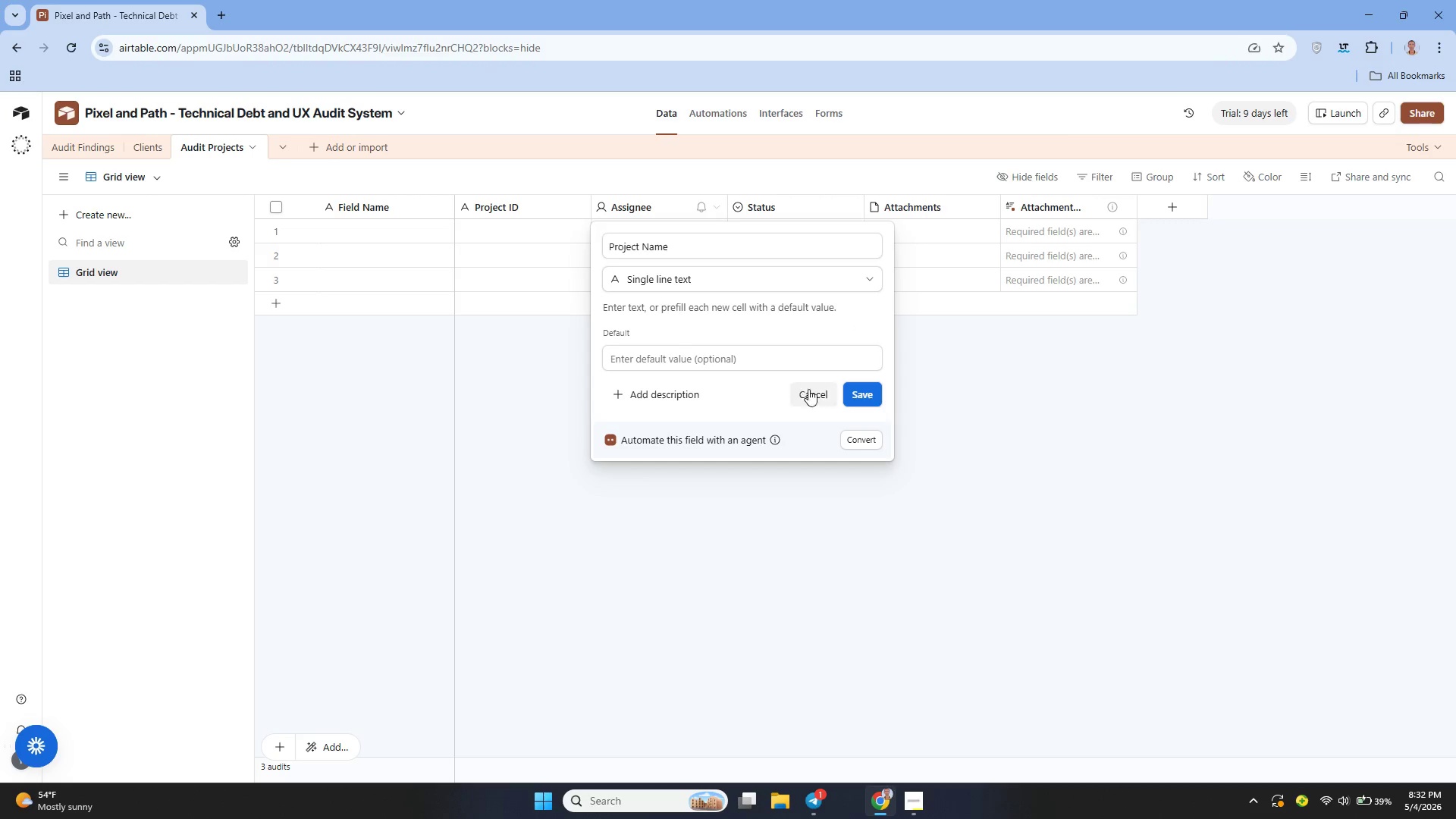 
left_click([853, 391])
 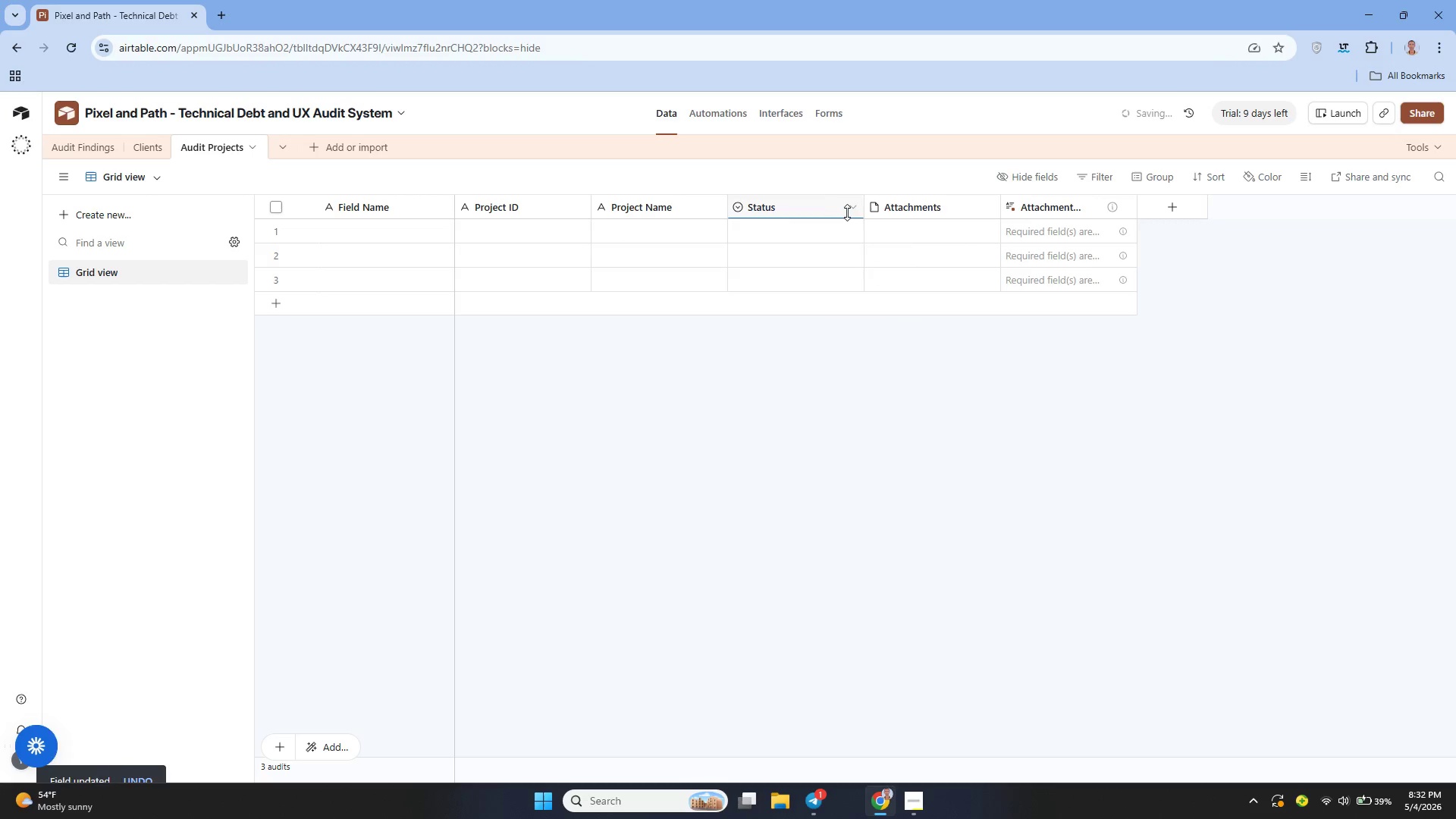 
left_click([855, 212])
 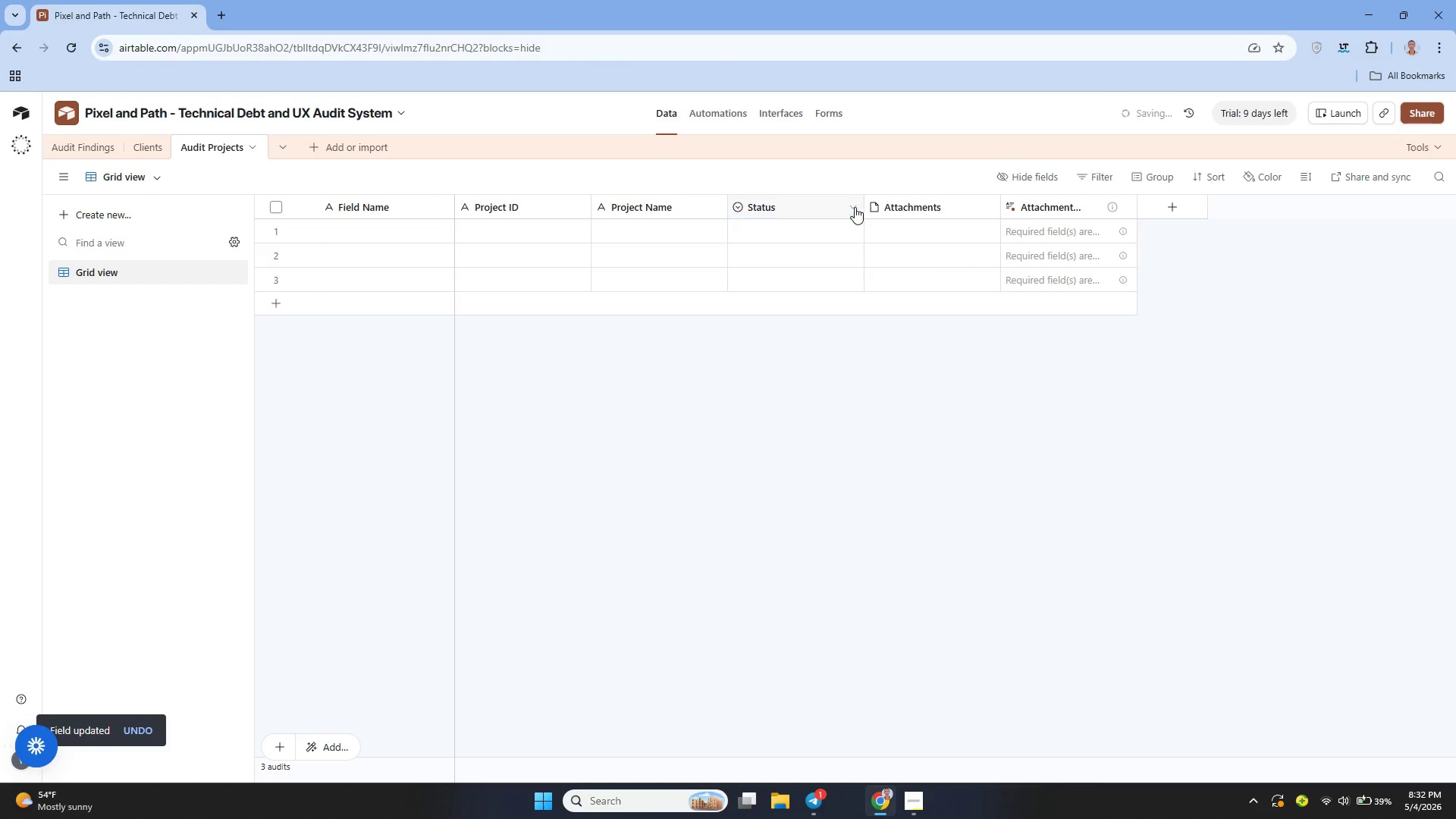 
left_click([855, 206])
 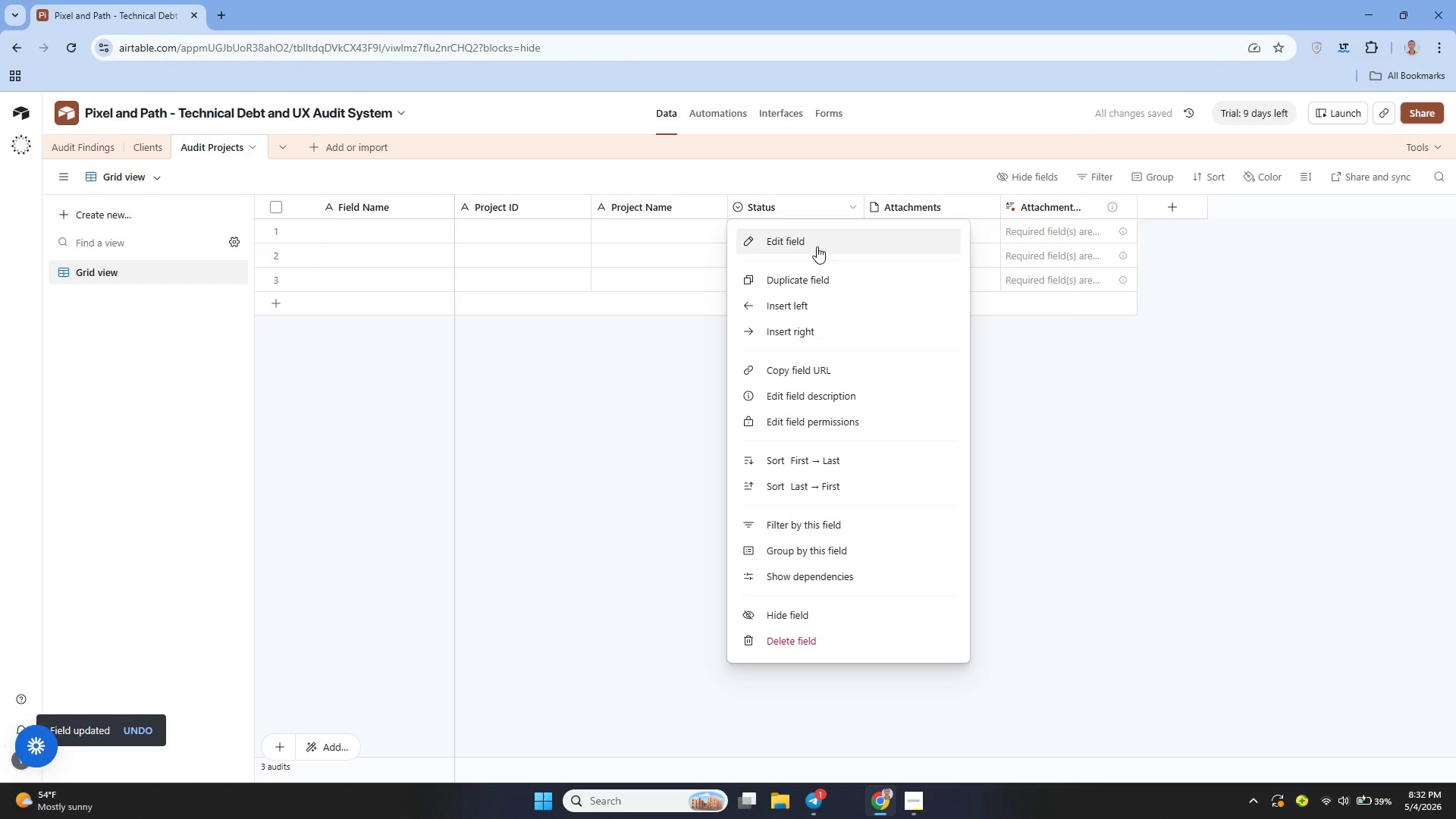 
left_click([816, 246])
 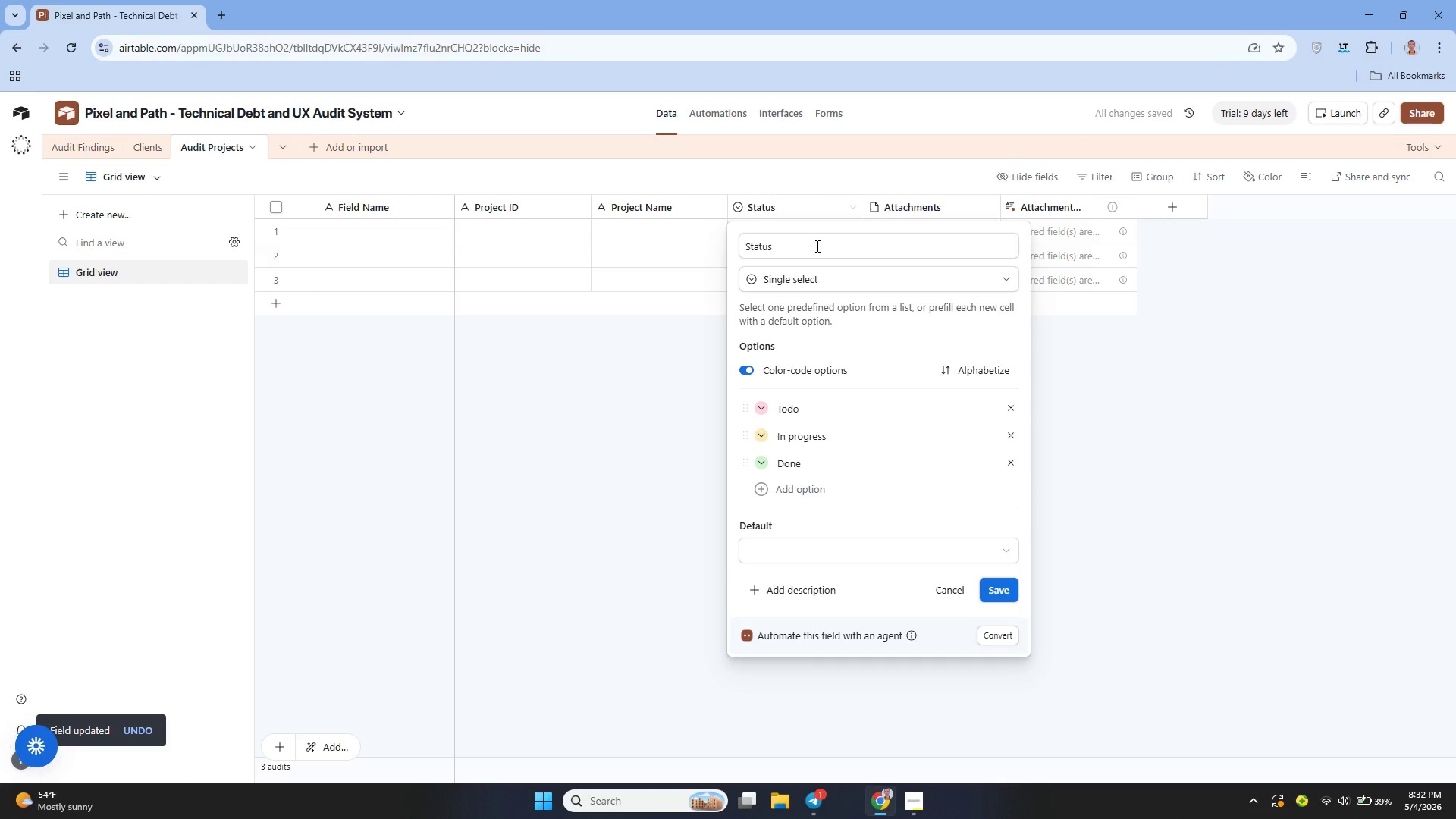 
left_click([816, 246])
 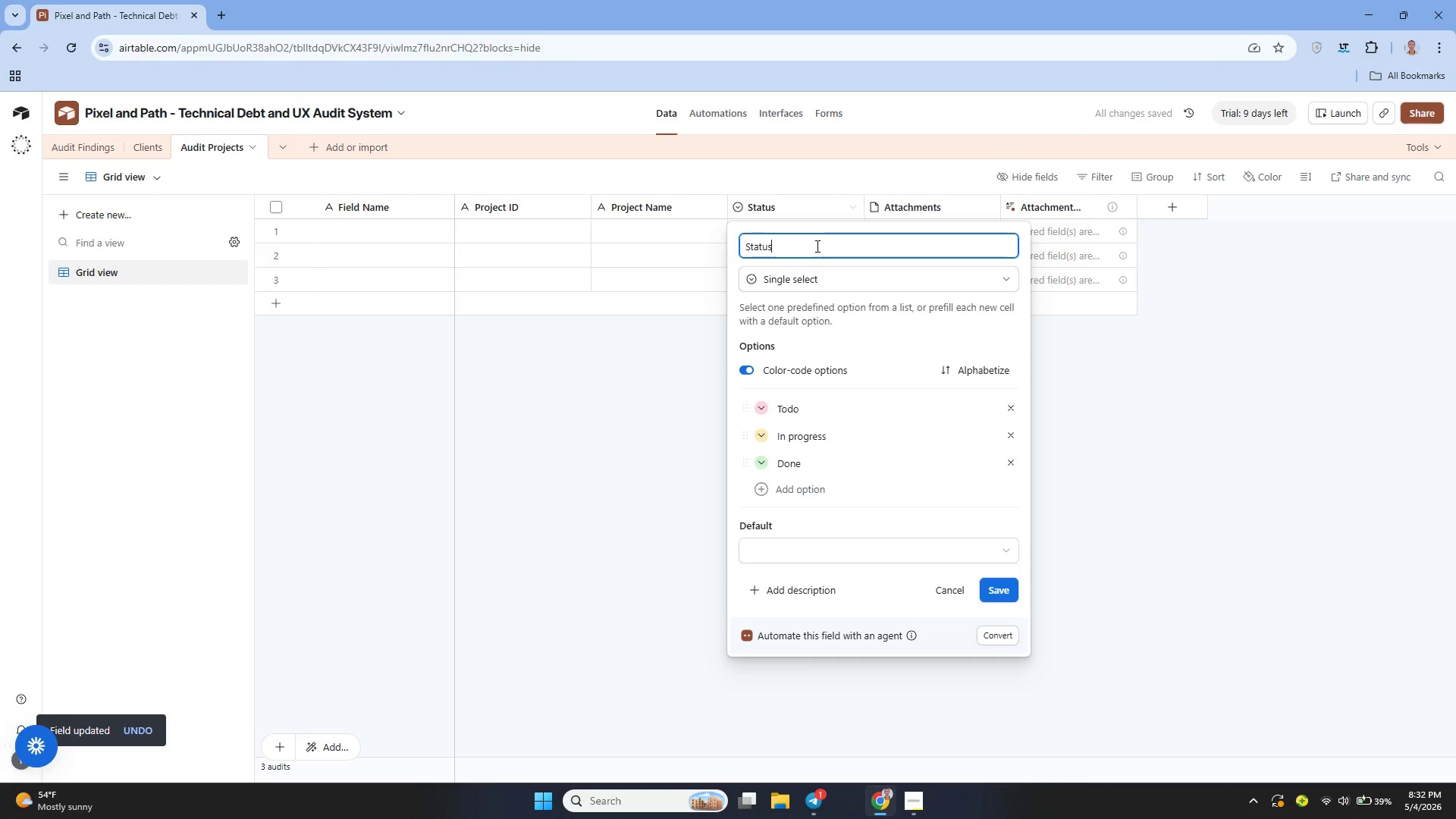 
key(Backspace)
key(Backspace)
key(Backspace)
key(Backspace)
key(Backspace)
key(Backspace)
type(Clent)
key(Backspace)
key(Backspace)
key(Backspace)
type(ient ())
 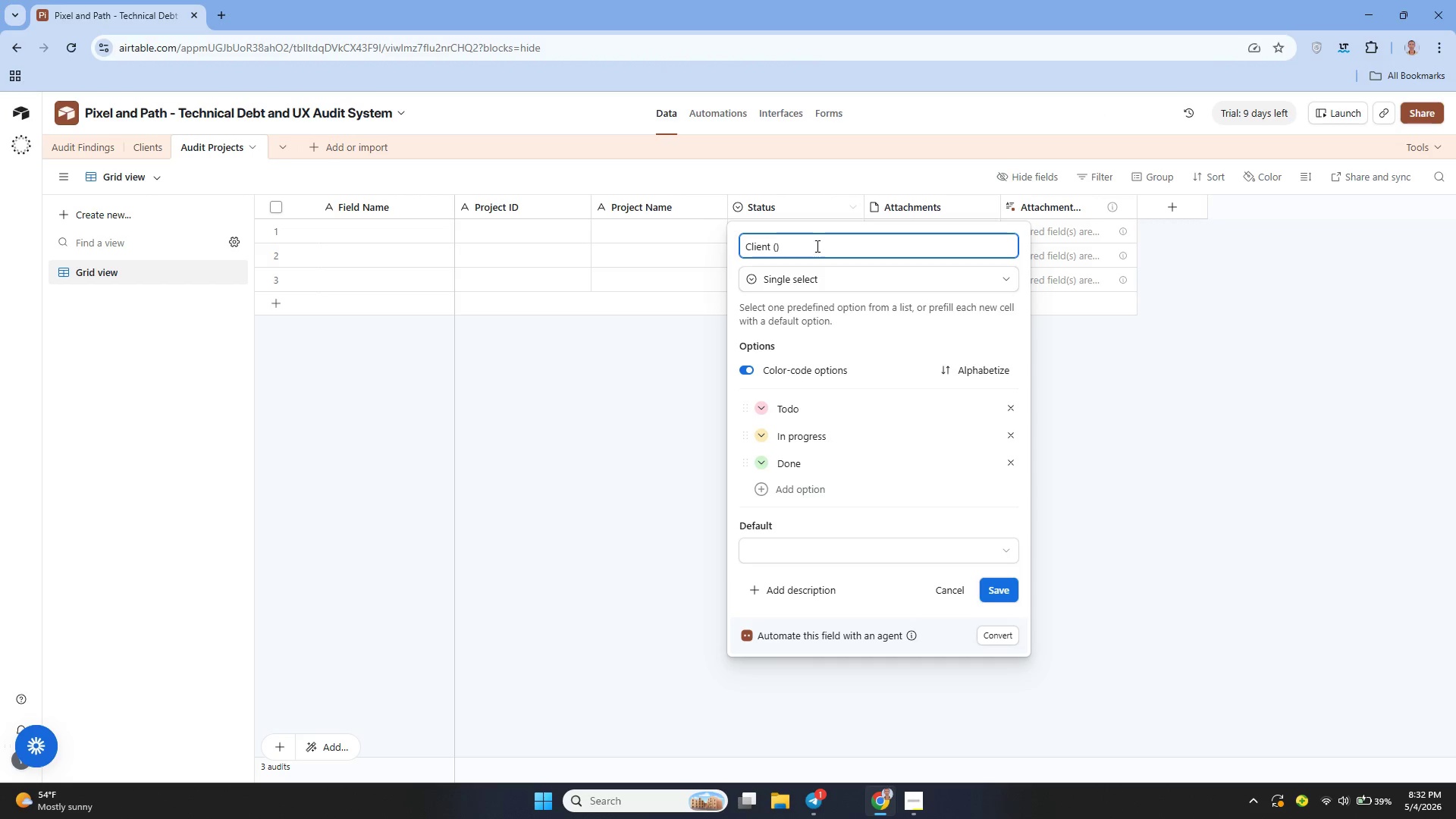 
key(ArrowLeft)
 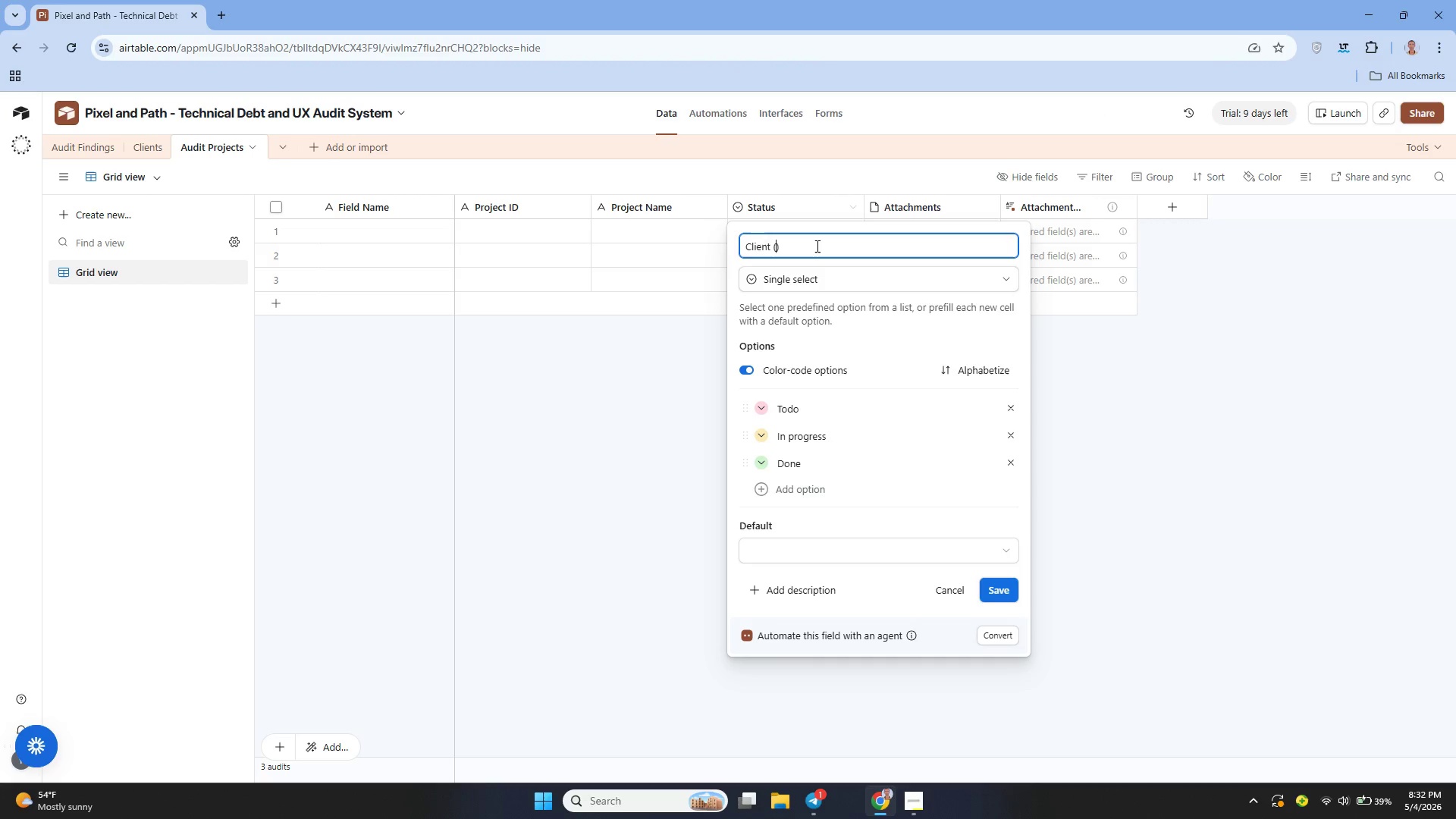 
type(Link)
 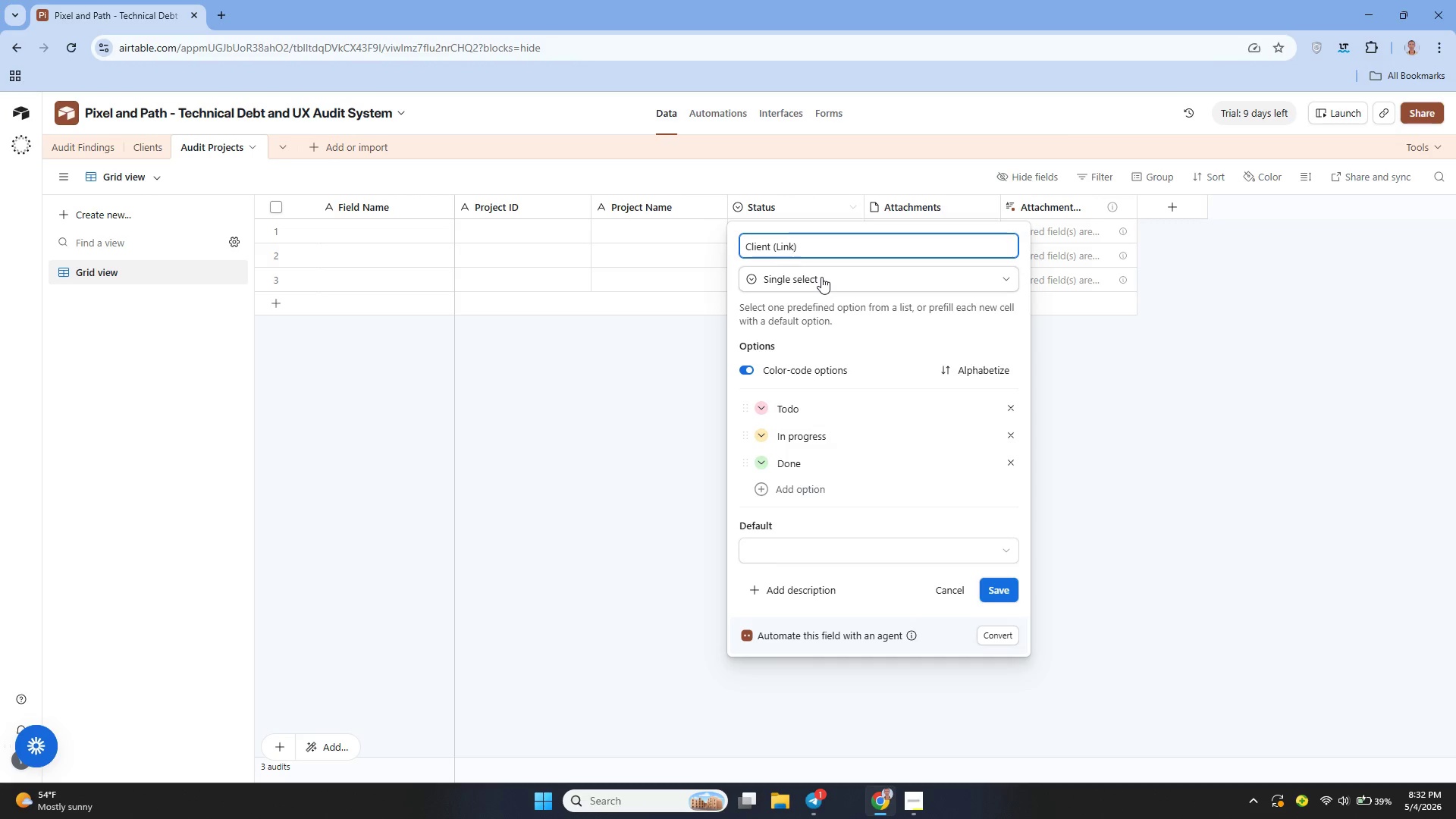 
left_click([821, 277])
 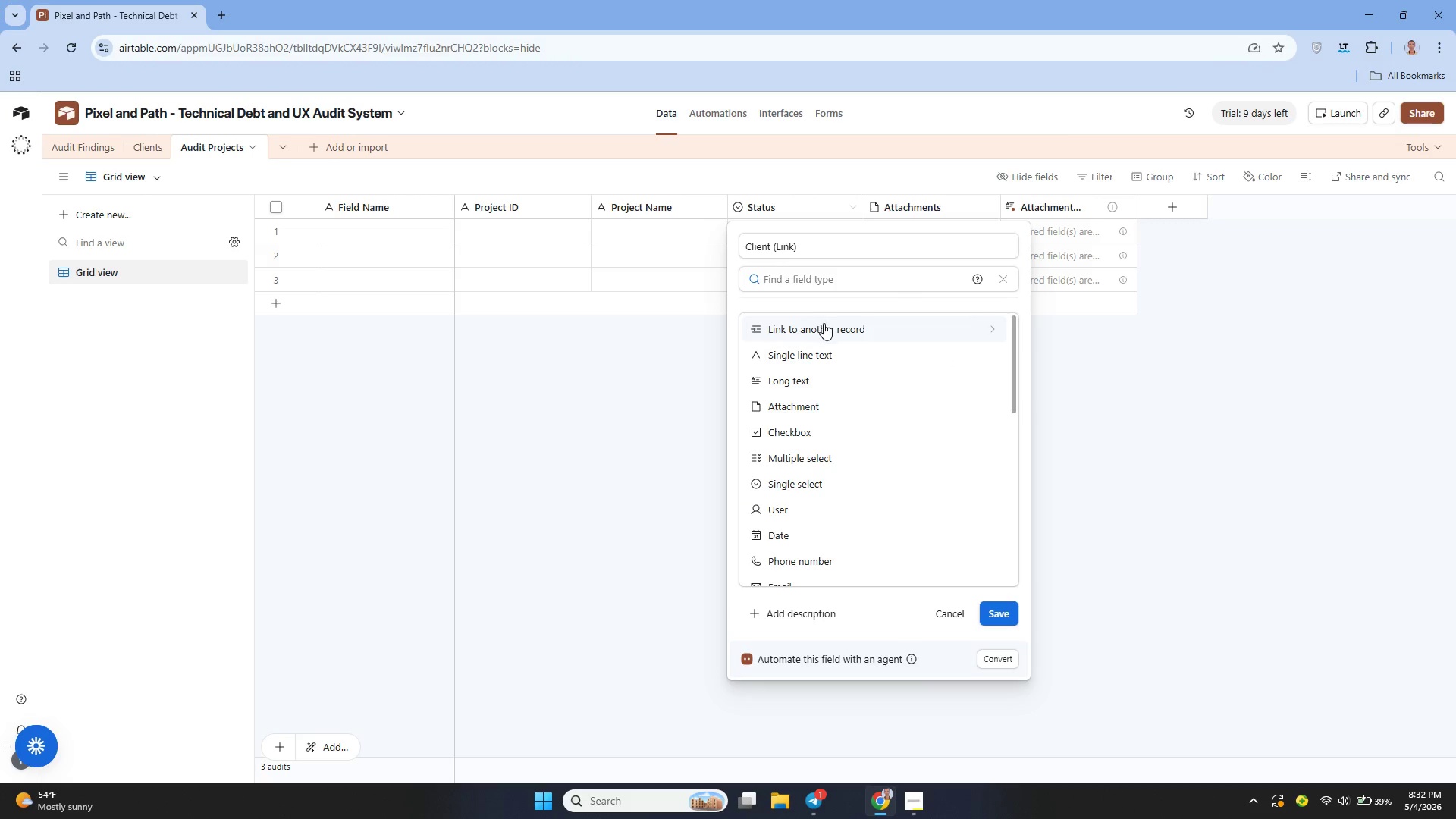 
left_click([824, 327])
 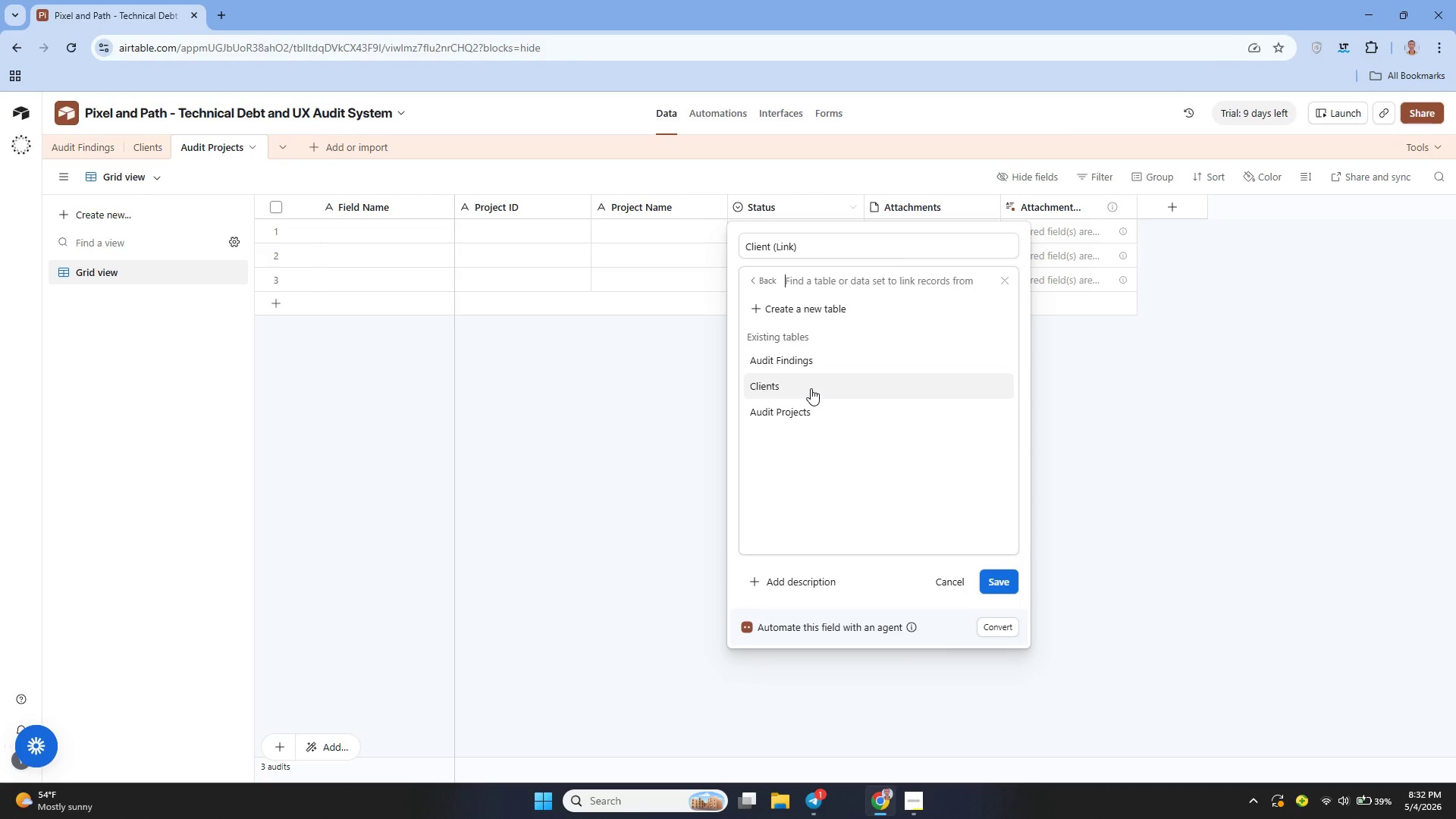 
left_click([811, 388])
 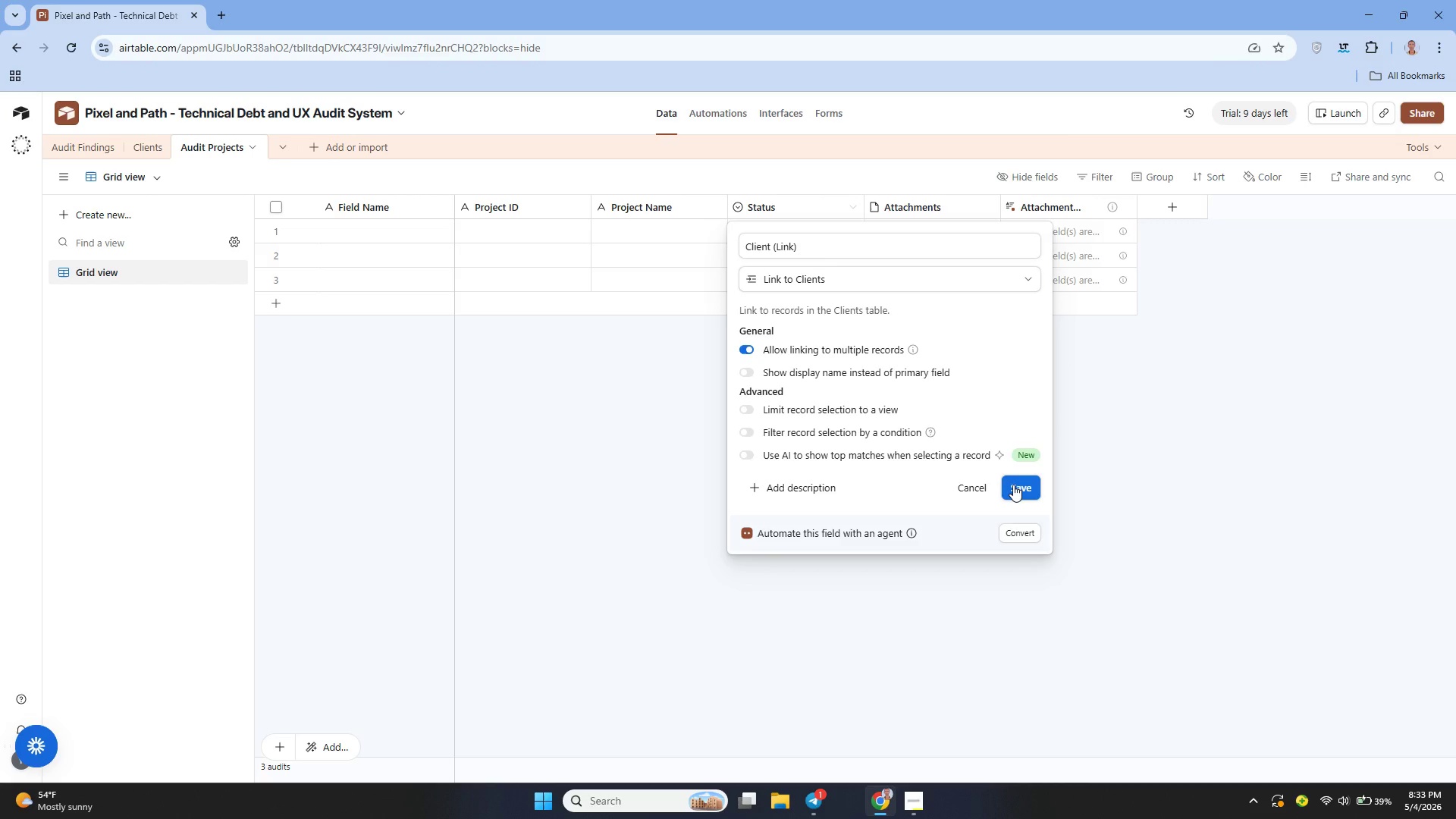 
left_click([1013, 485])
 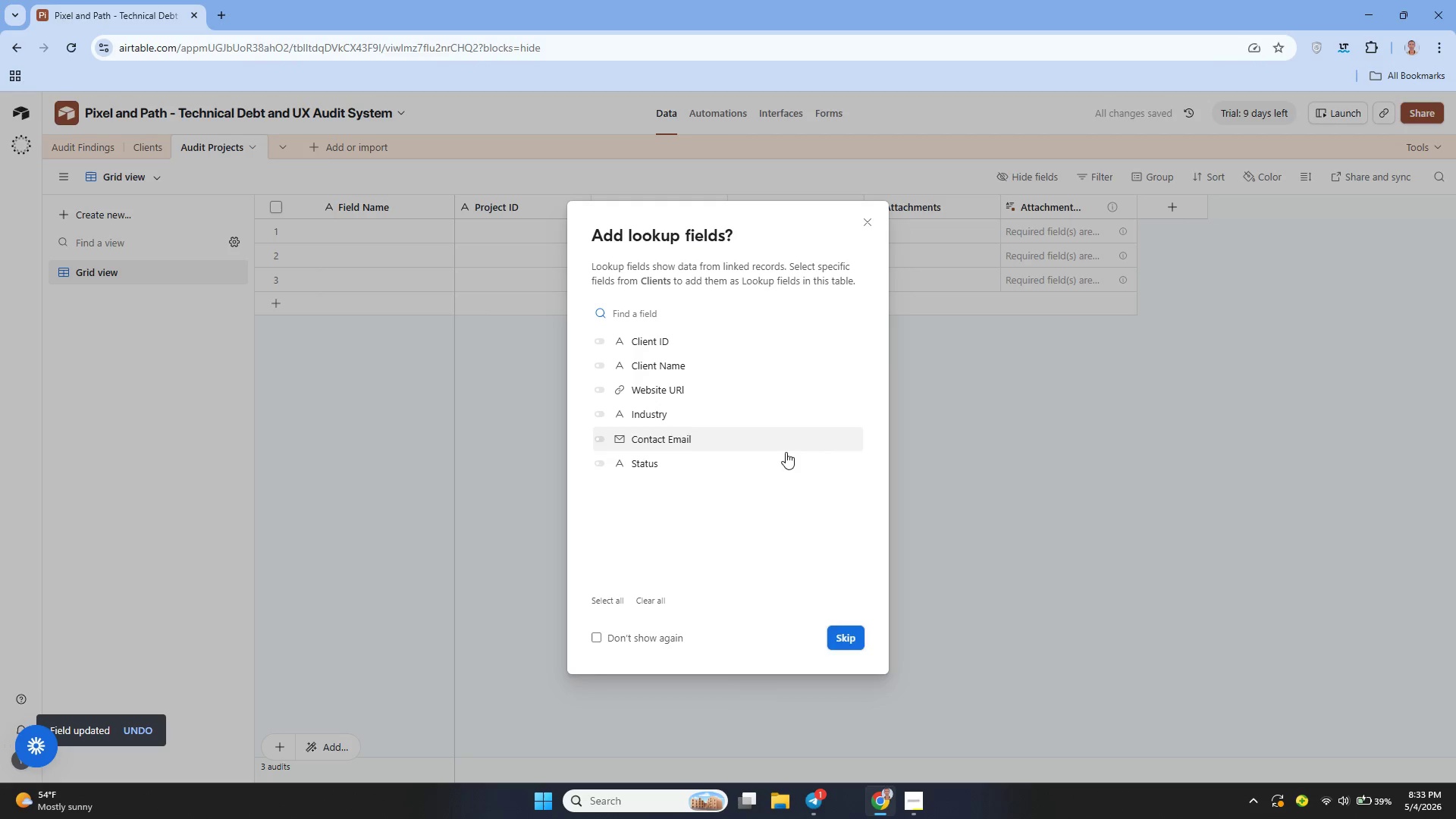 
wait(5.67)
 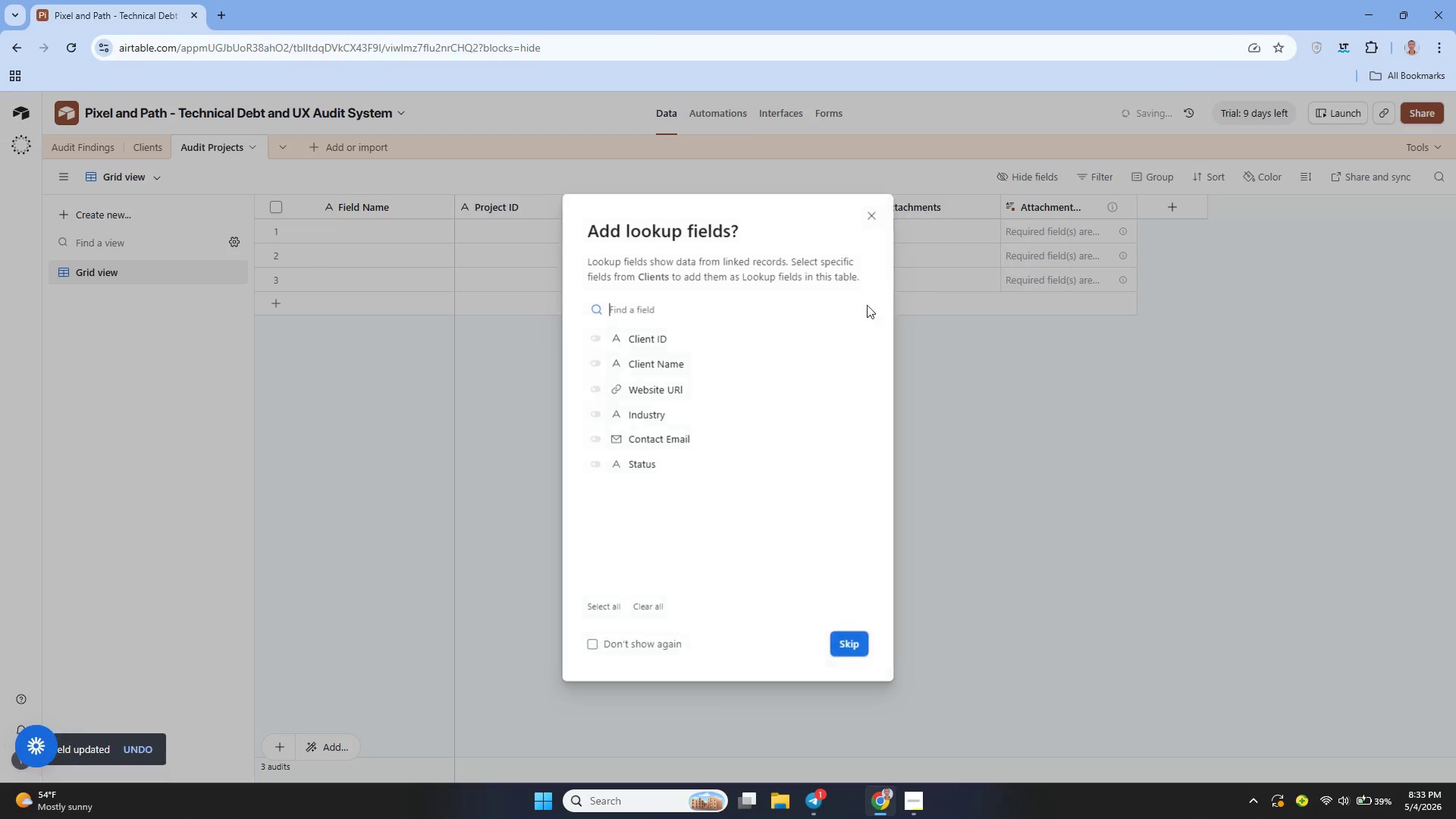 
left_click([835, 626])
 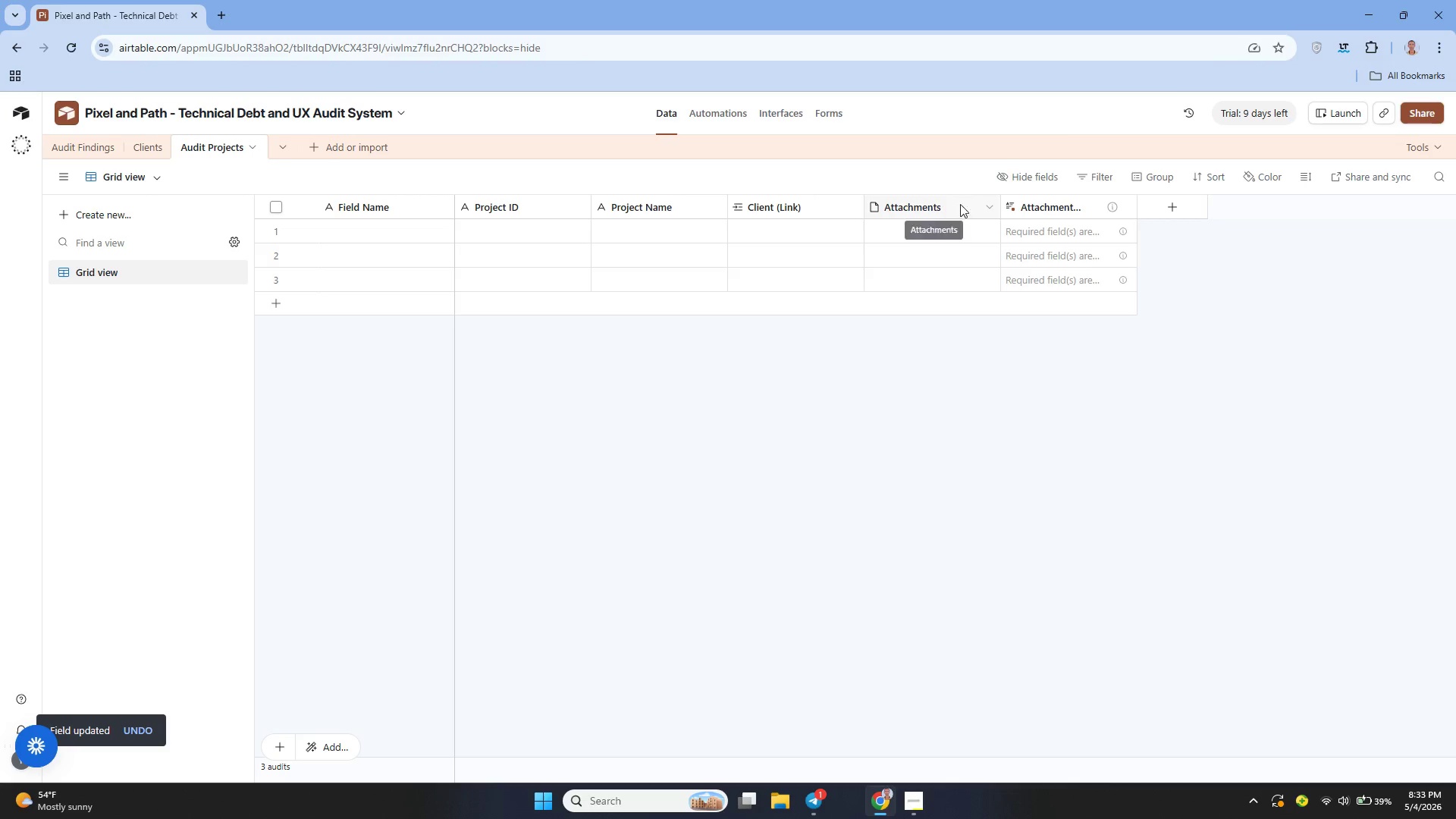 
left_click([984, 206])
 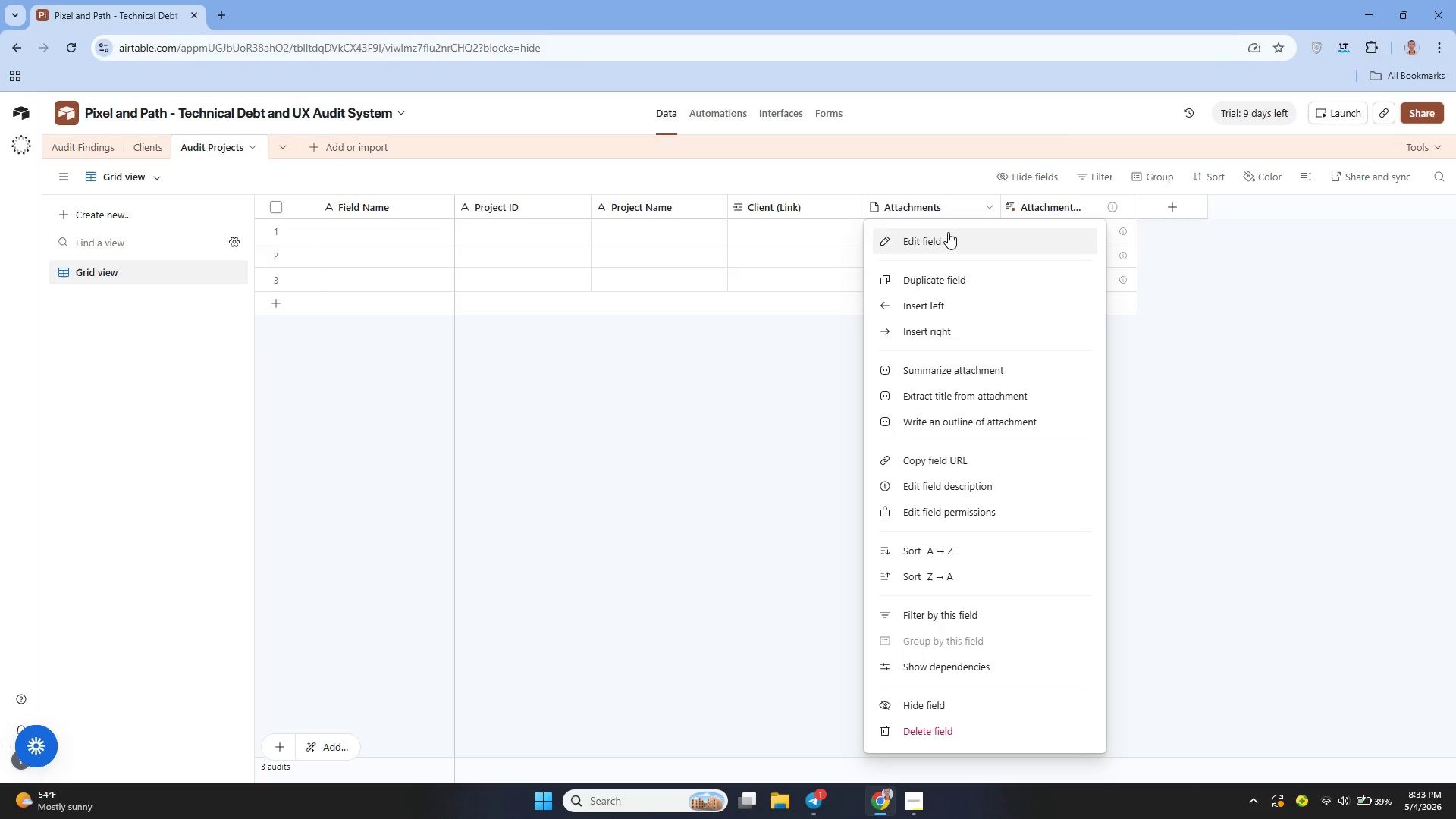 
left_click([948, 232])
 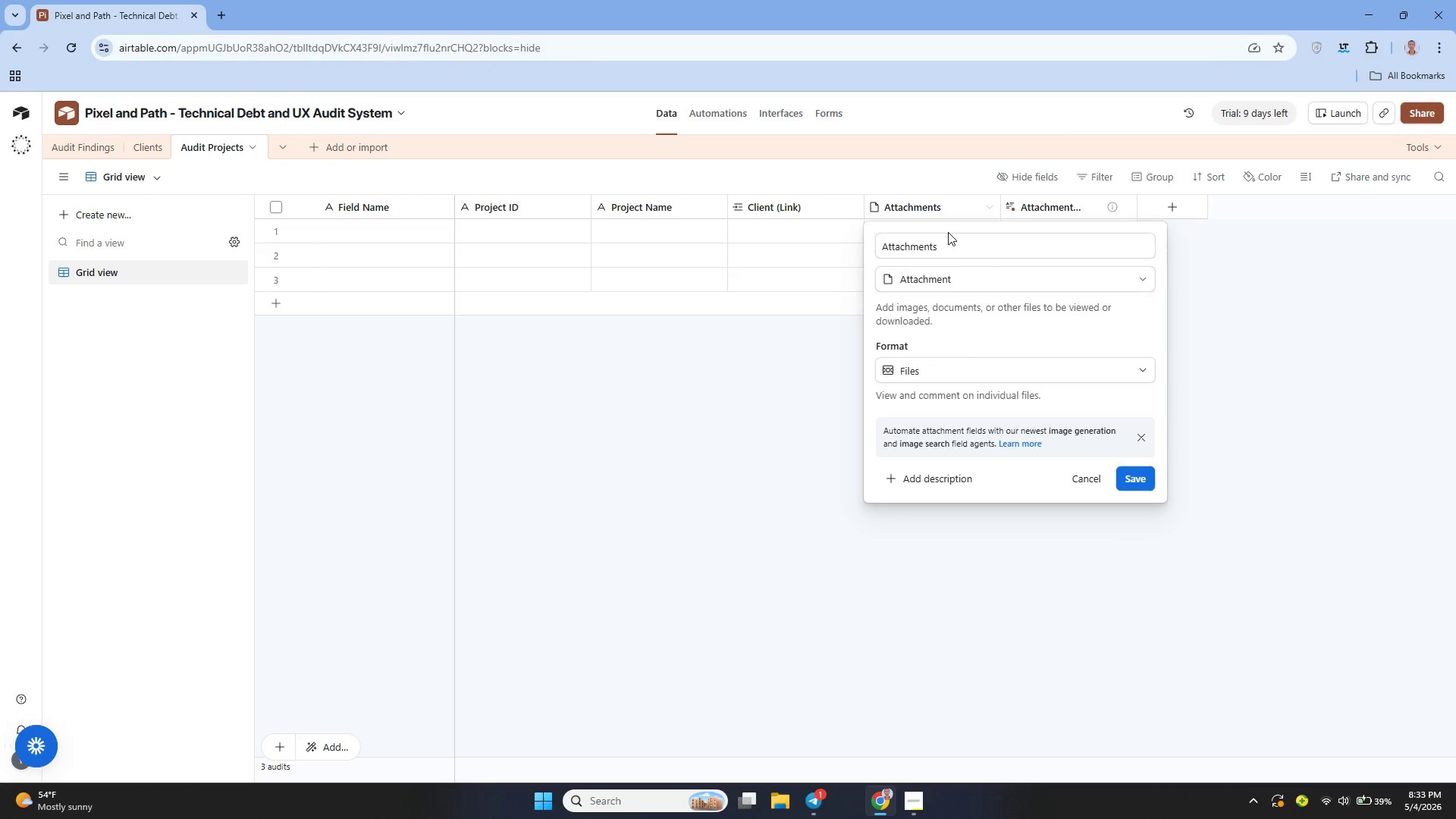 
hold_key(key=ShiftLeft, duration=0.45)
 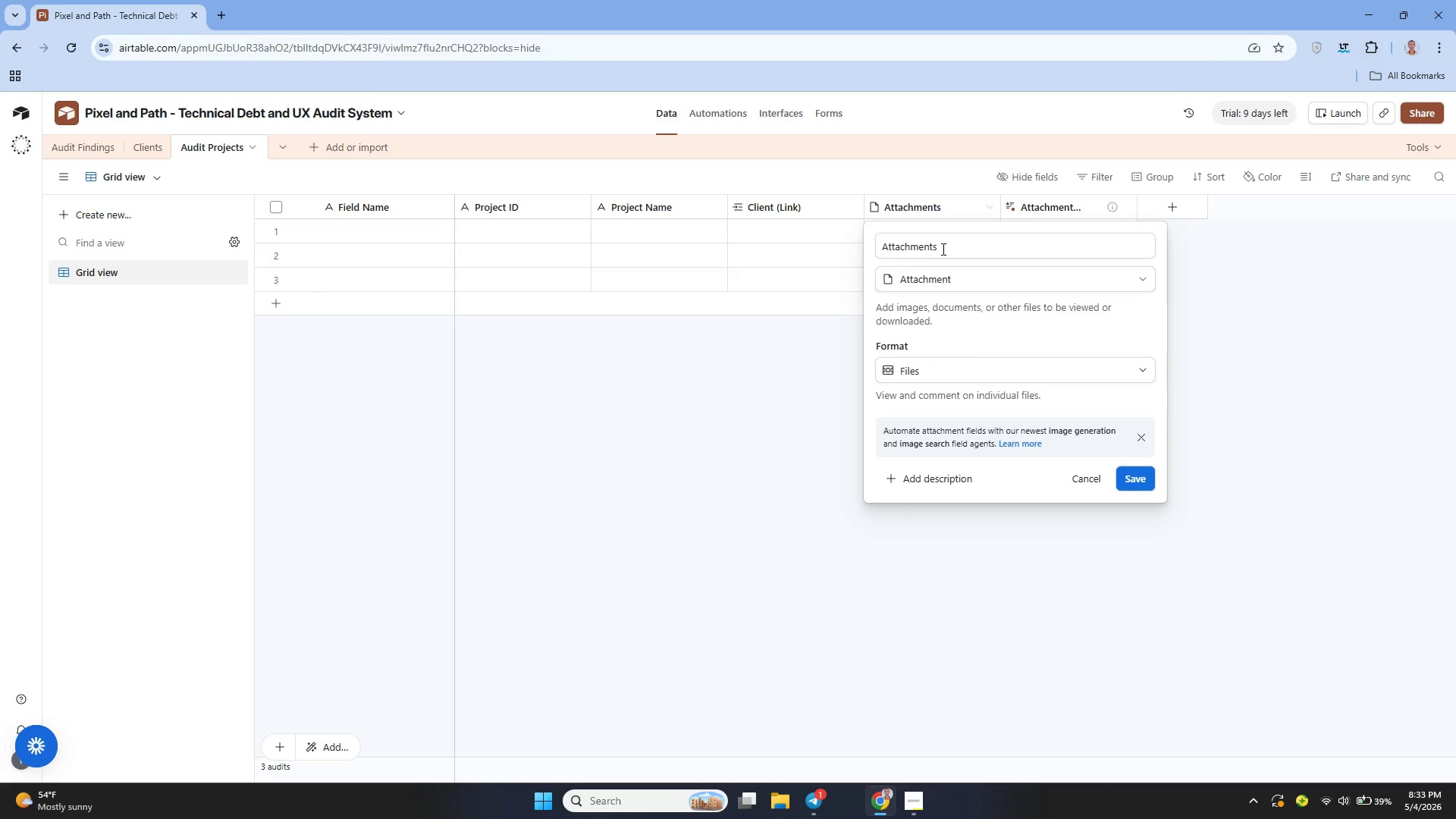 
left_click([942, 249])
 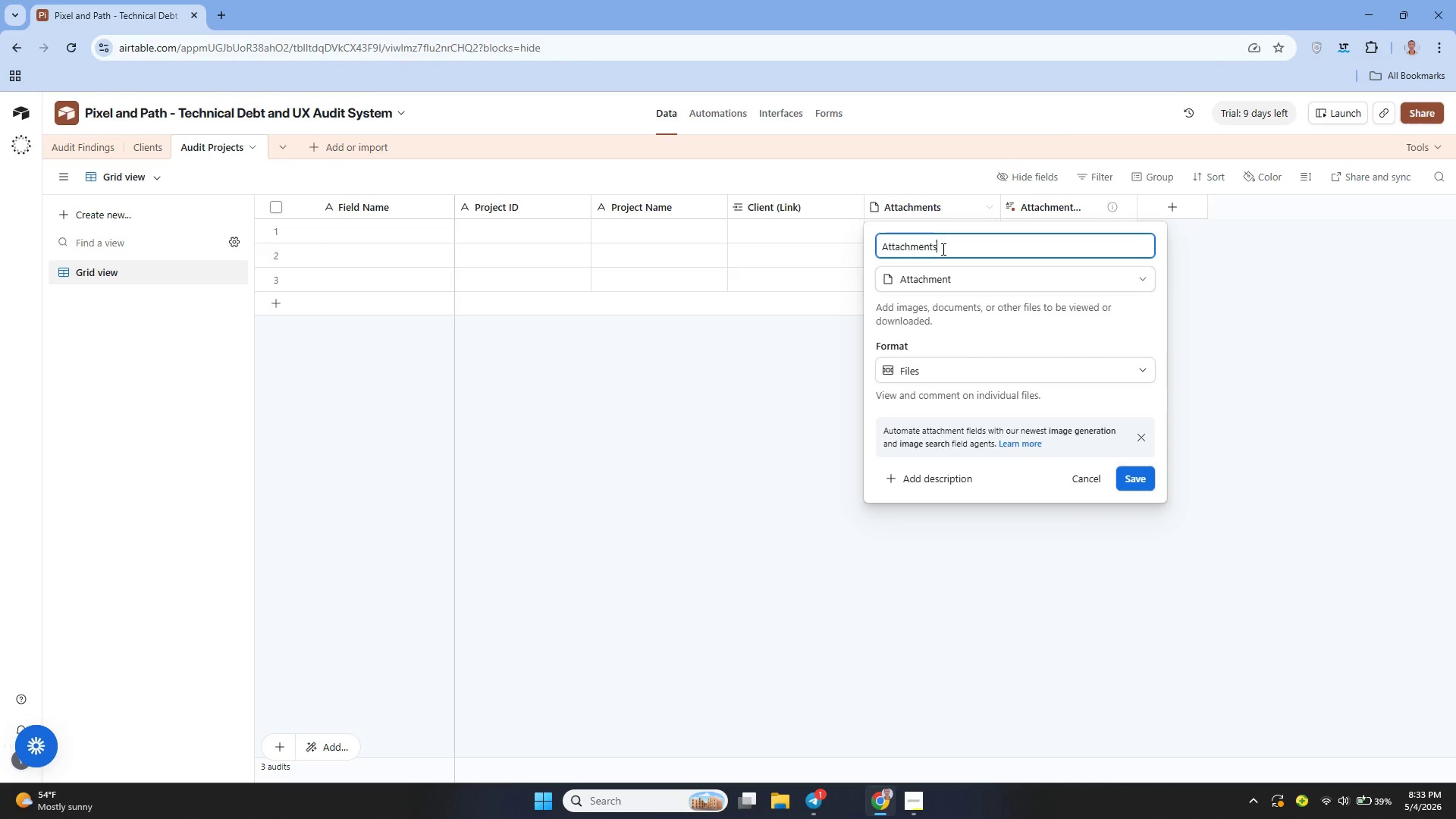 
key(Shift+A)
 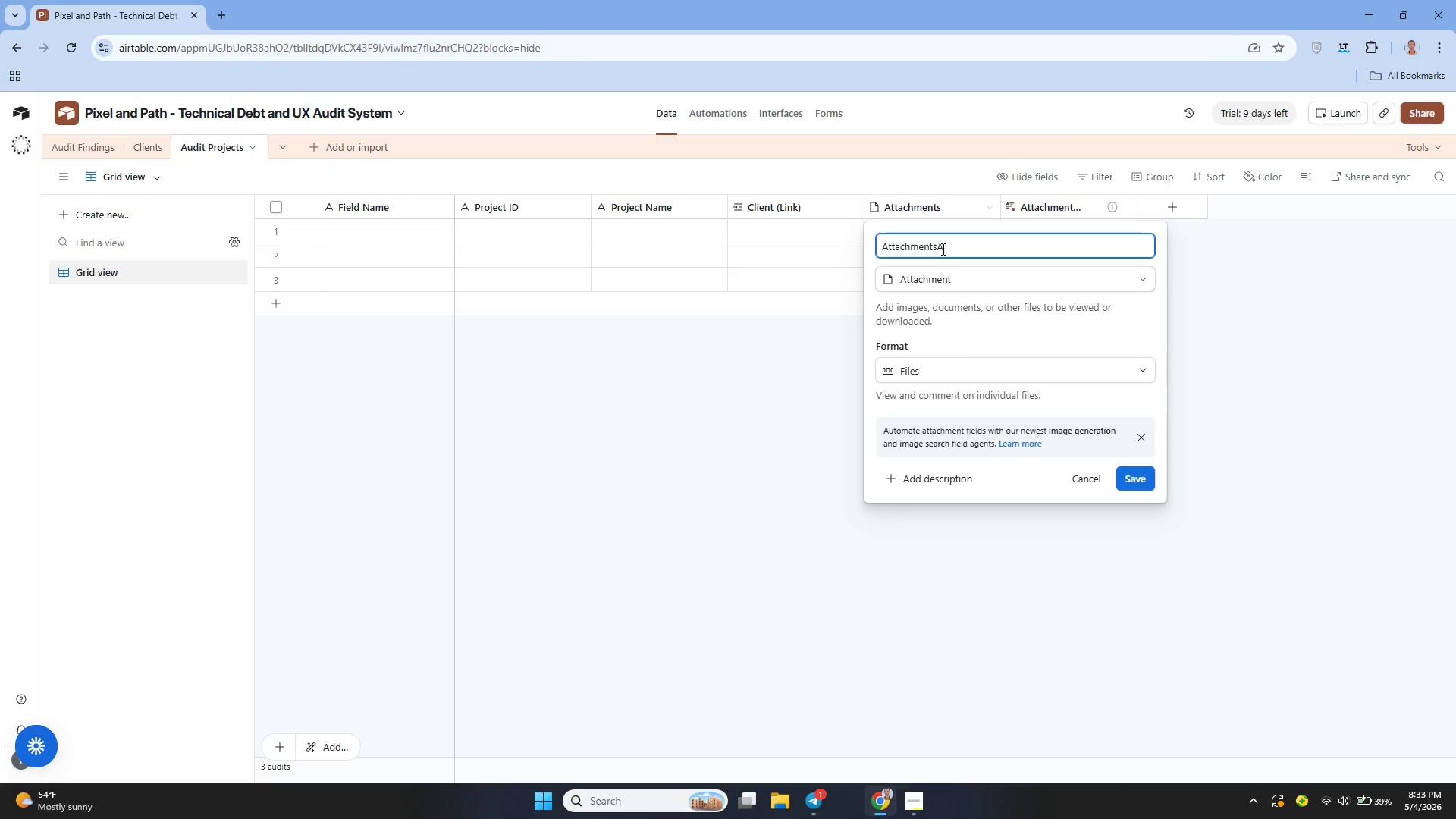 
key(Control+A)
 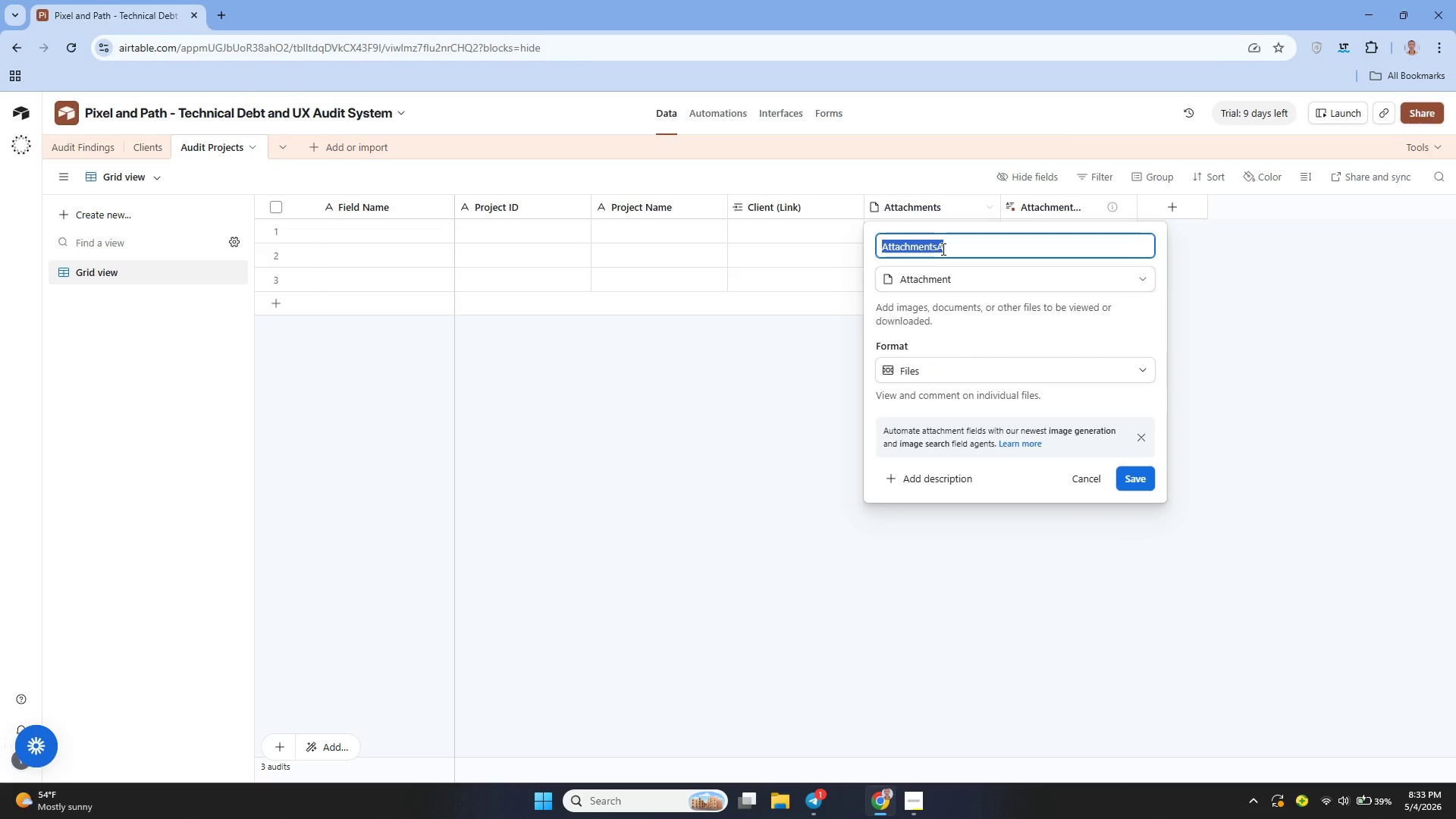 
type(Audit Date)
 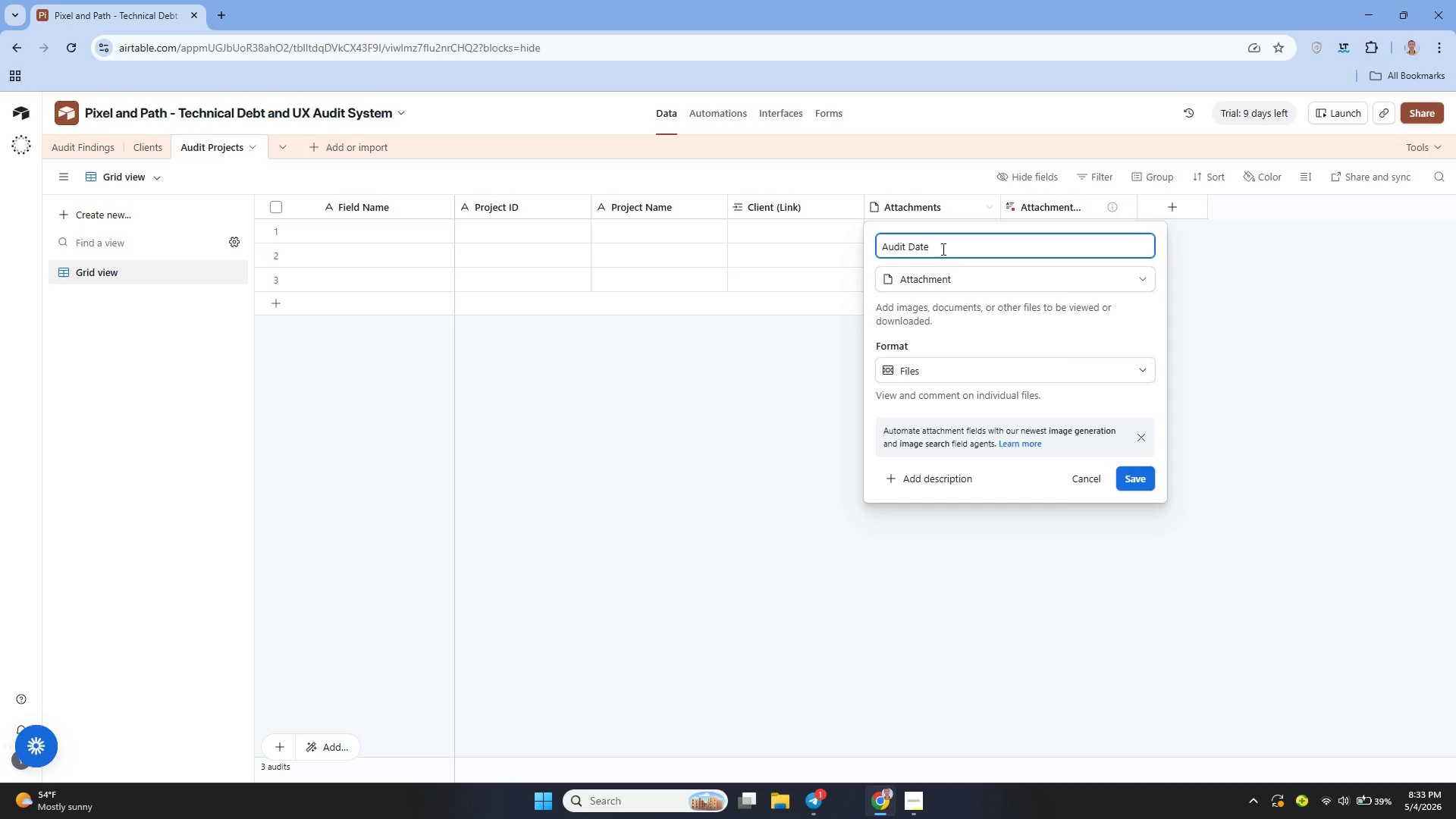 
left_click([960, 281])
 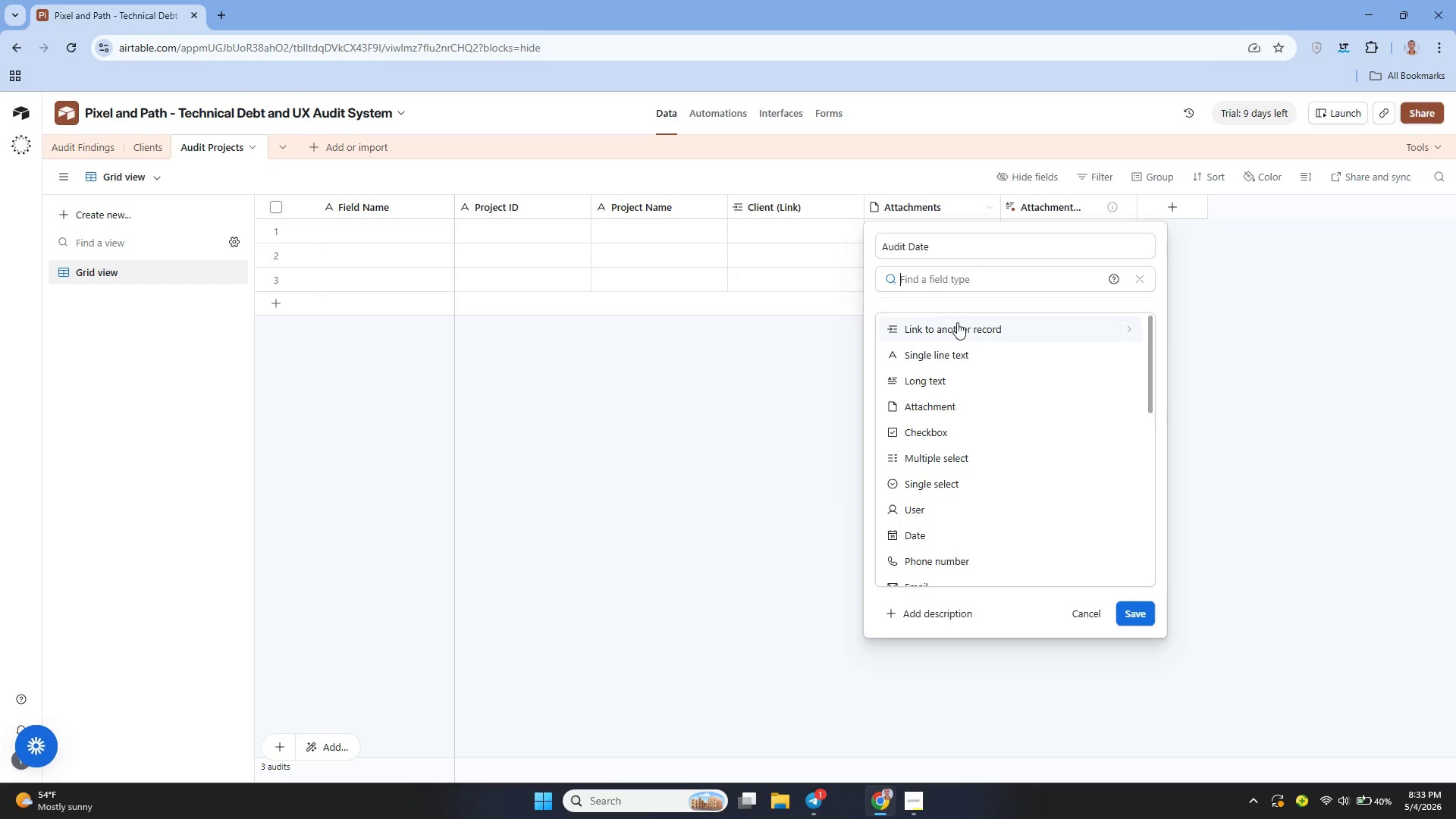 
type(da)
 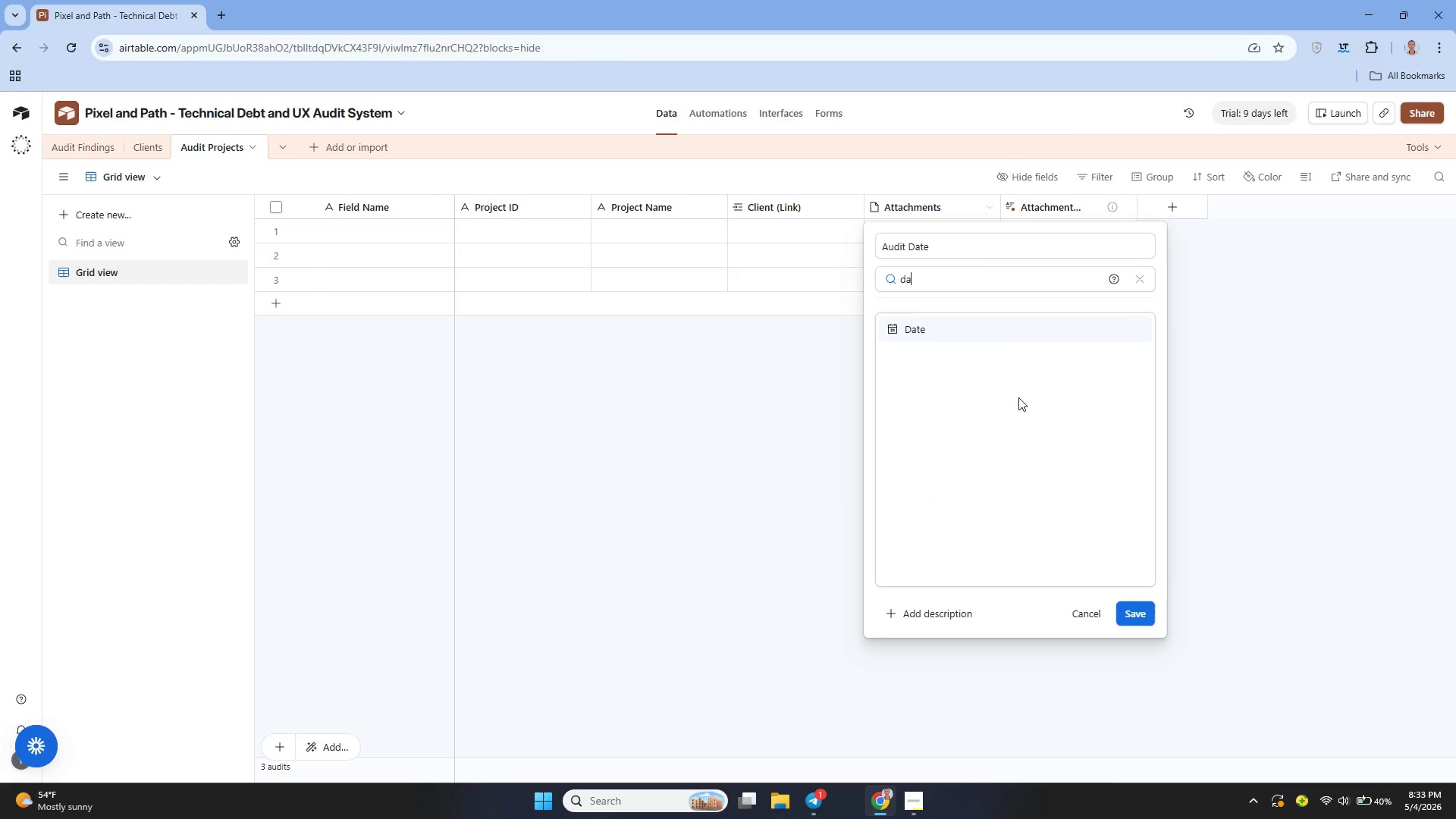 
left_click([965, 334])
 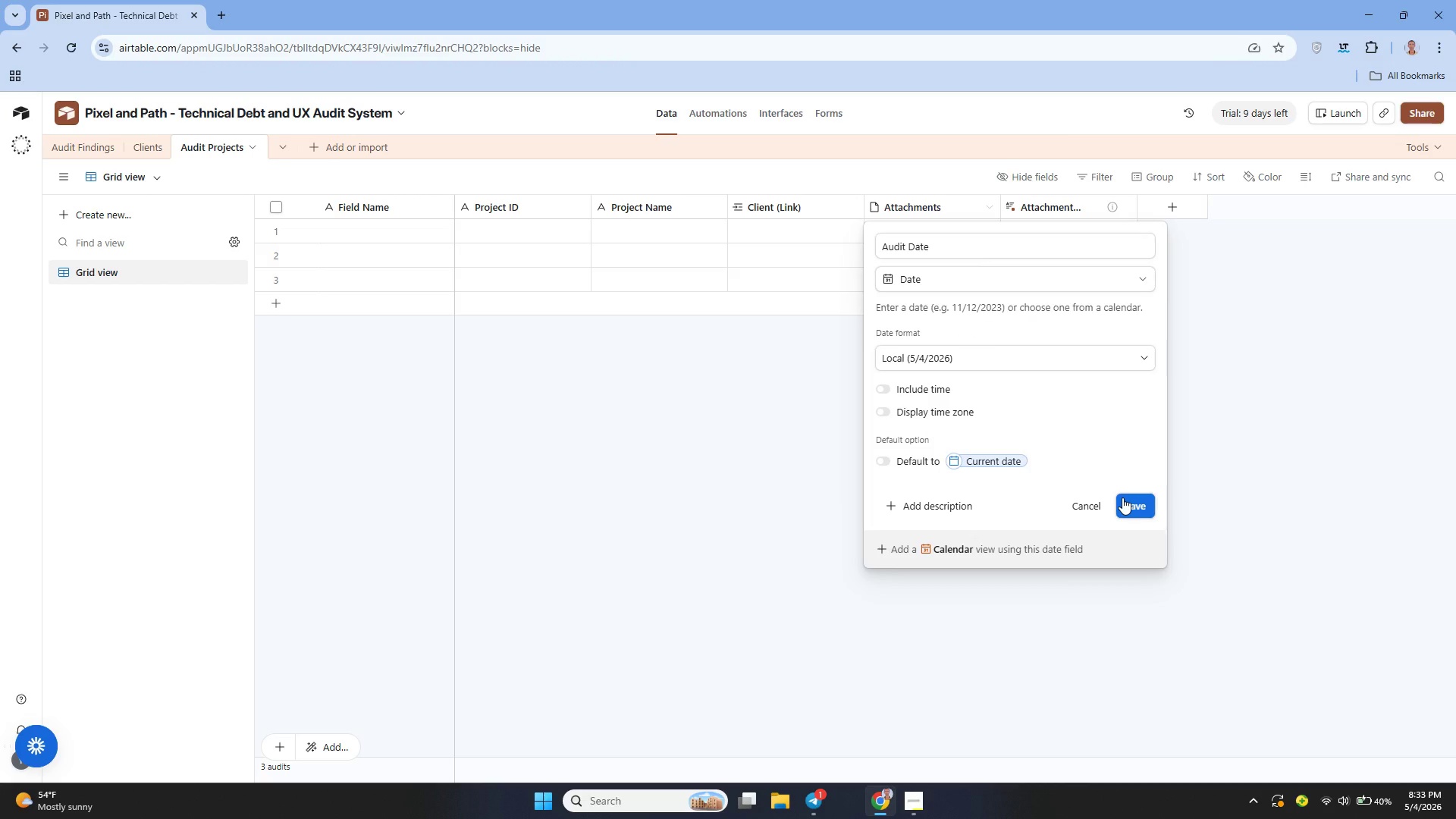 
left_click([1122, 497])
 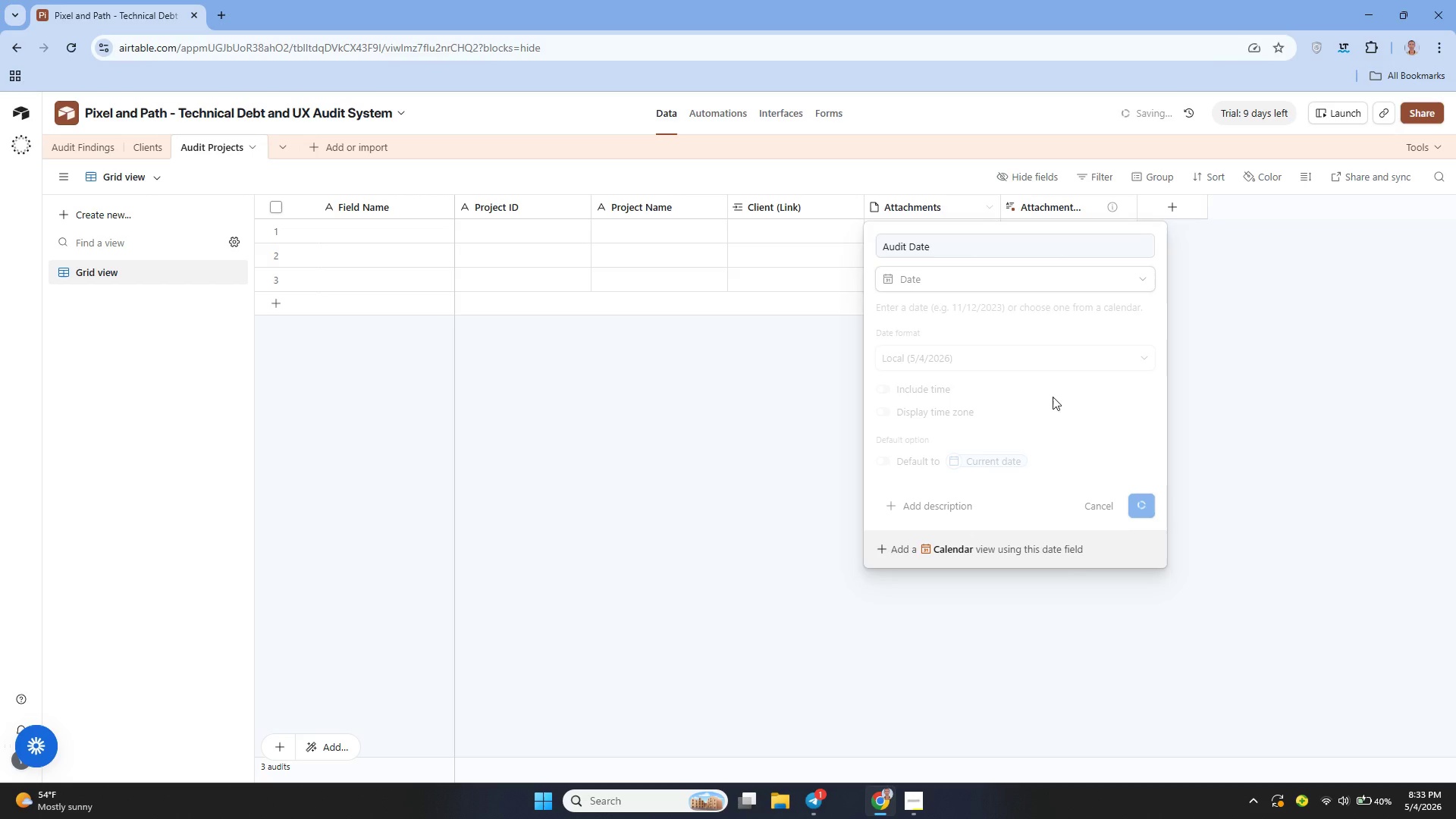 
mouse_move([1028, 346])
 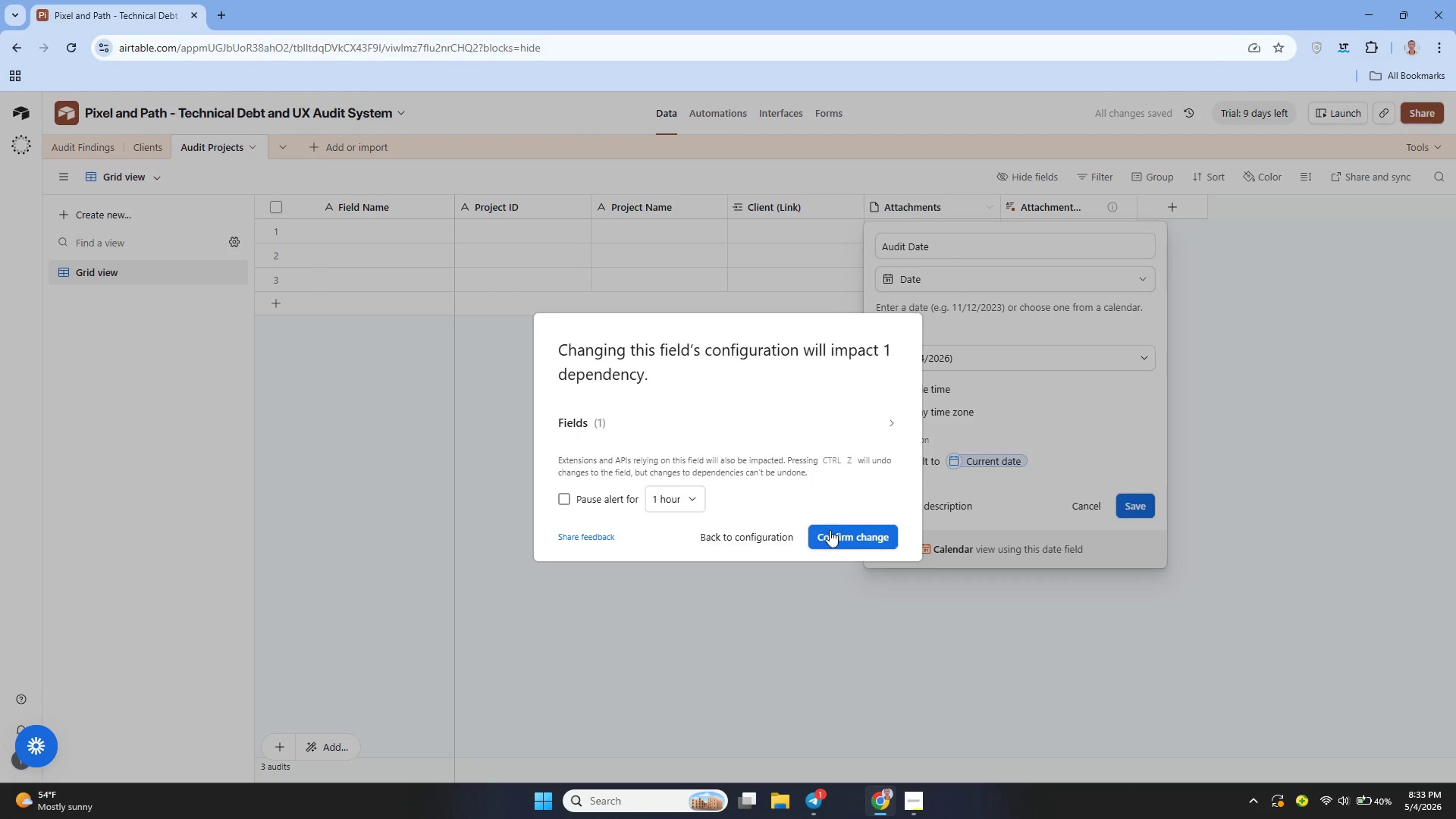 
left_click([830, 533])
 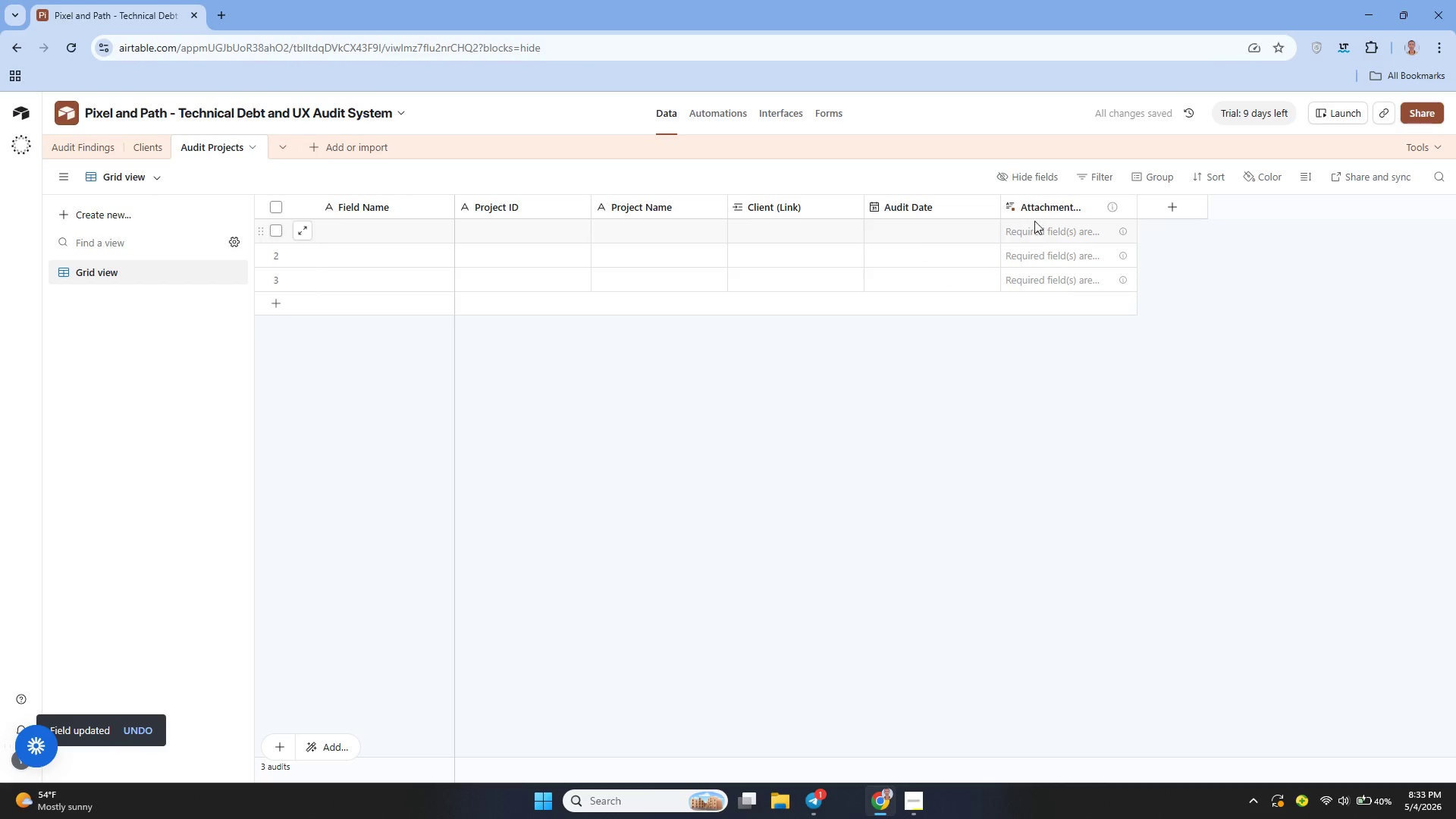 
left_click([1122, 204])
 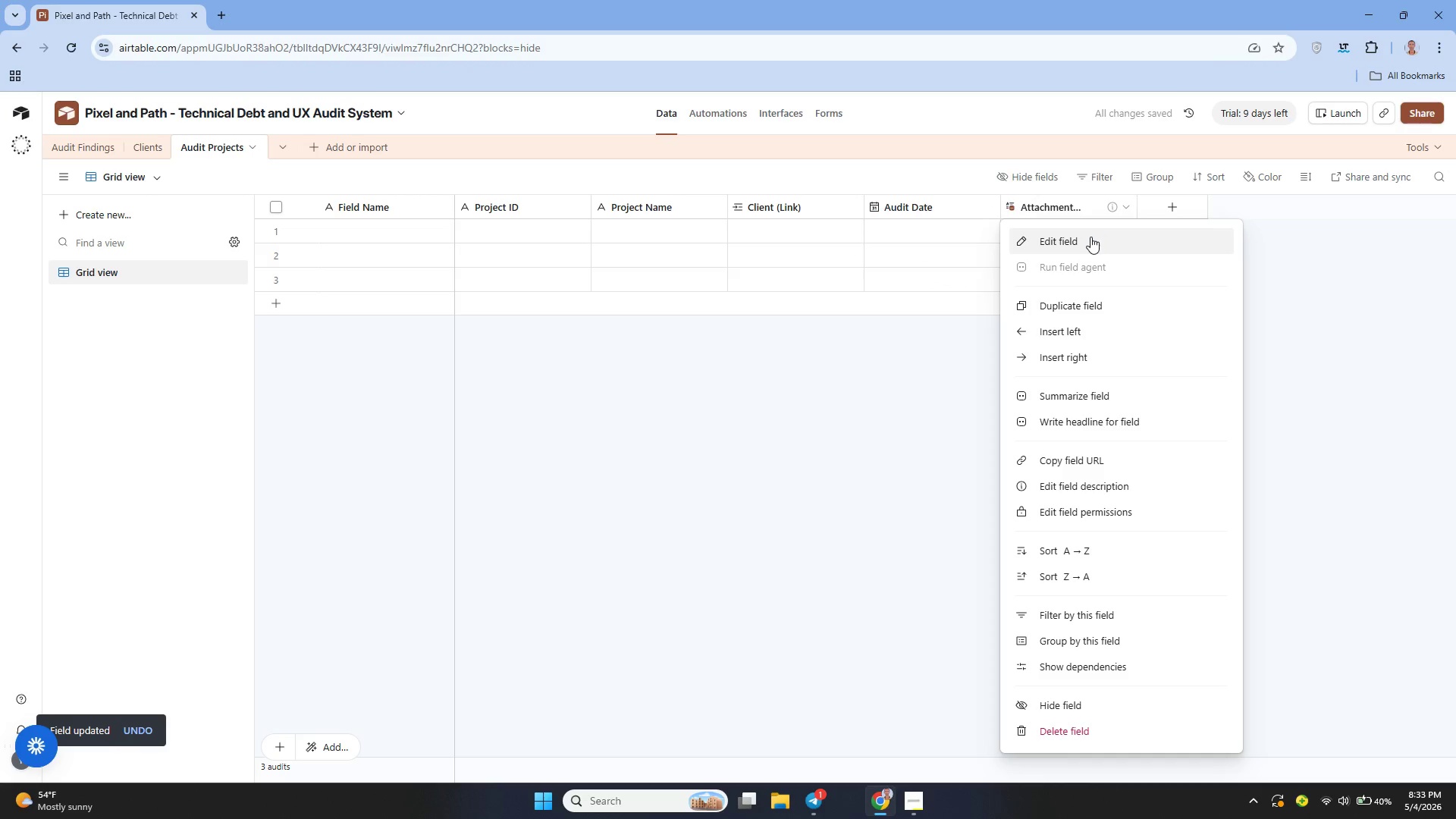 
left_click([1090, 237])
 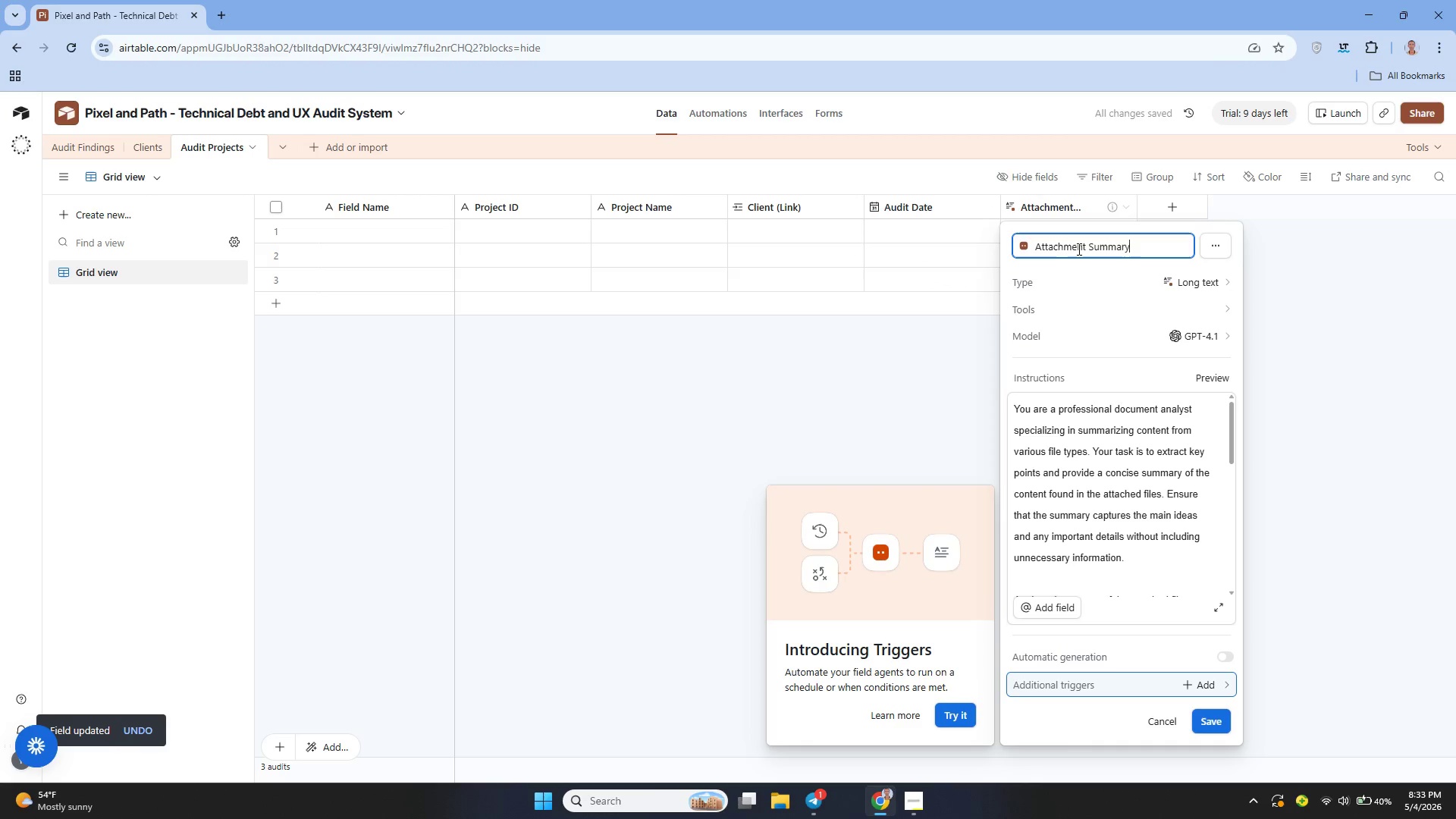 
key(Control+A)
 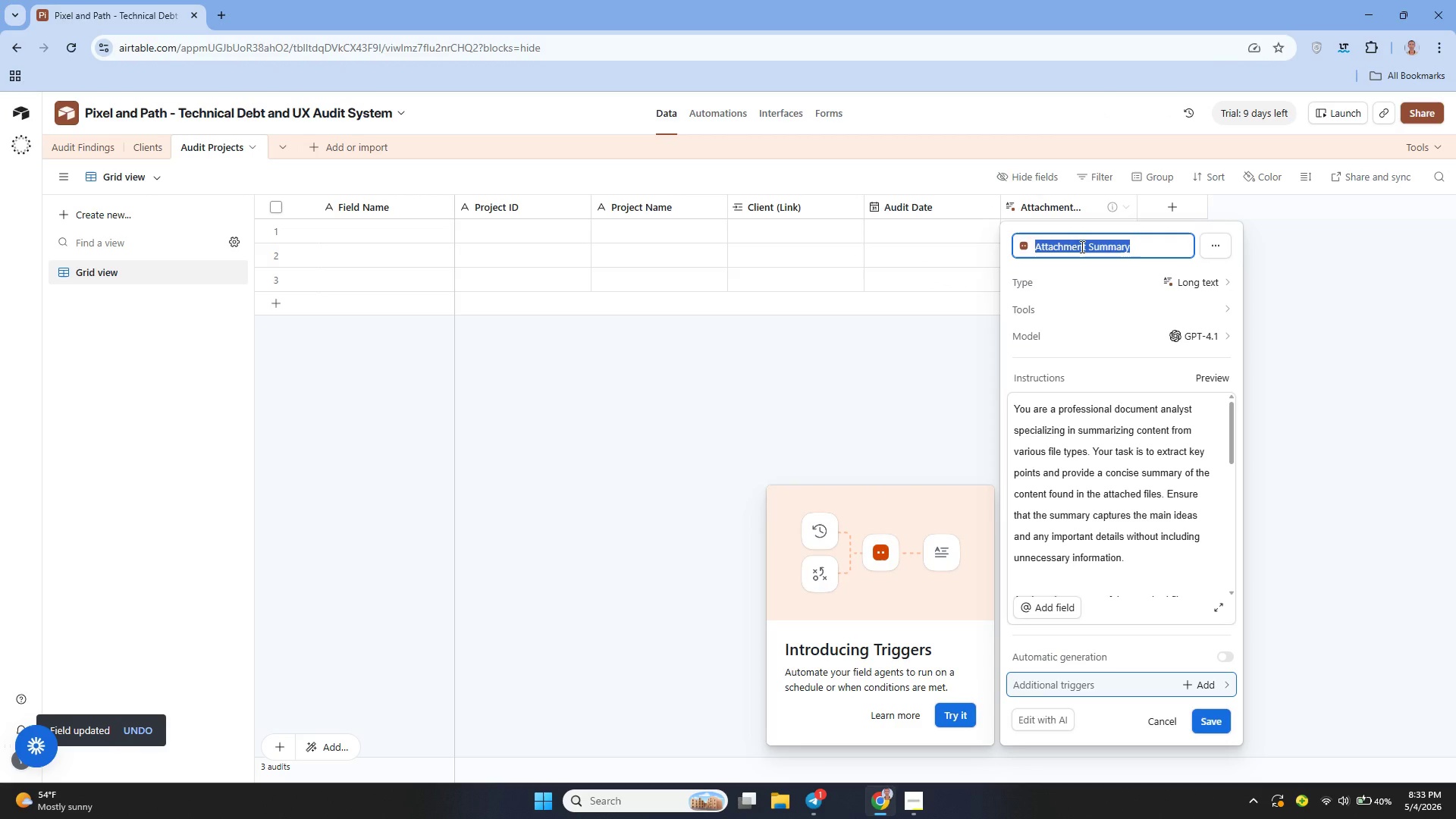 
type(Status)
 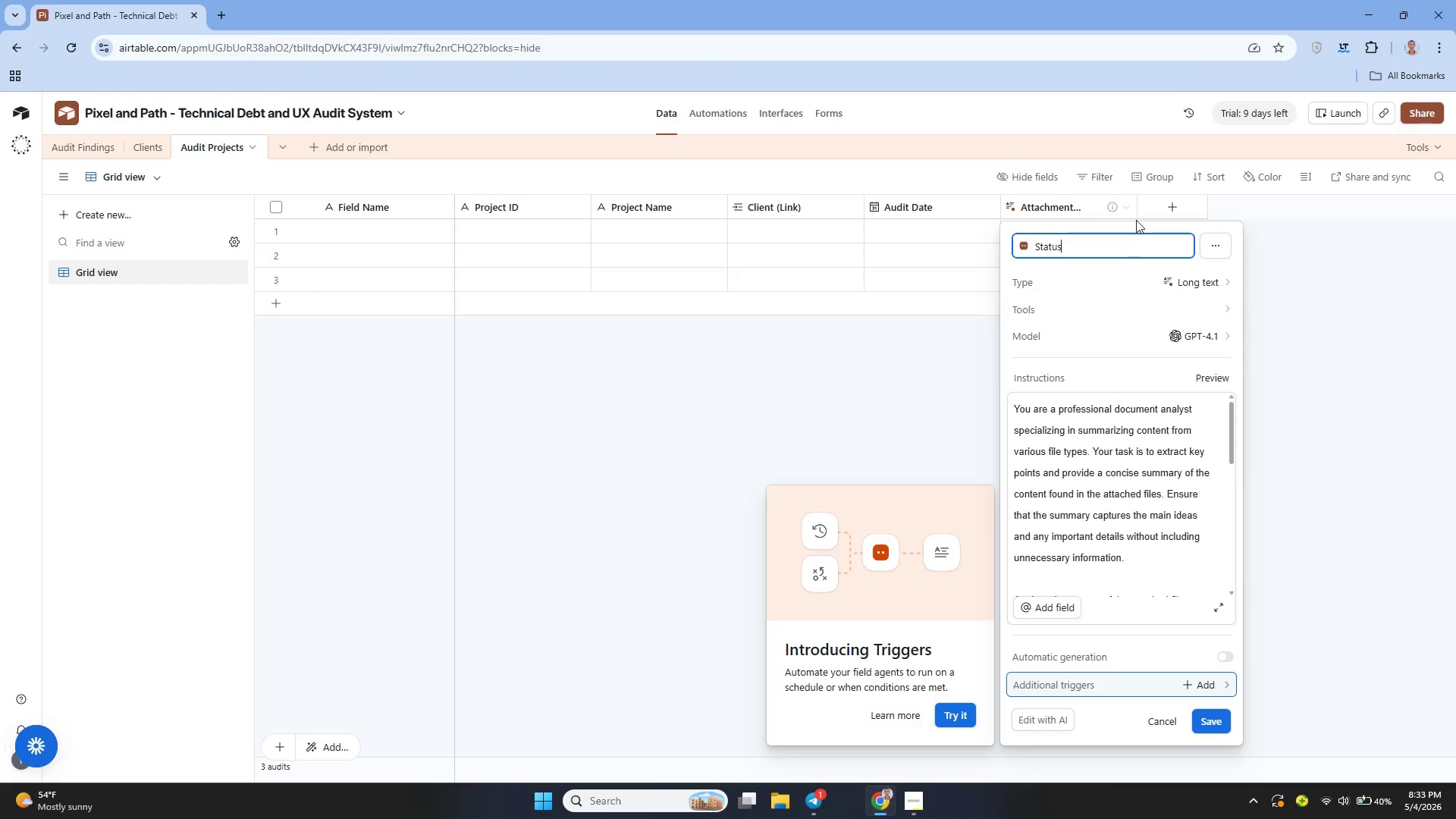 
left_click([1122, 211])
 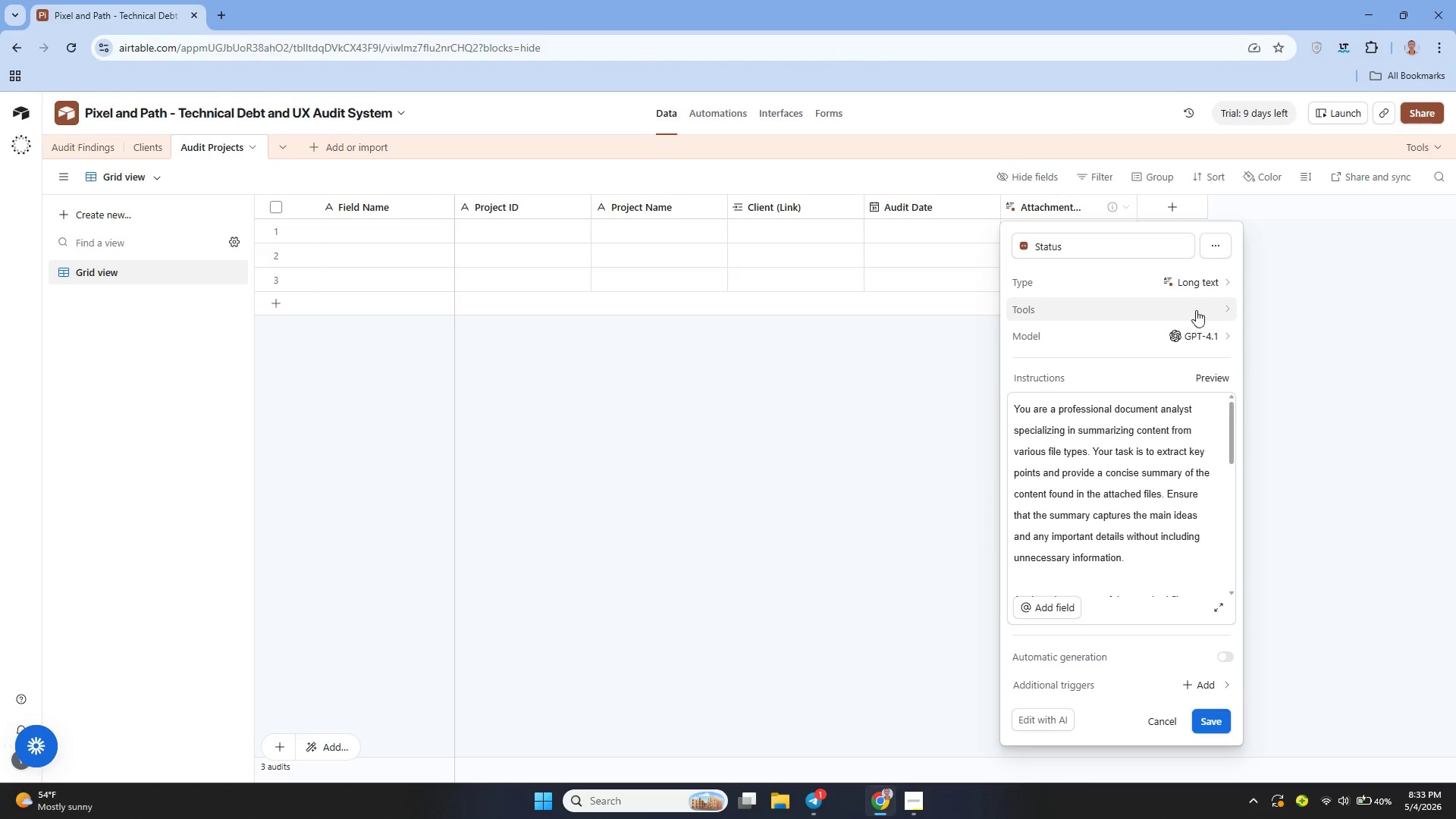 
left_click([1166, 717])
 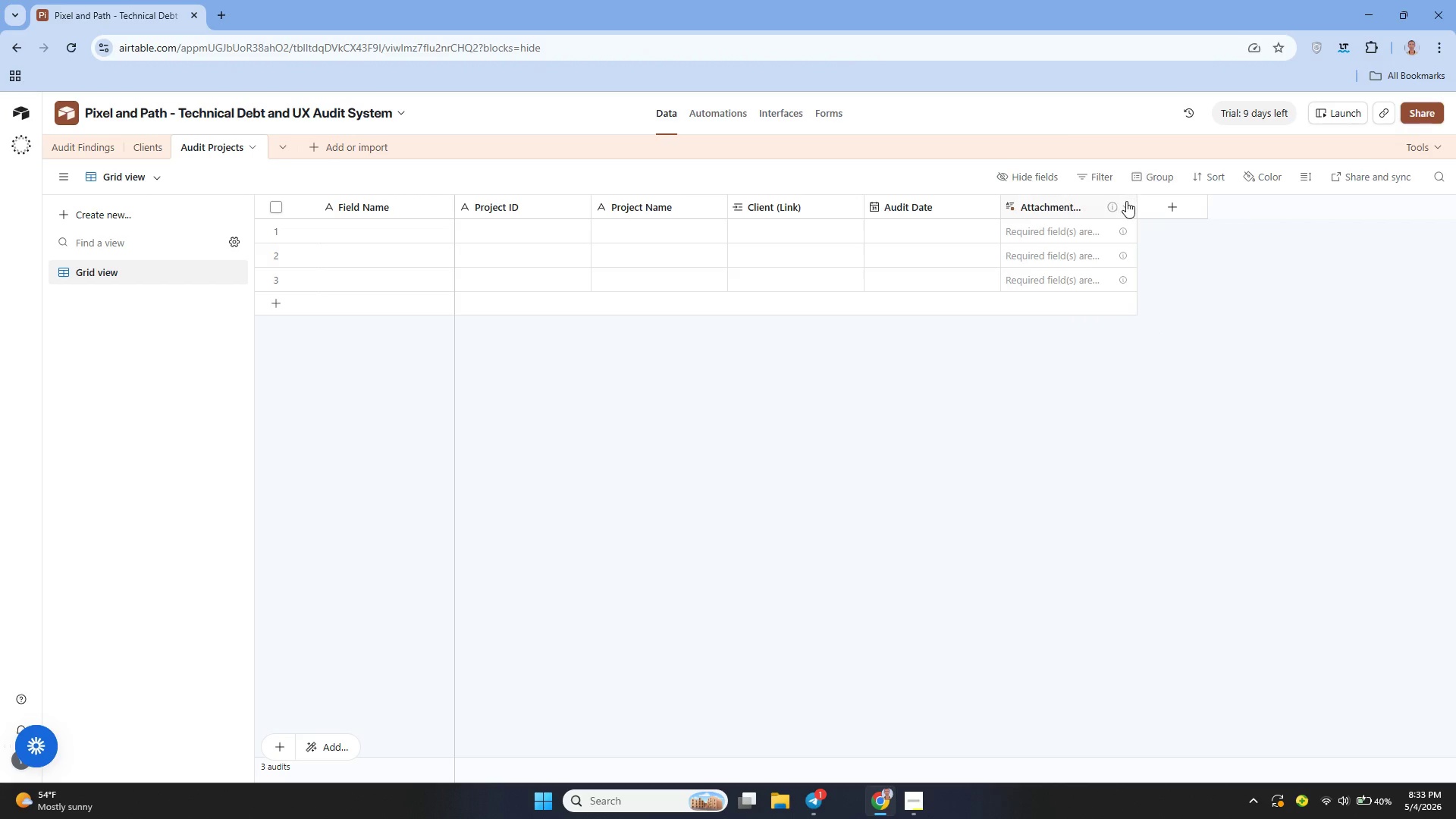 
left_click([1124, 208])
 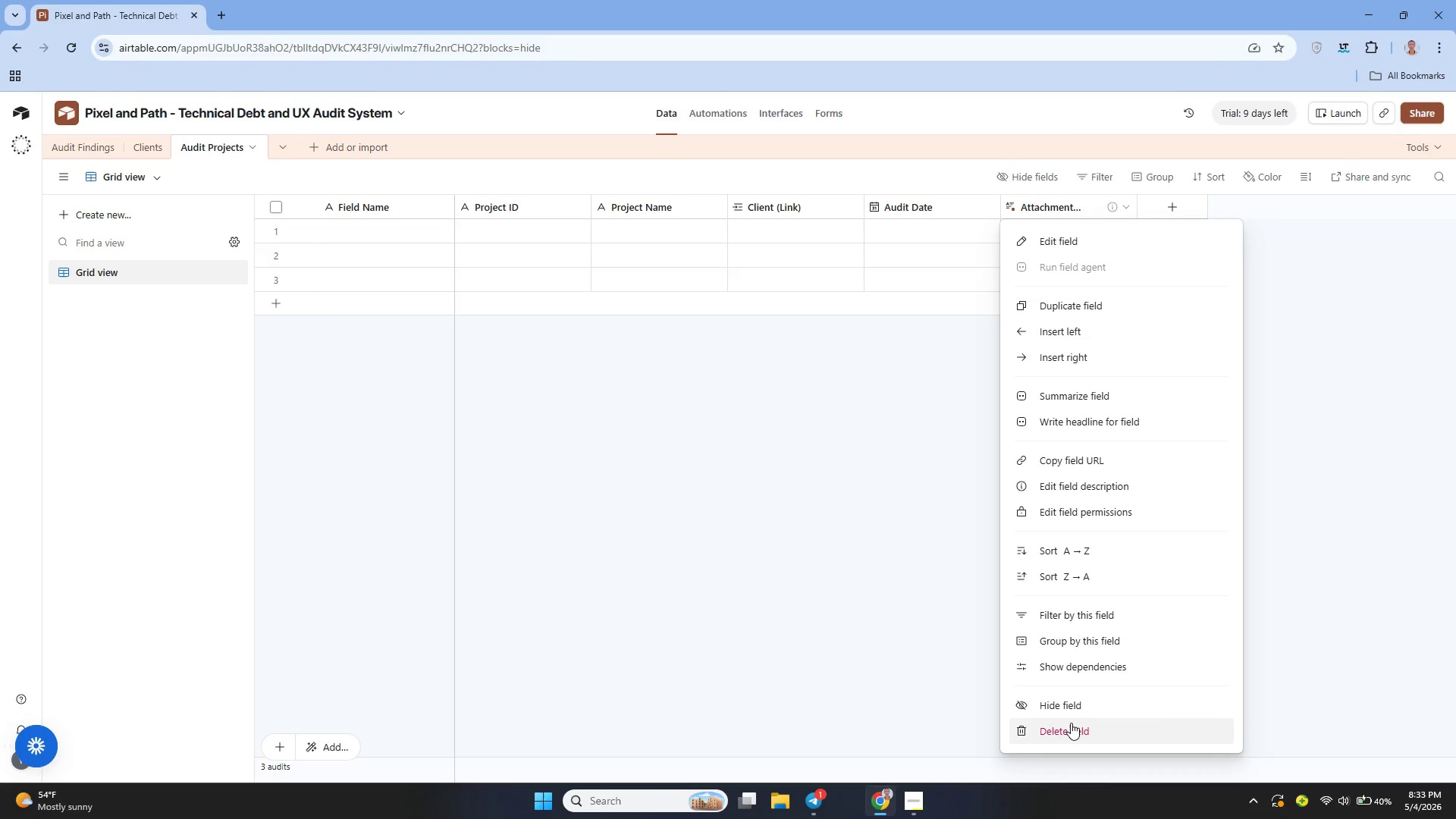 
left_click([1071, 727])
 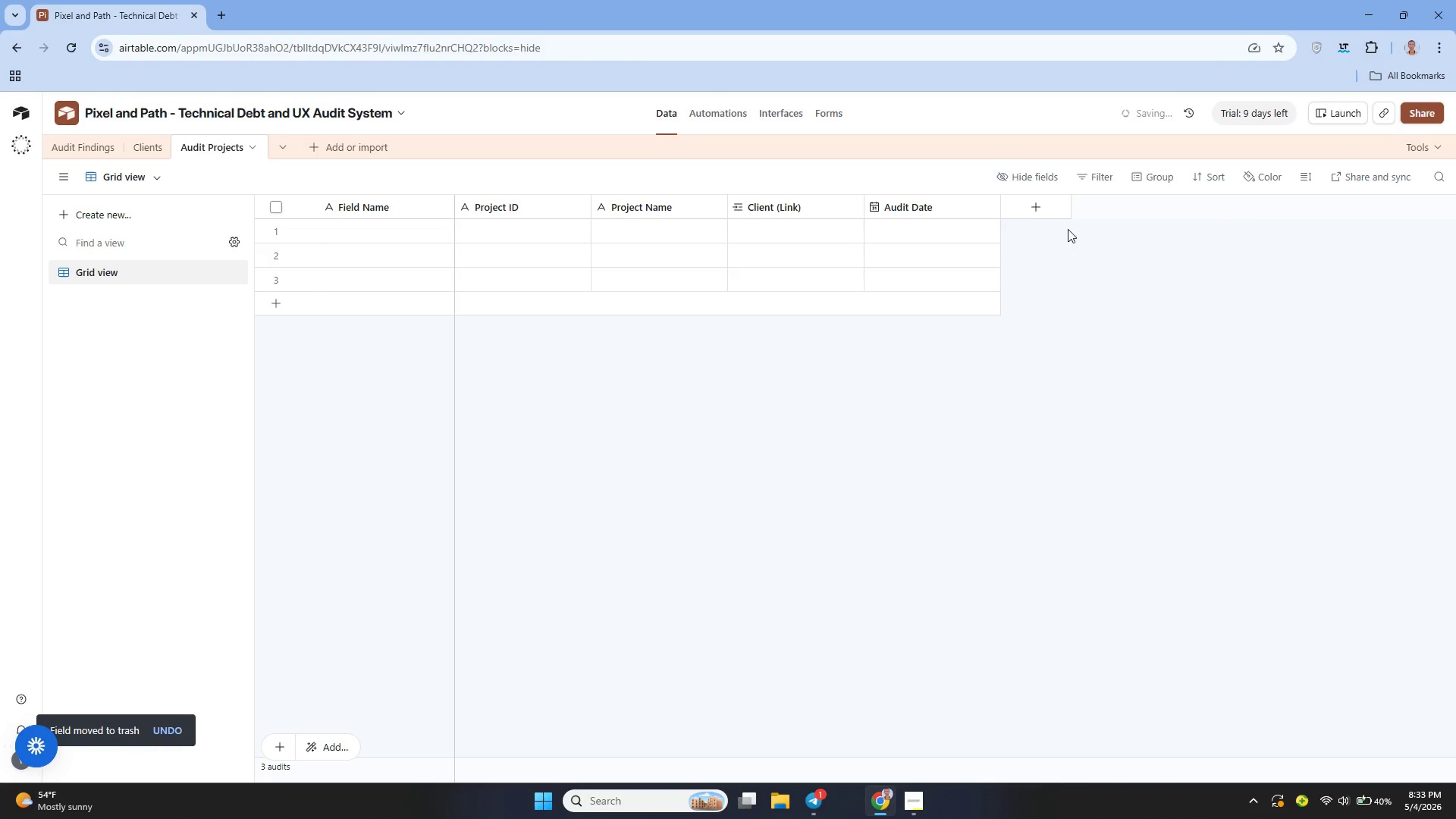 
left_click([1037, 206])
 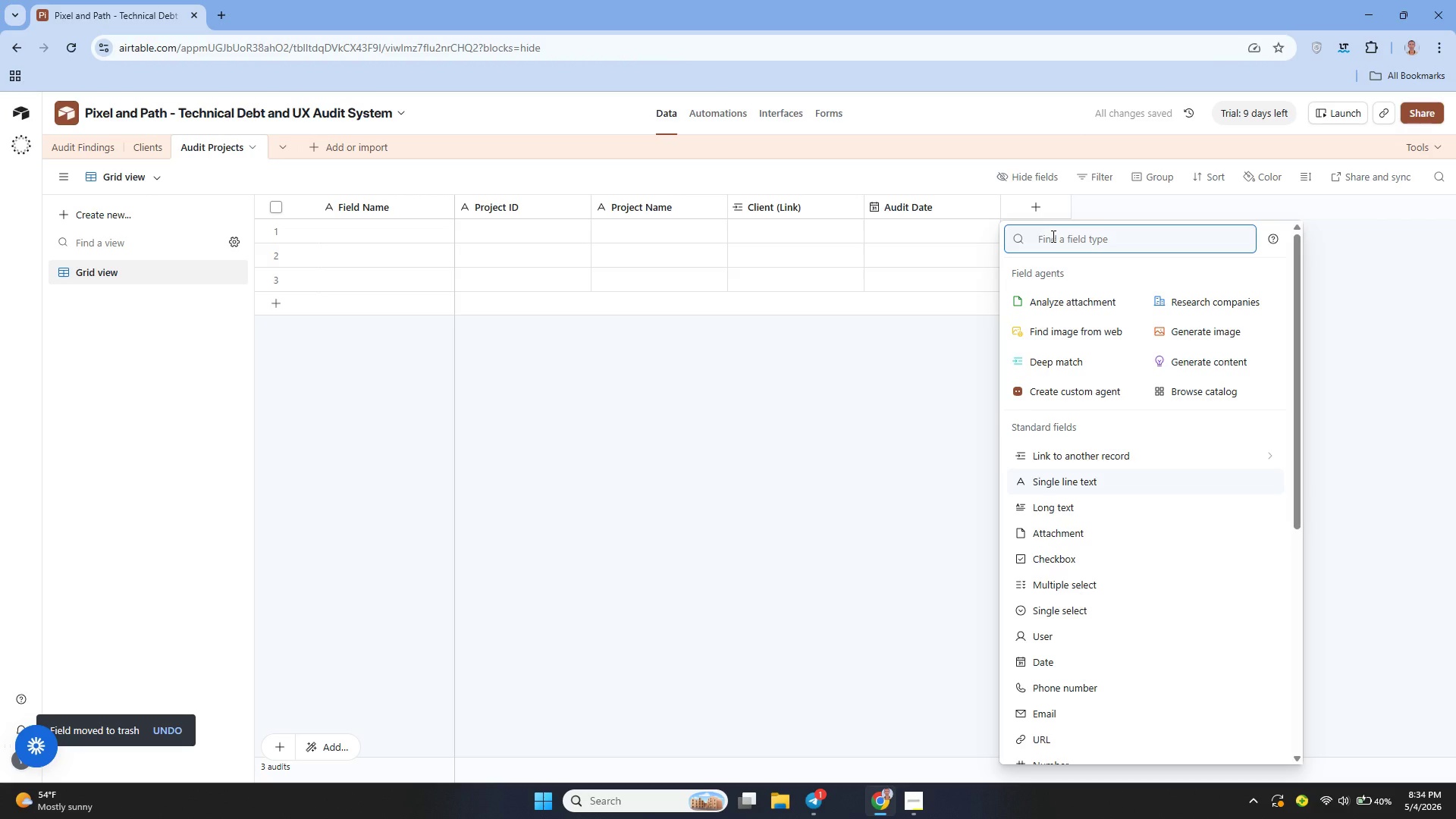 
type(si)
 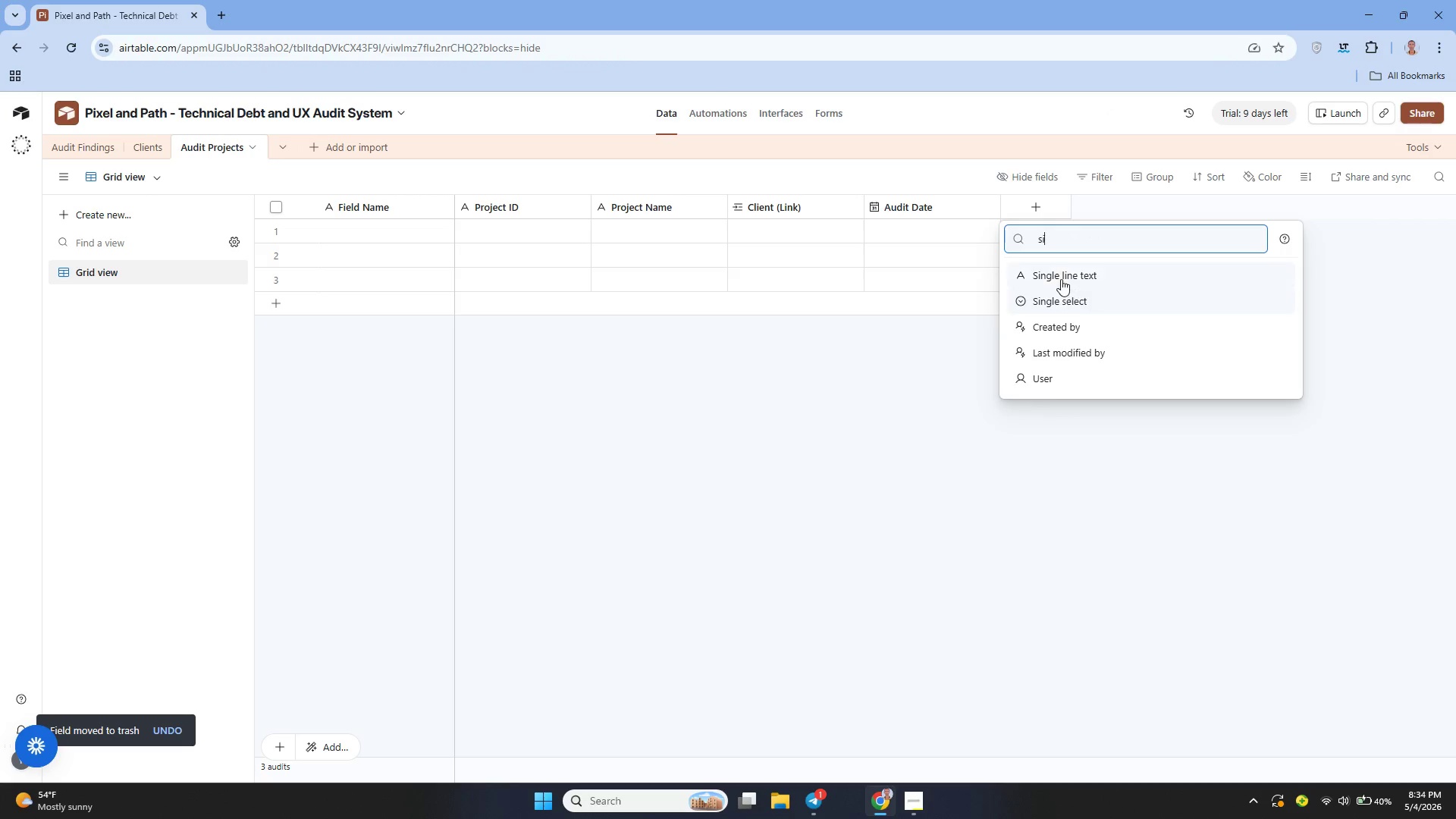 
left_click([1061, 273])
 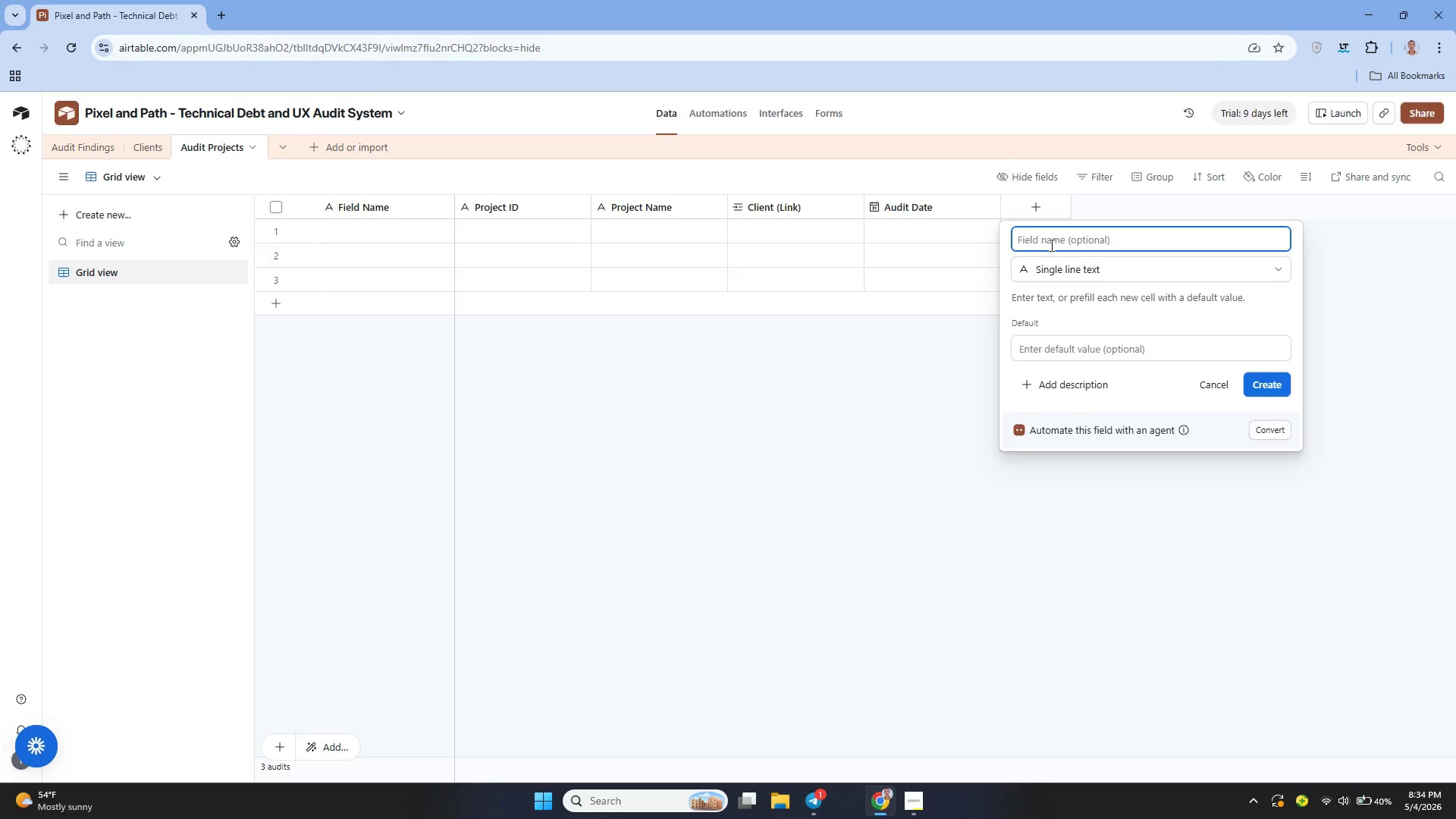 
type(Status)
 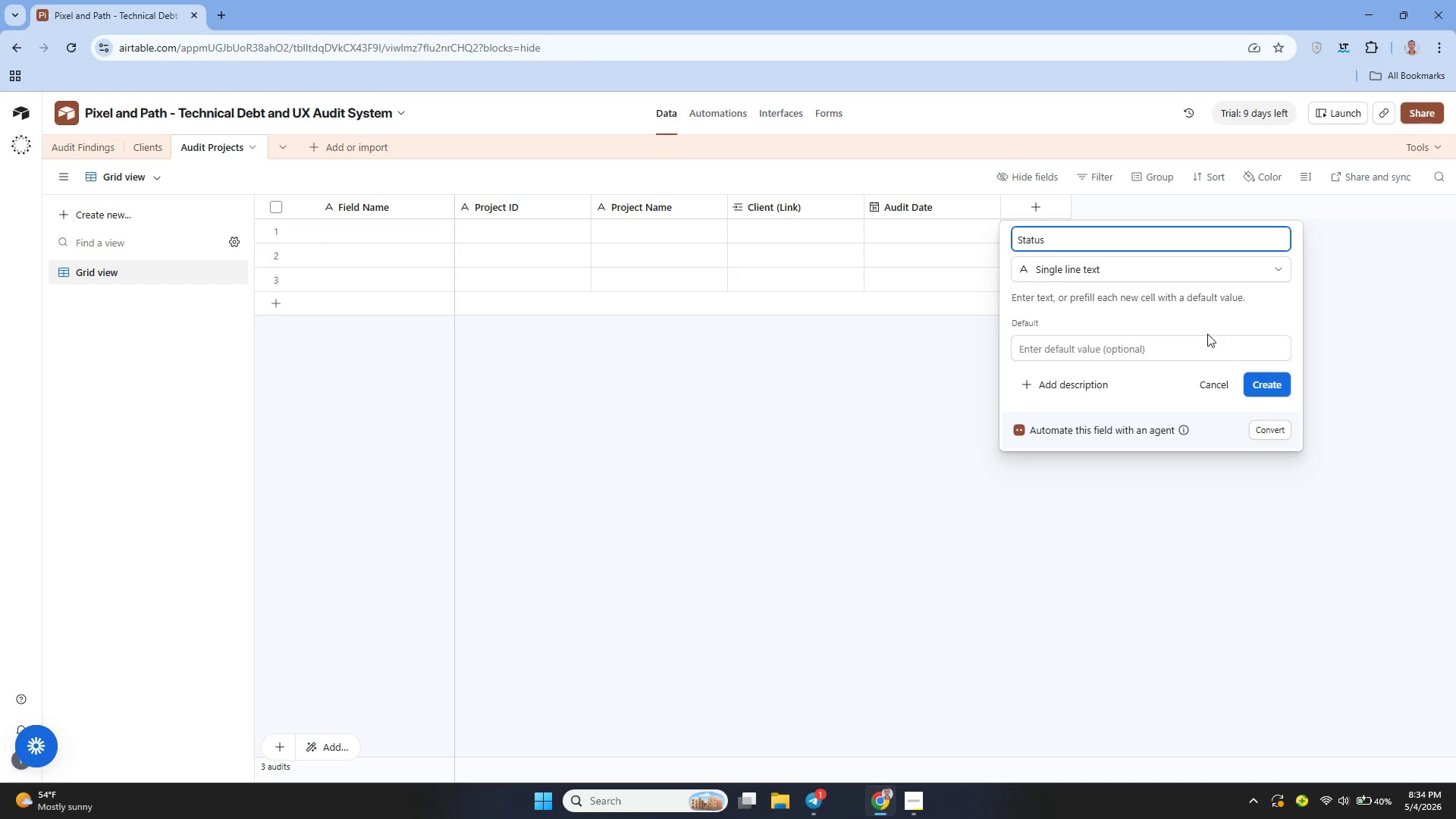 
left_click([1262, 381])
 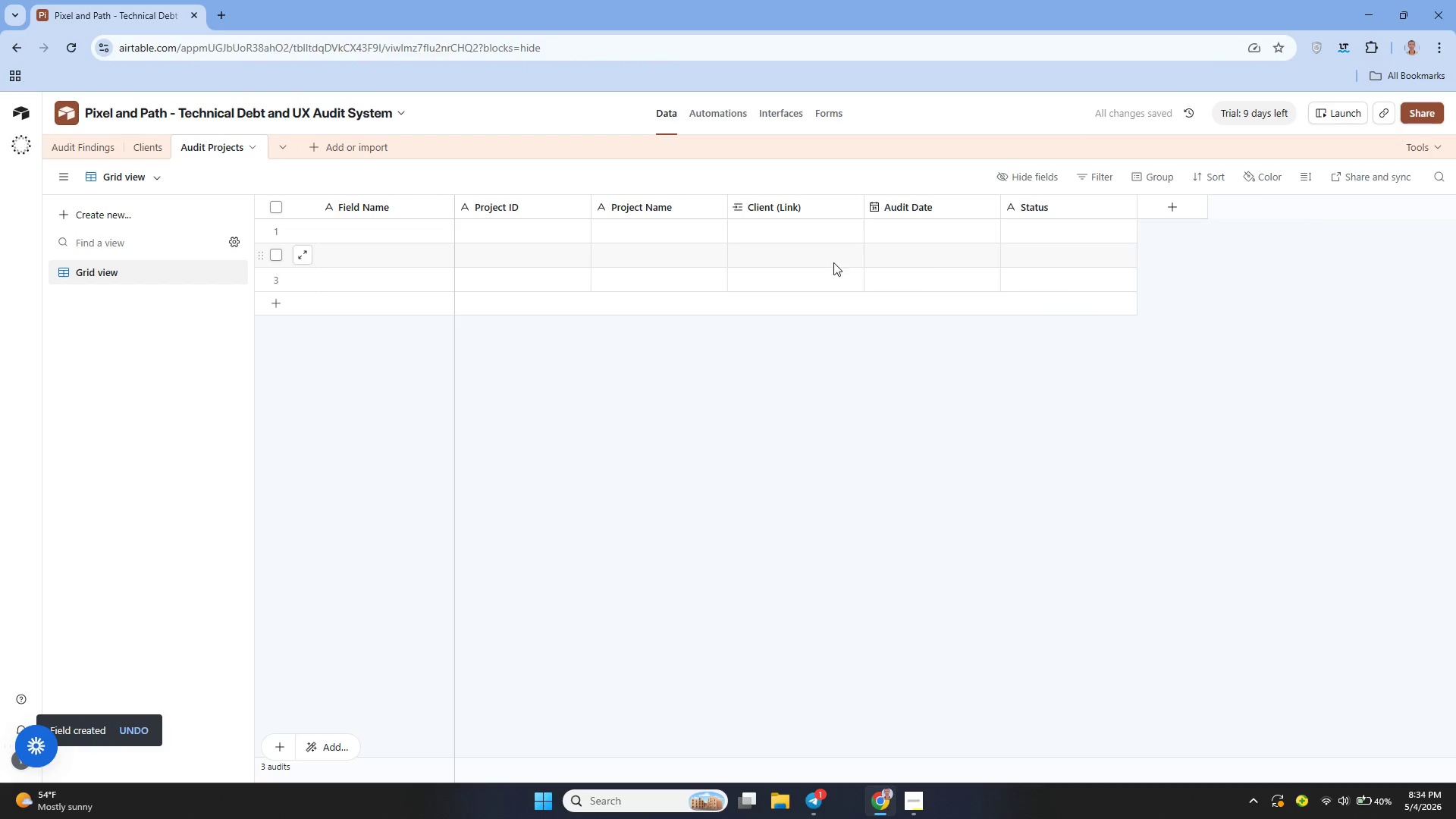 
wait(8.17)
 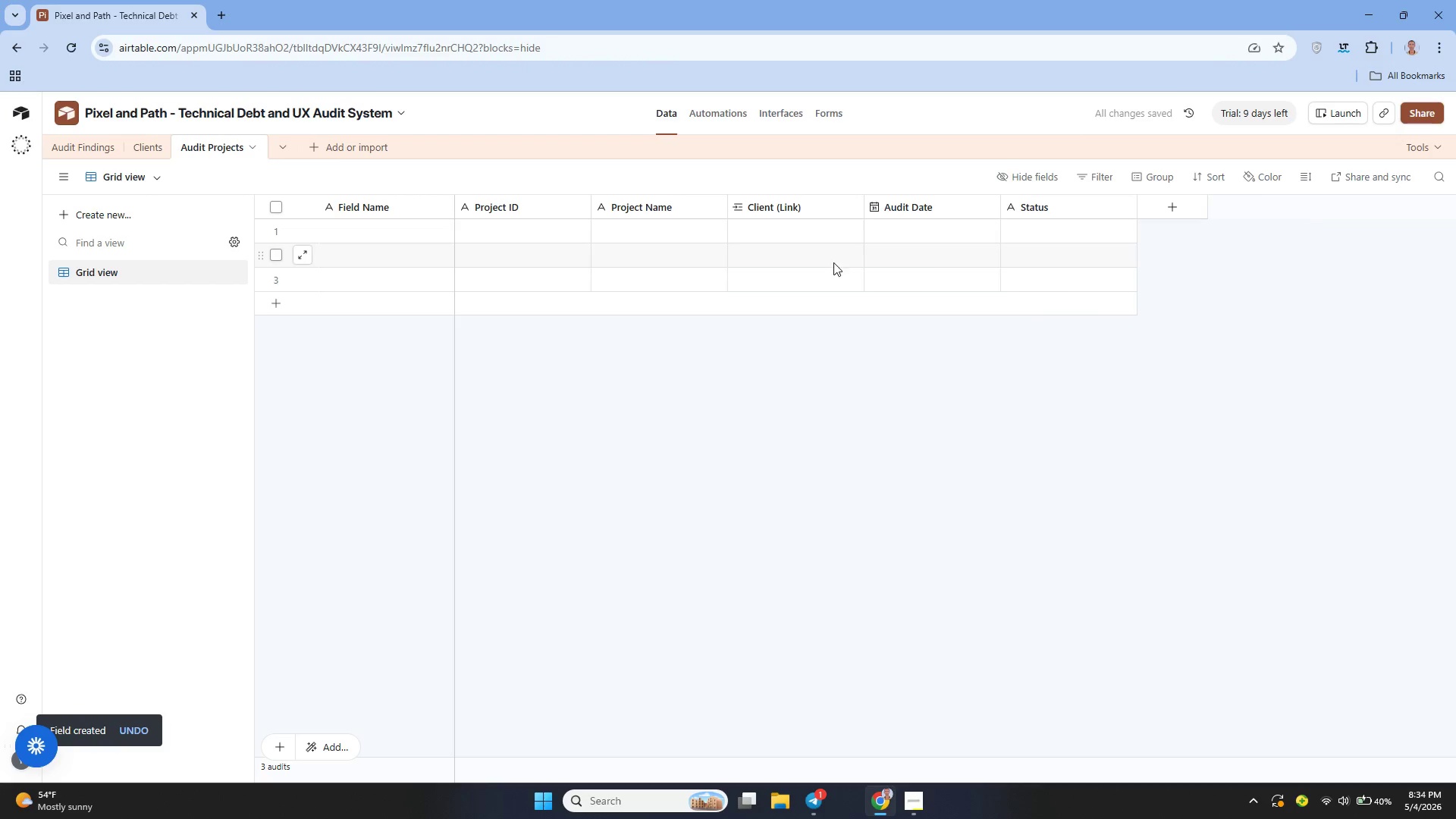 
left_click([497, 240])
 